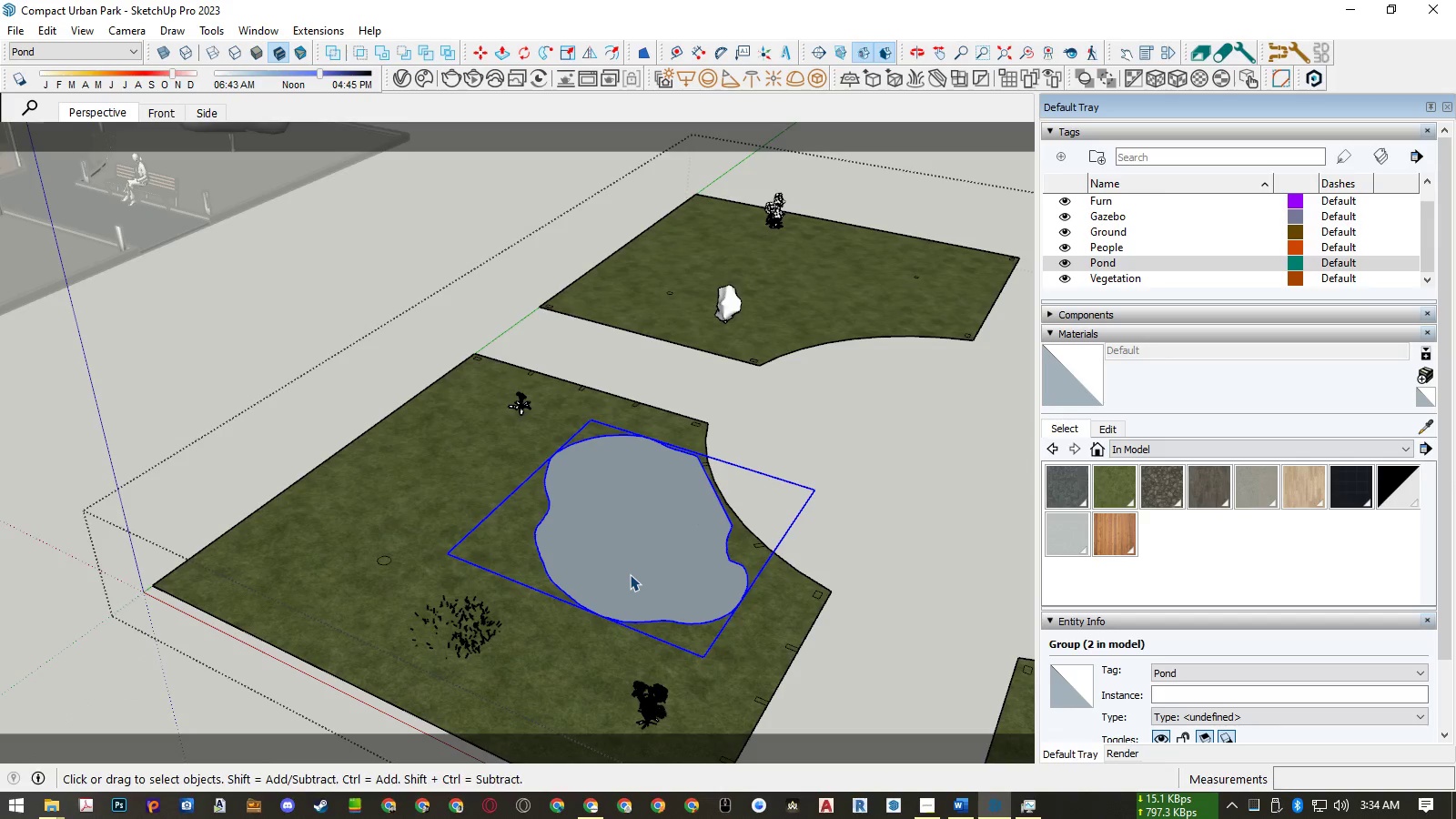 
key(M)
 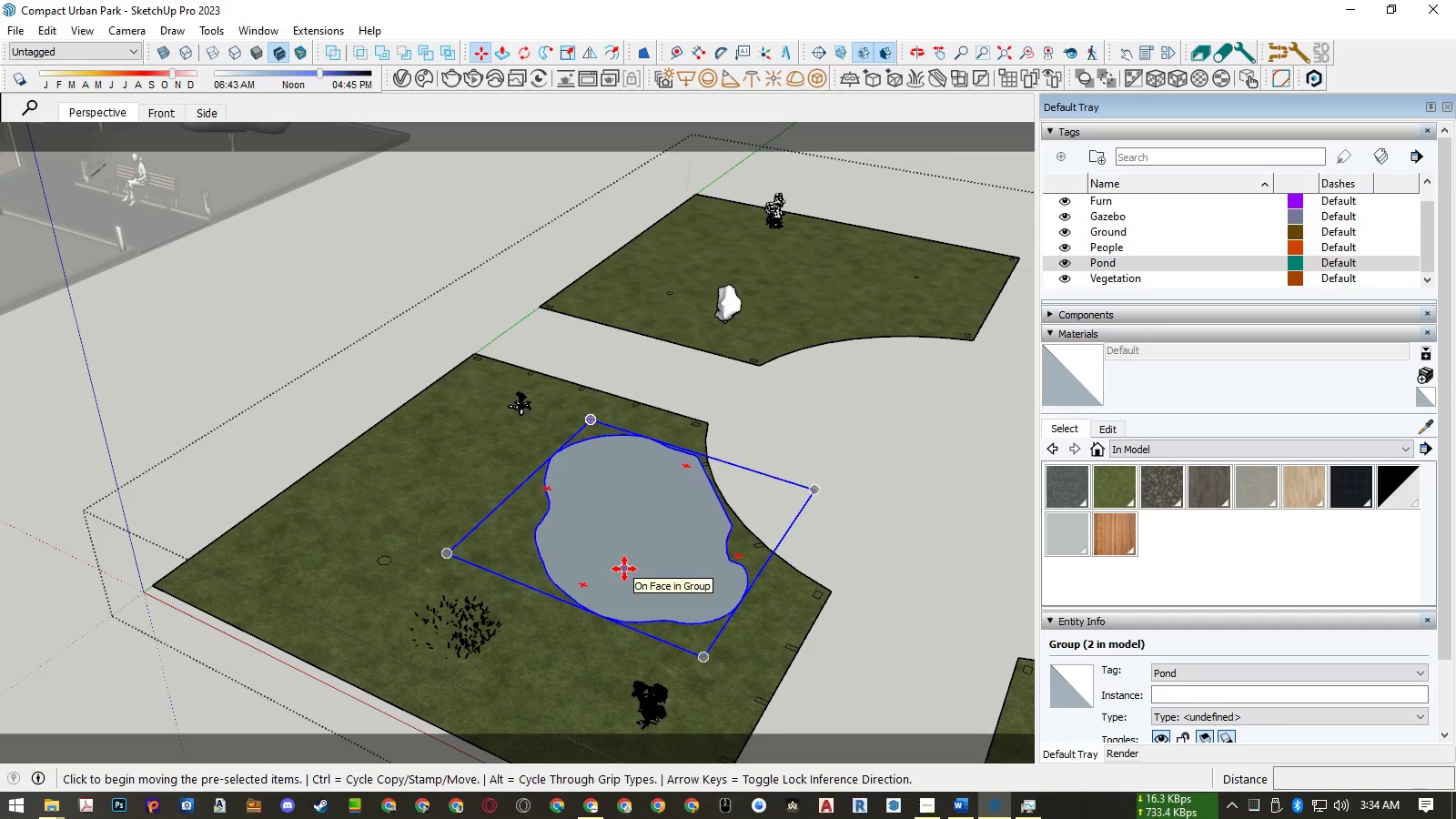 
key(Space)
 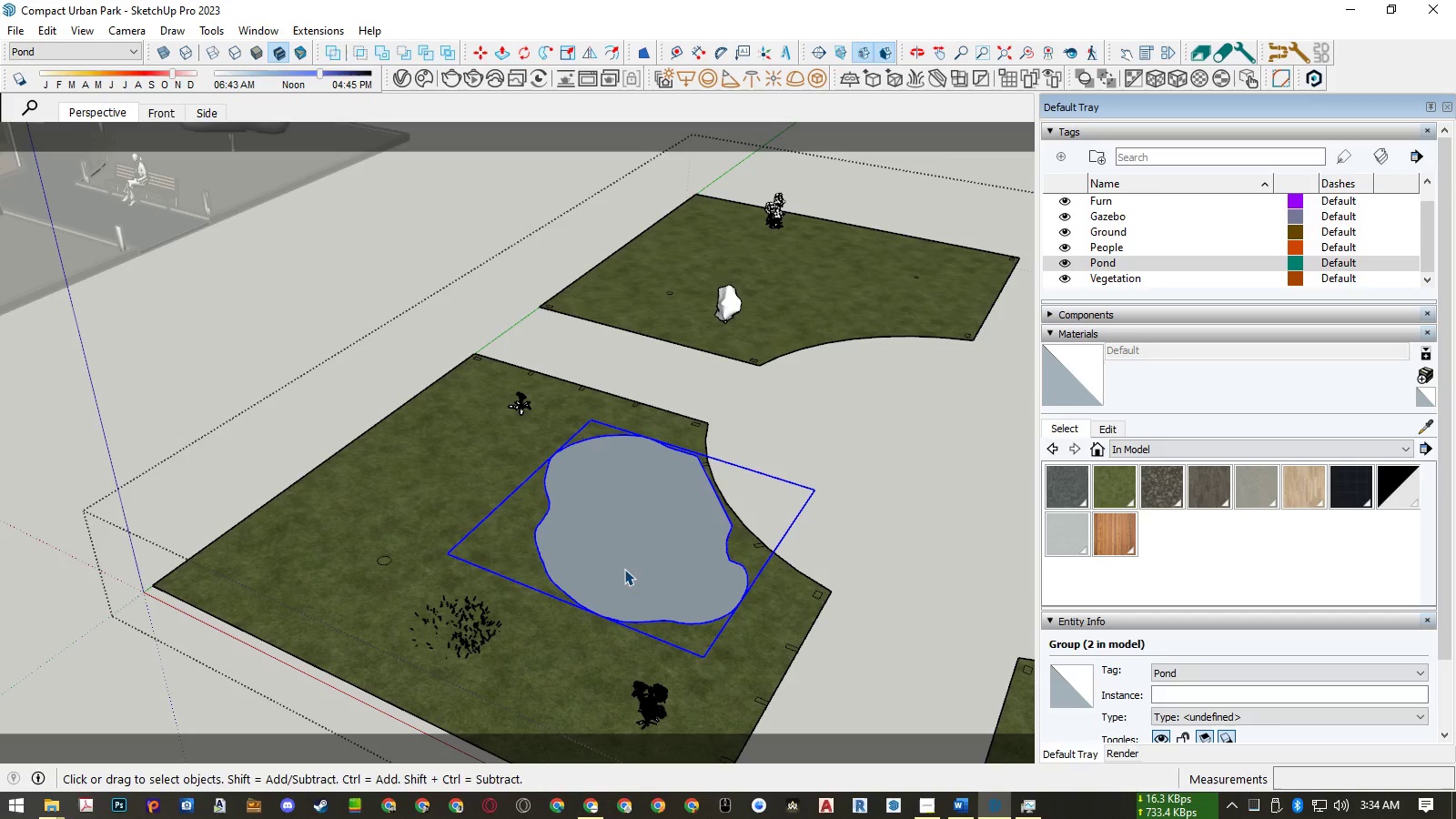 
double_click([624, 569])
 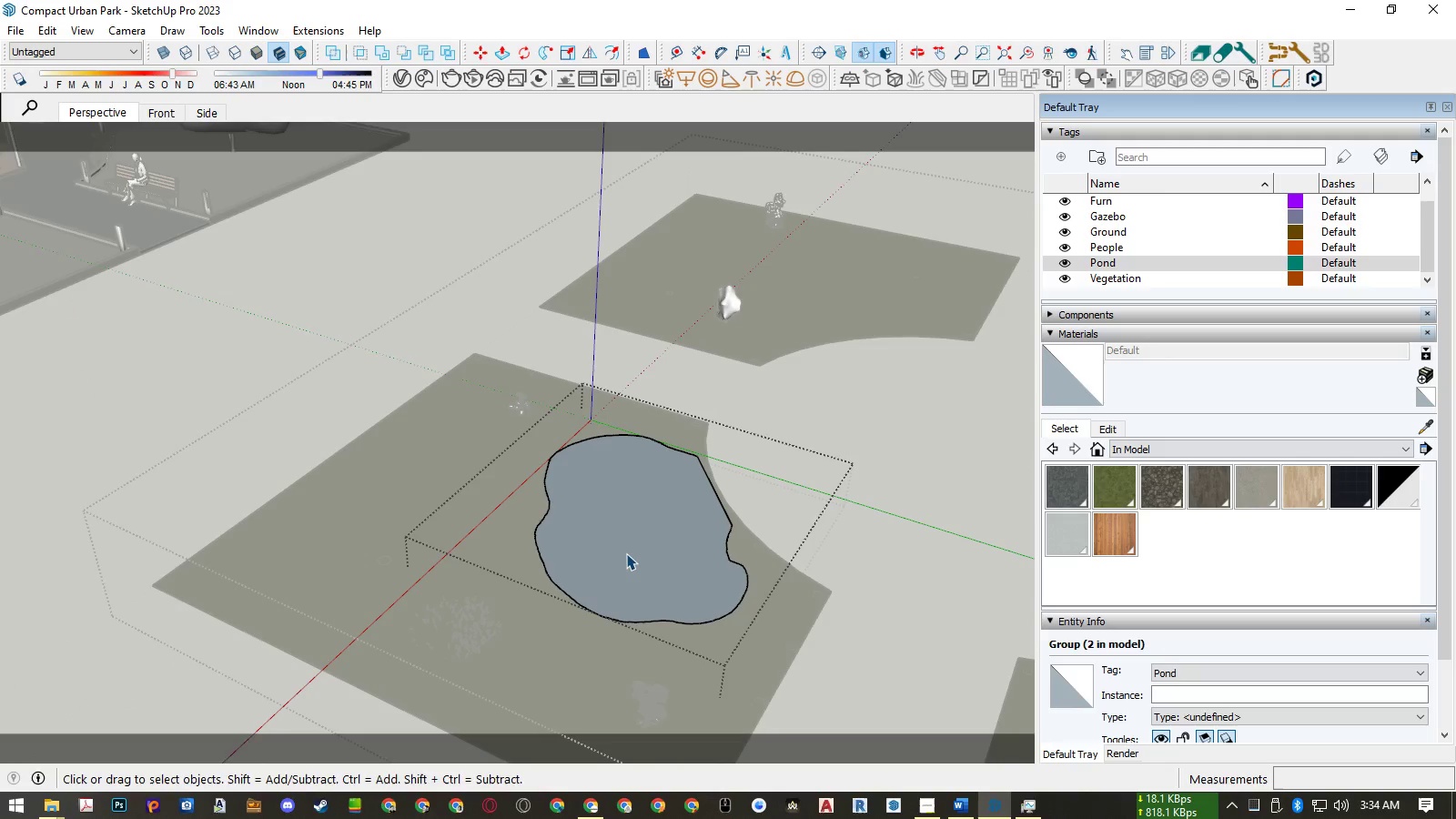 
left_click([626, 553])
 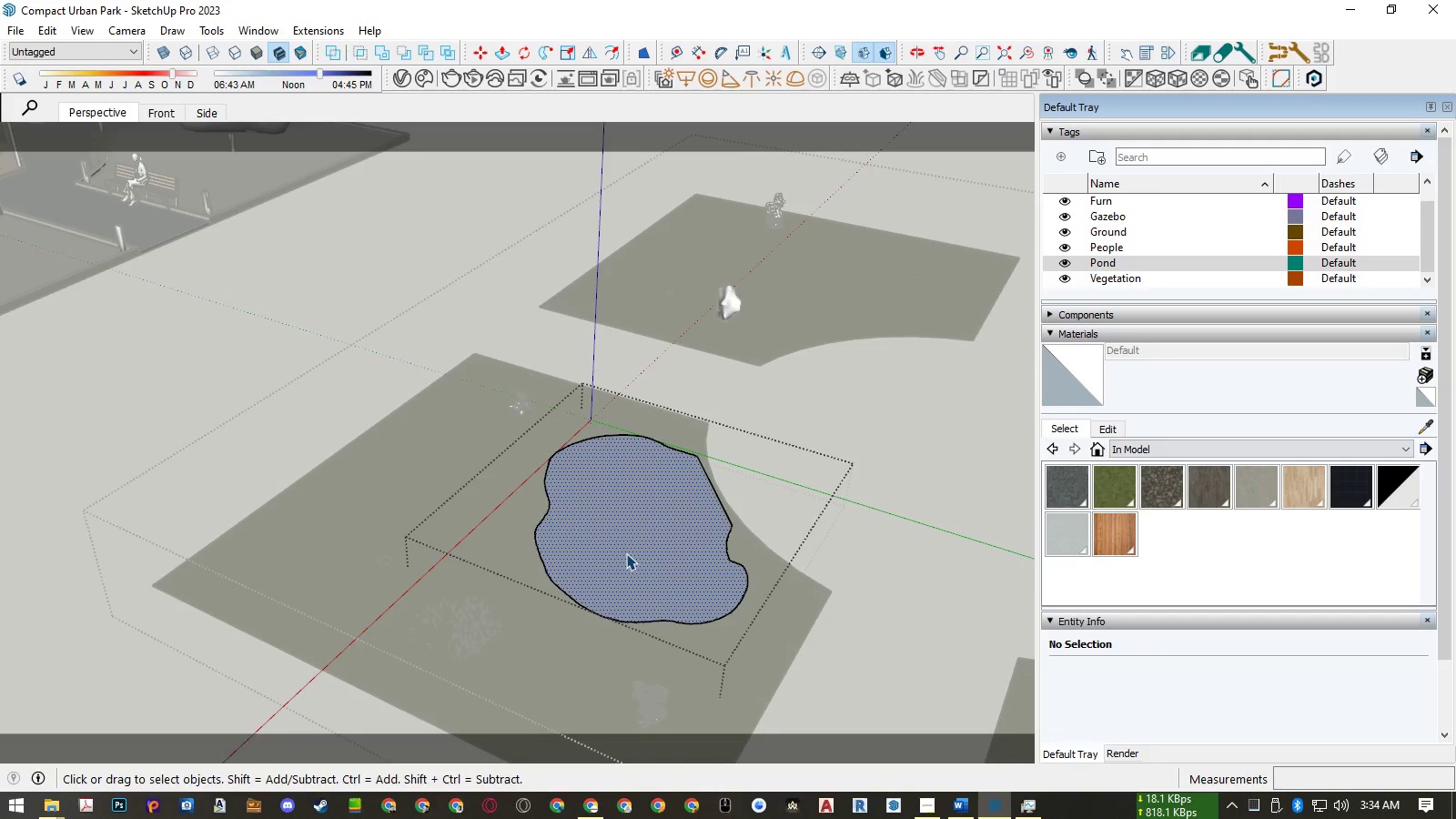 
key(Delete)
 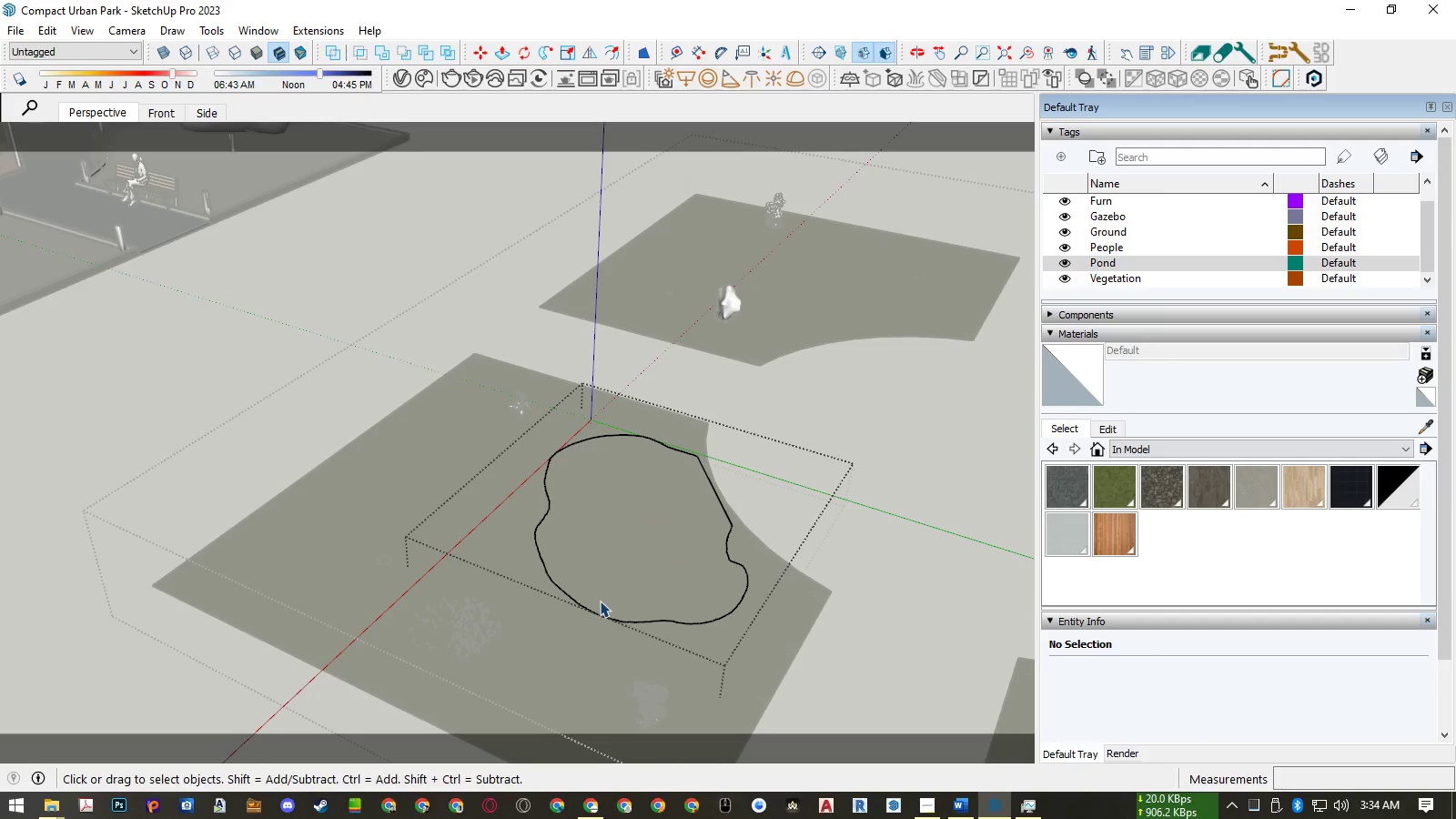 
key(Escape)
 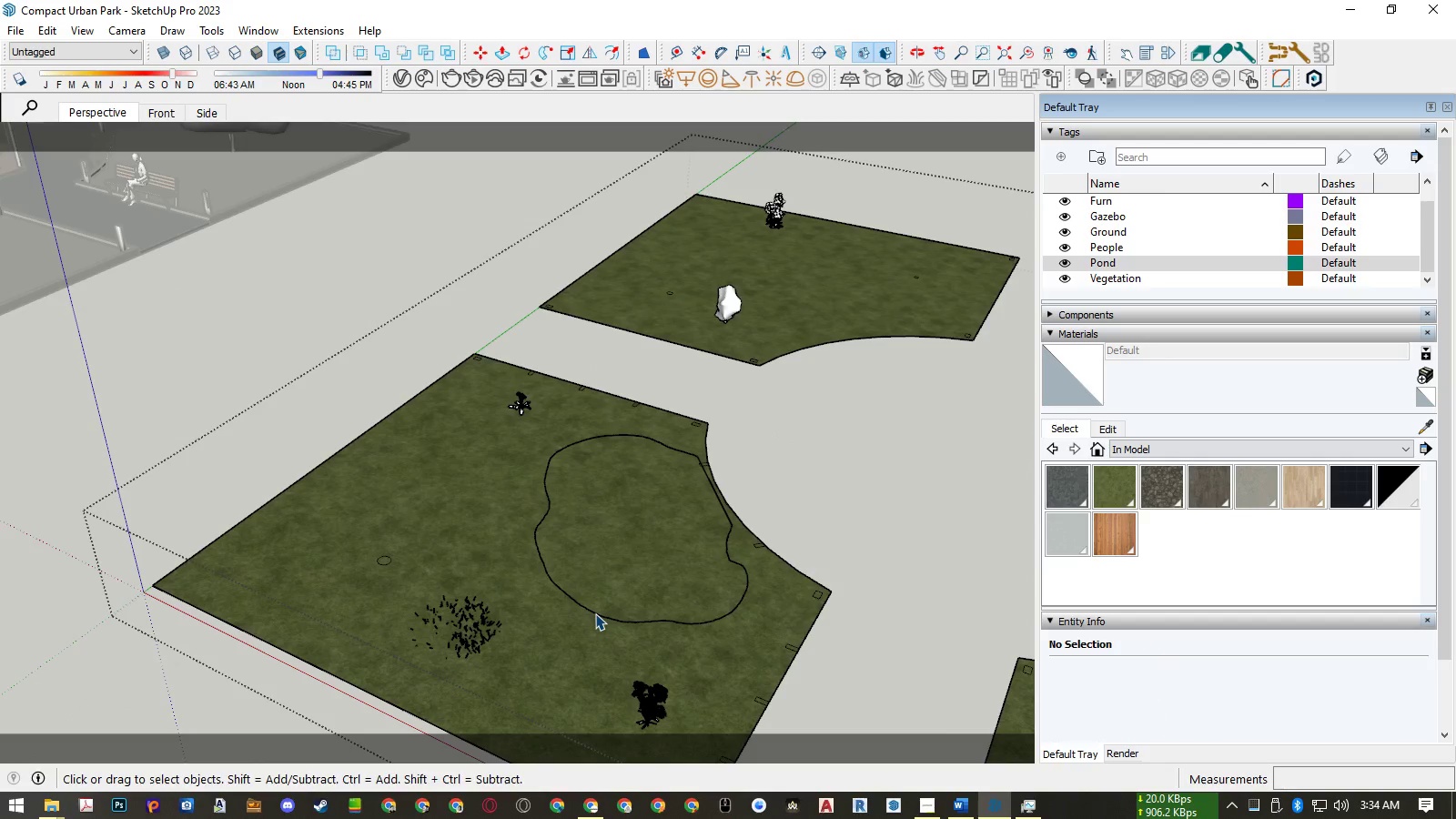 
left_click([595, 613])
 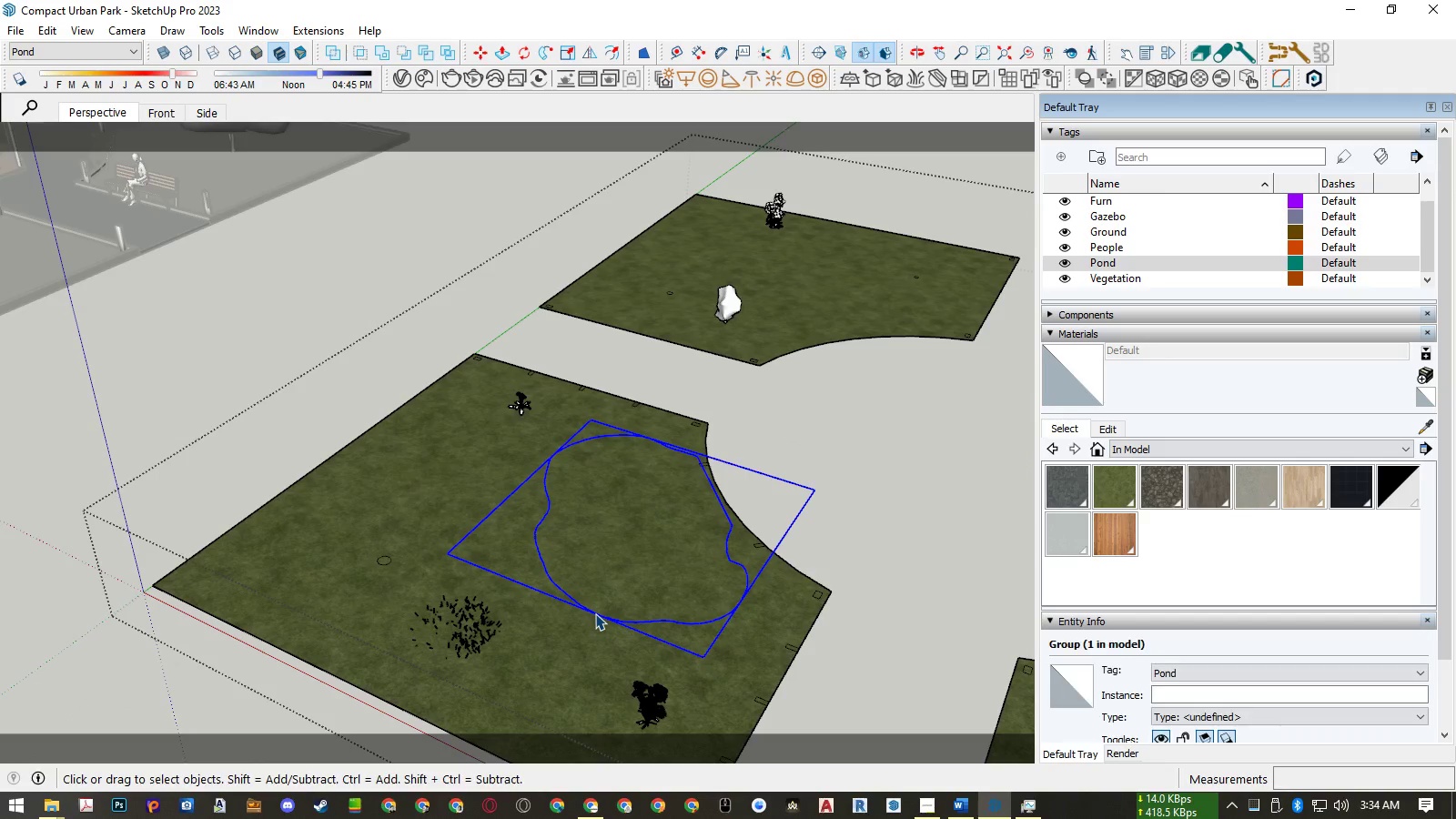 
key(M)
 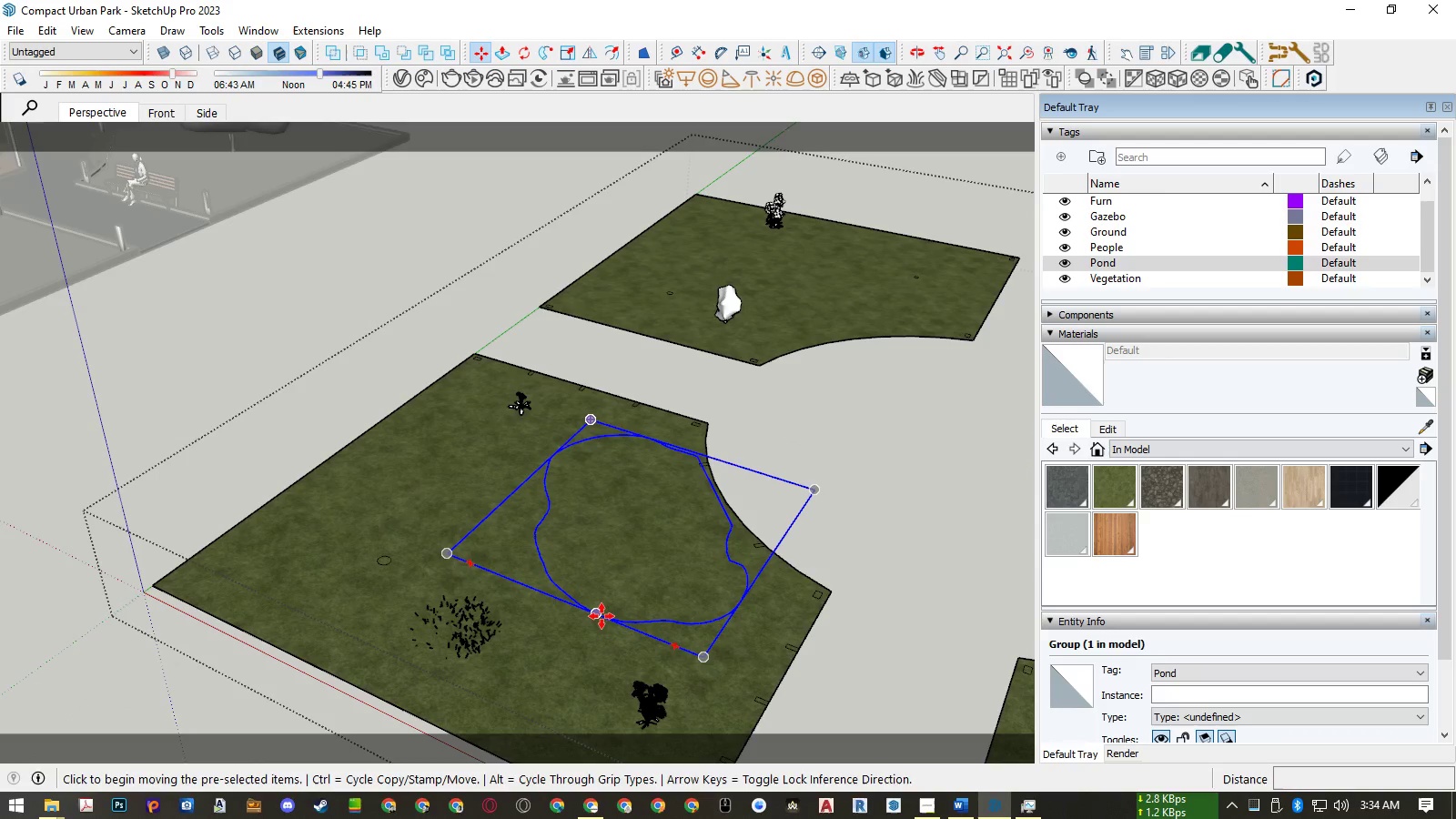 
left_click([602, 616])
 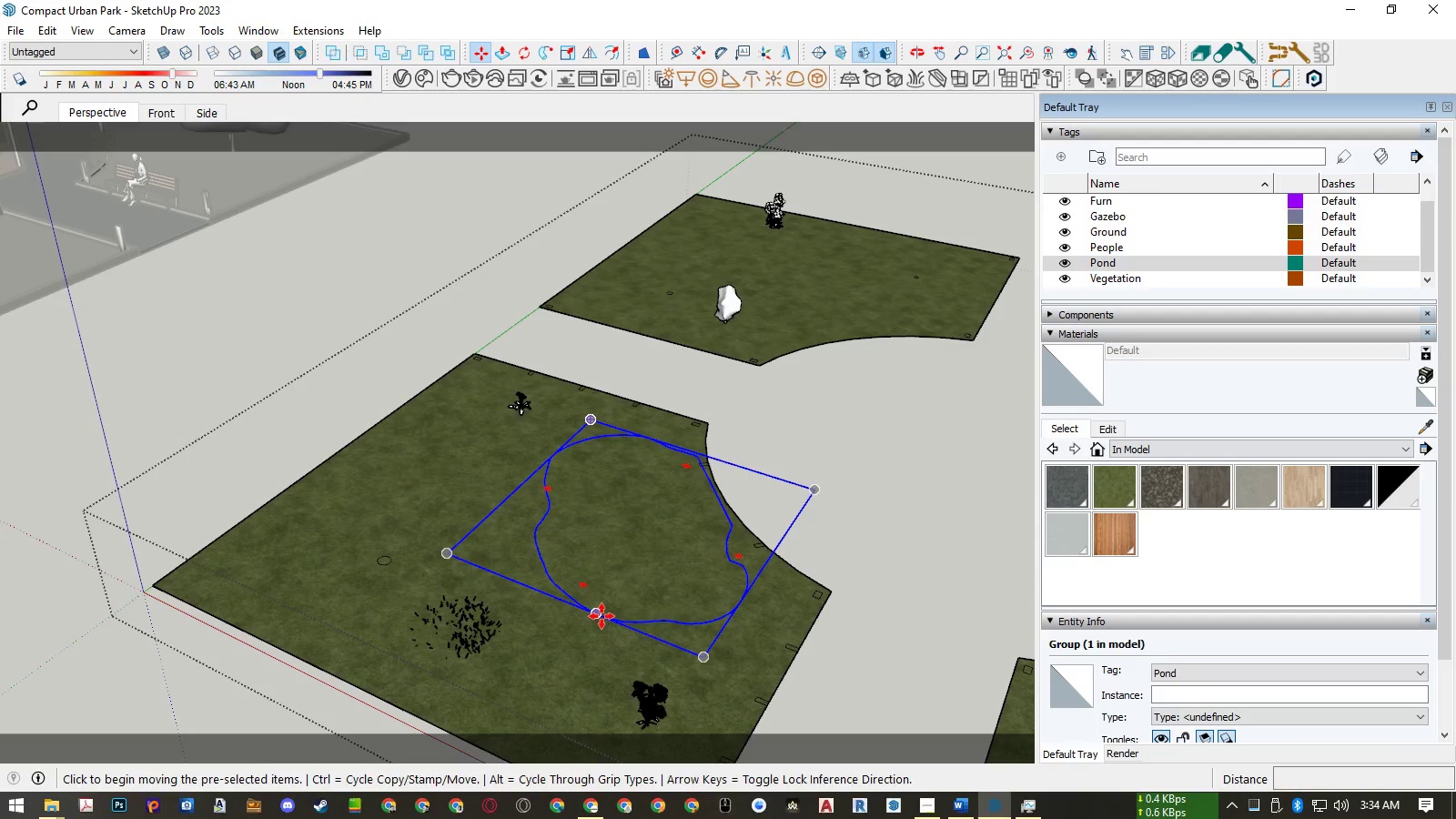 
key(ArrowUp)
 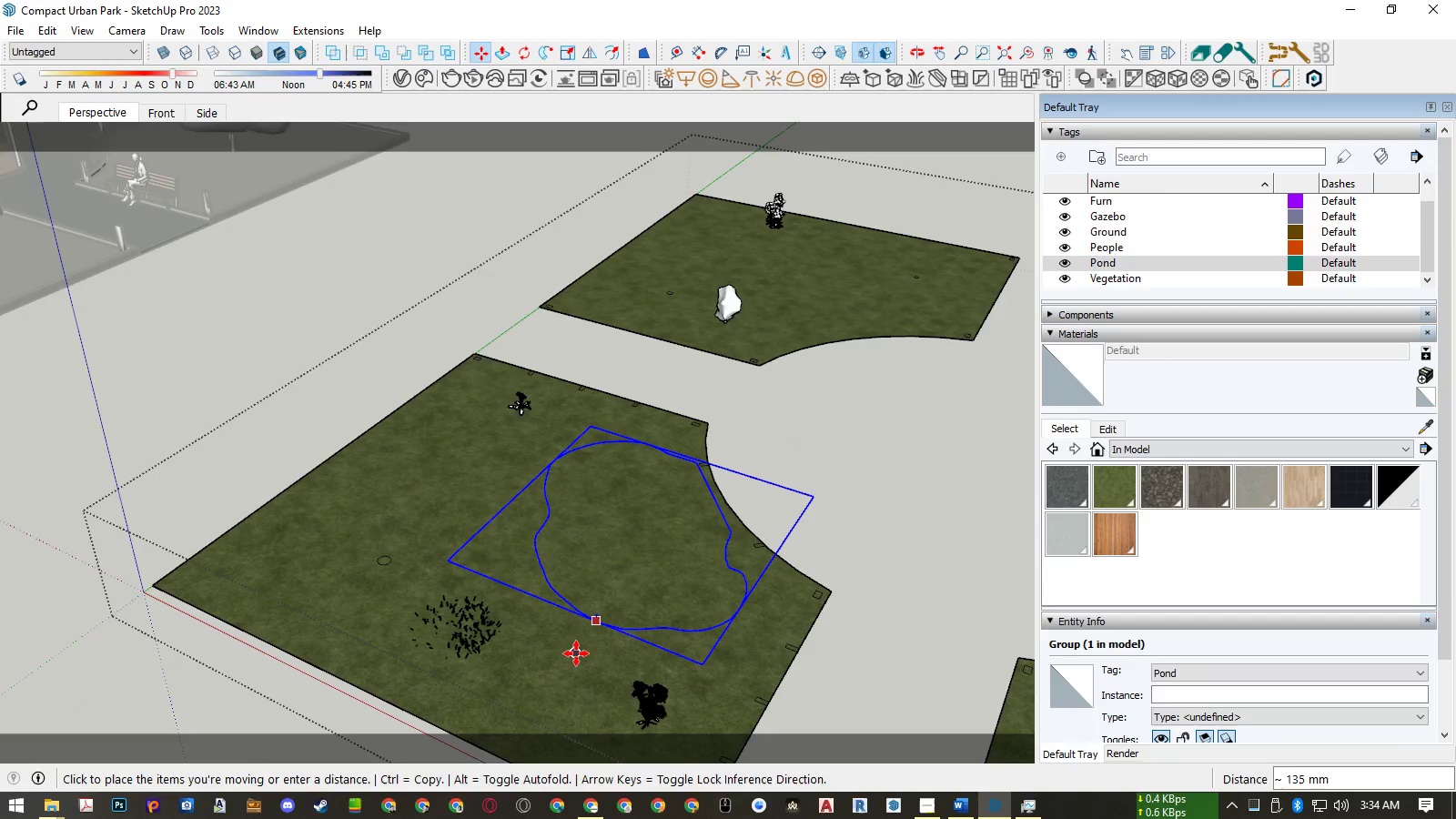 
left_click([576, 653])
 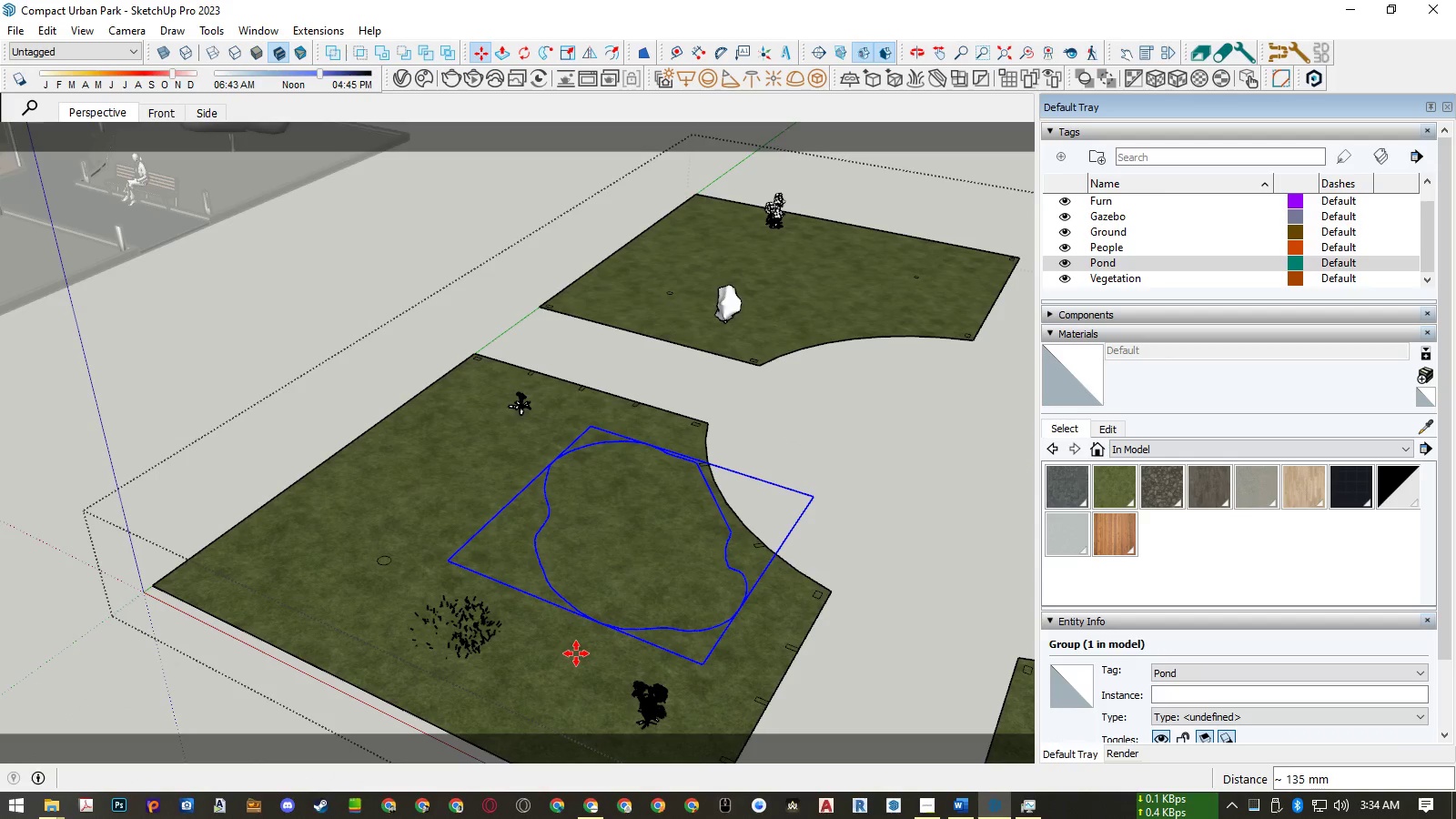 
key(Space)
 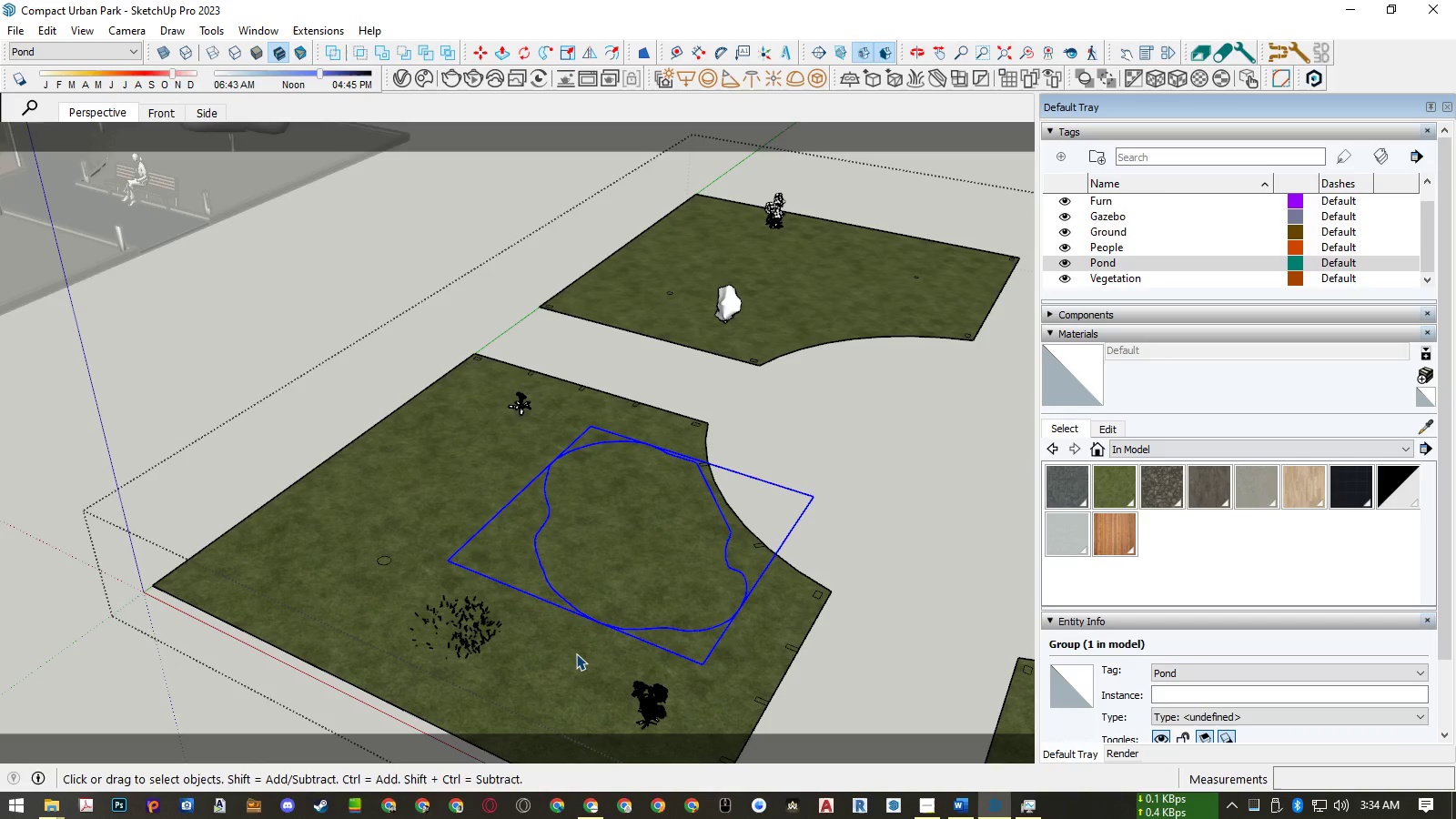 
key(Shift+ShiftLeft)
 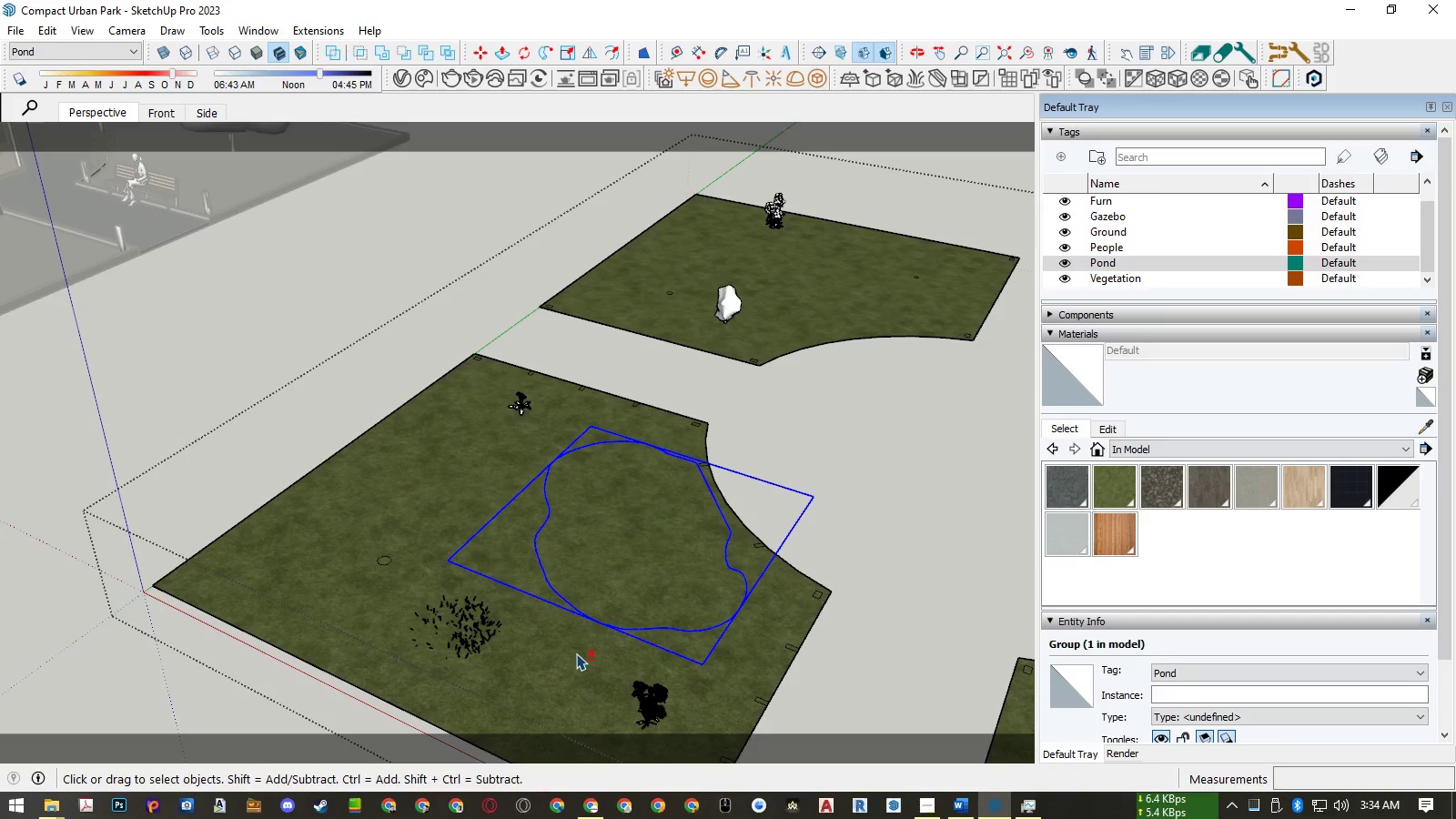 
key(Shift+X)
 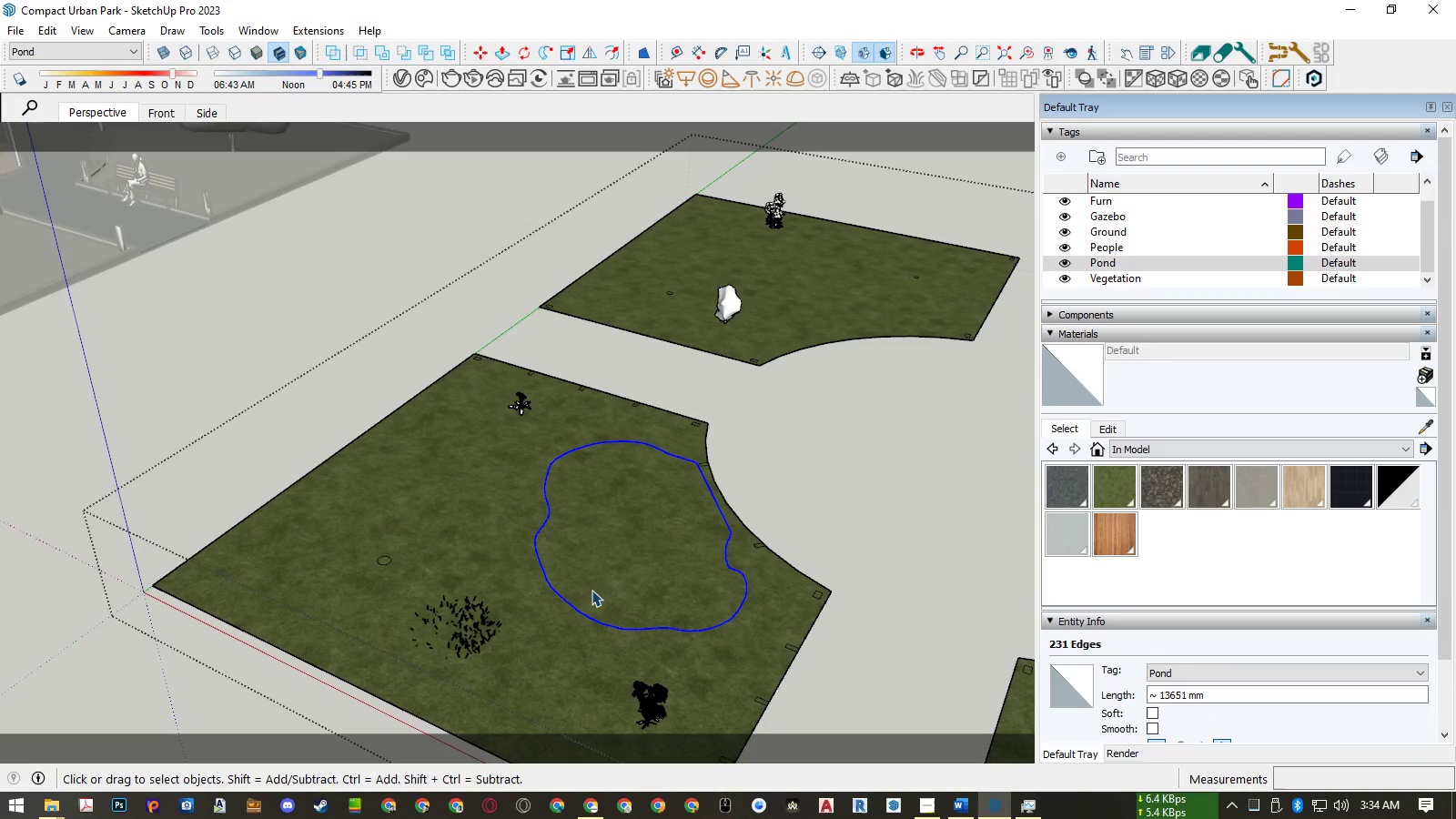 
left_click([596, 578])
 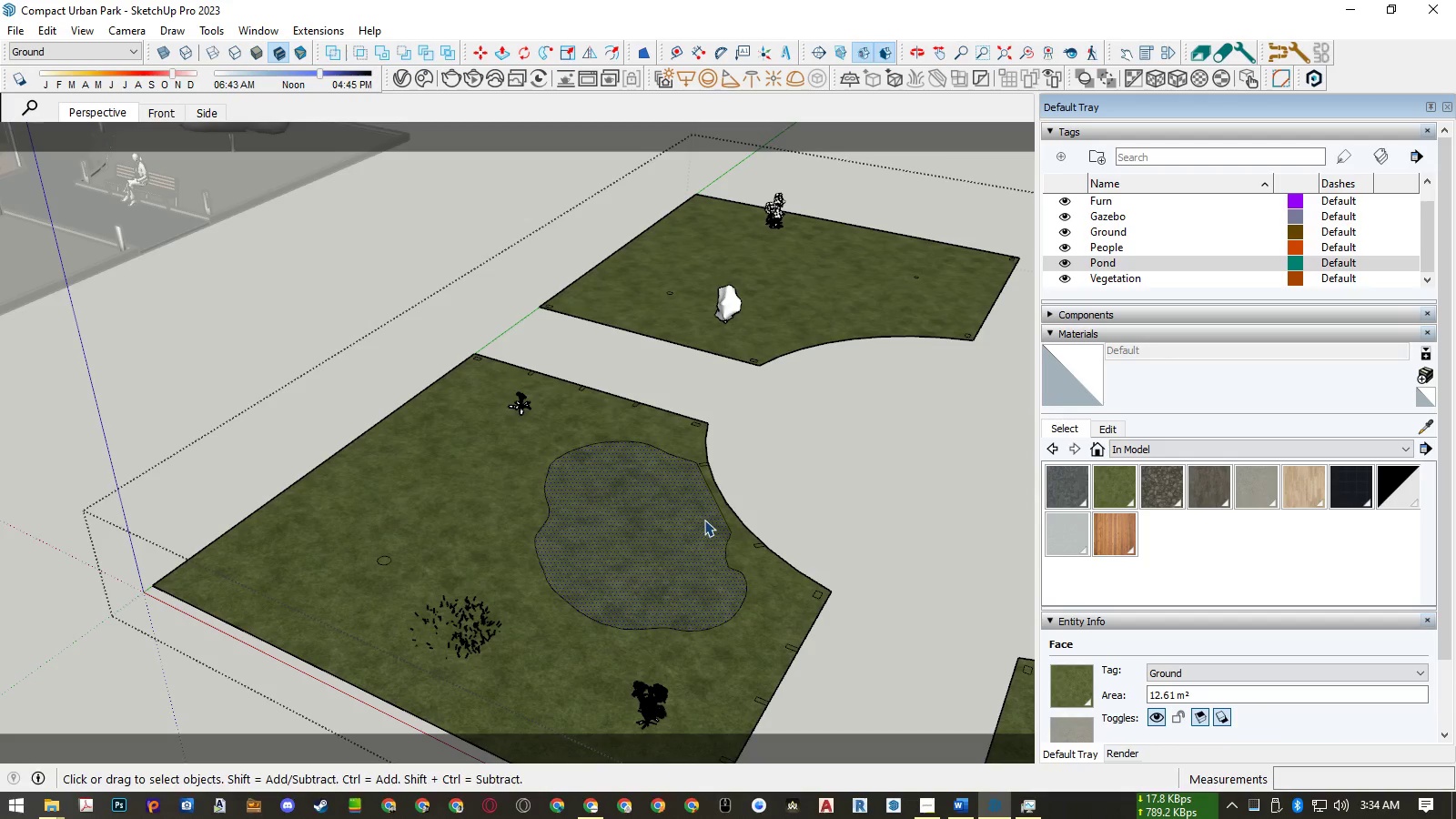 
scroll: coordinate [710, 509], scroll_direction: up, amount: 1.0
 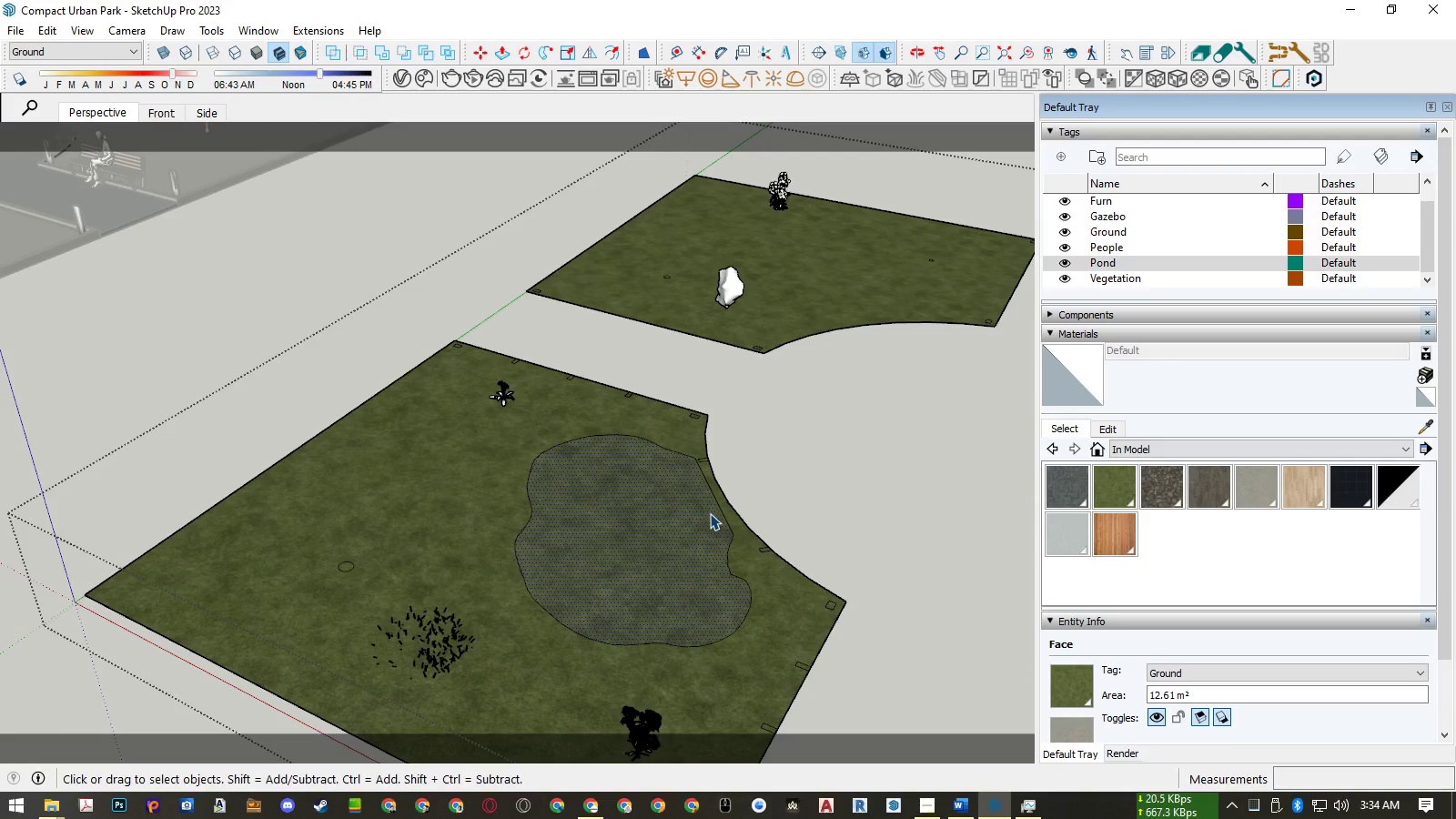 
key(Delete)
 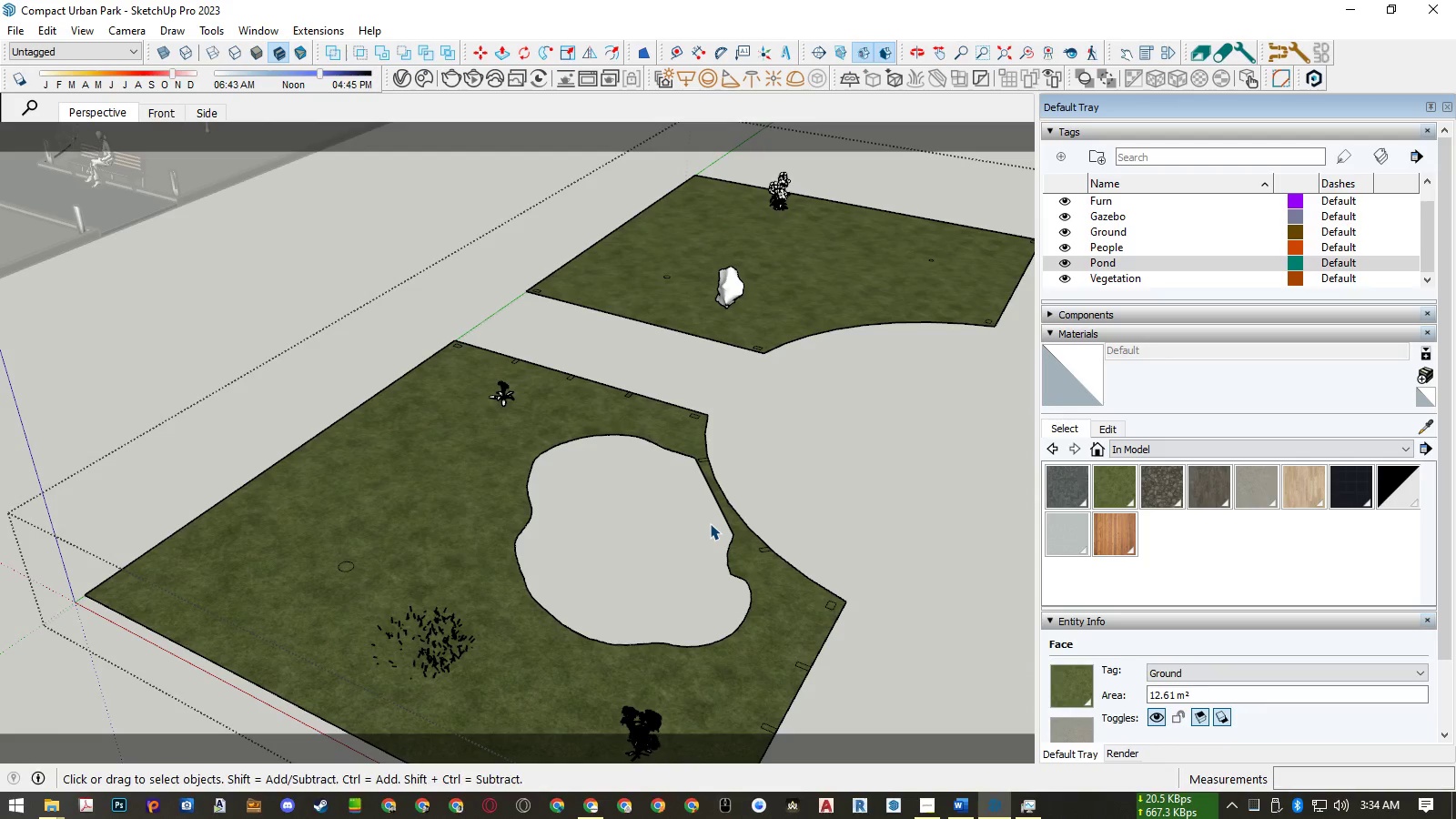 
scroll: coordinate [710, 524], scroll_direction: down, amount: 16.0
 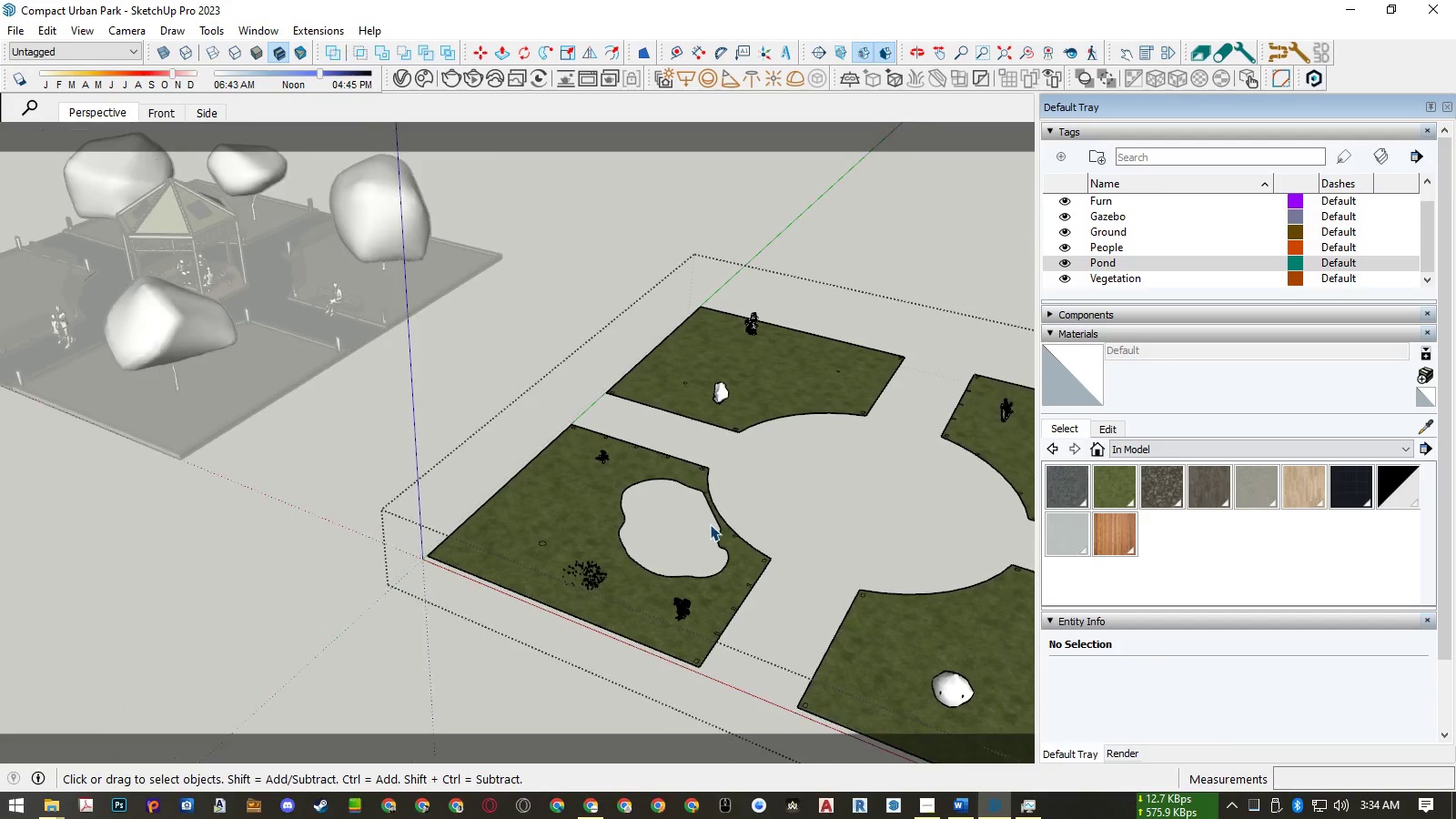 
key(Space)
 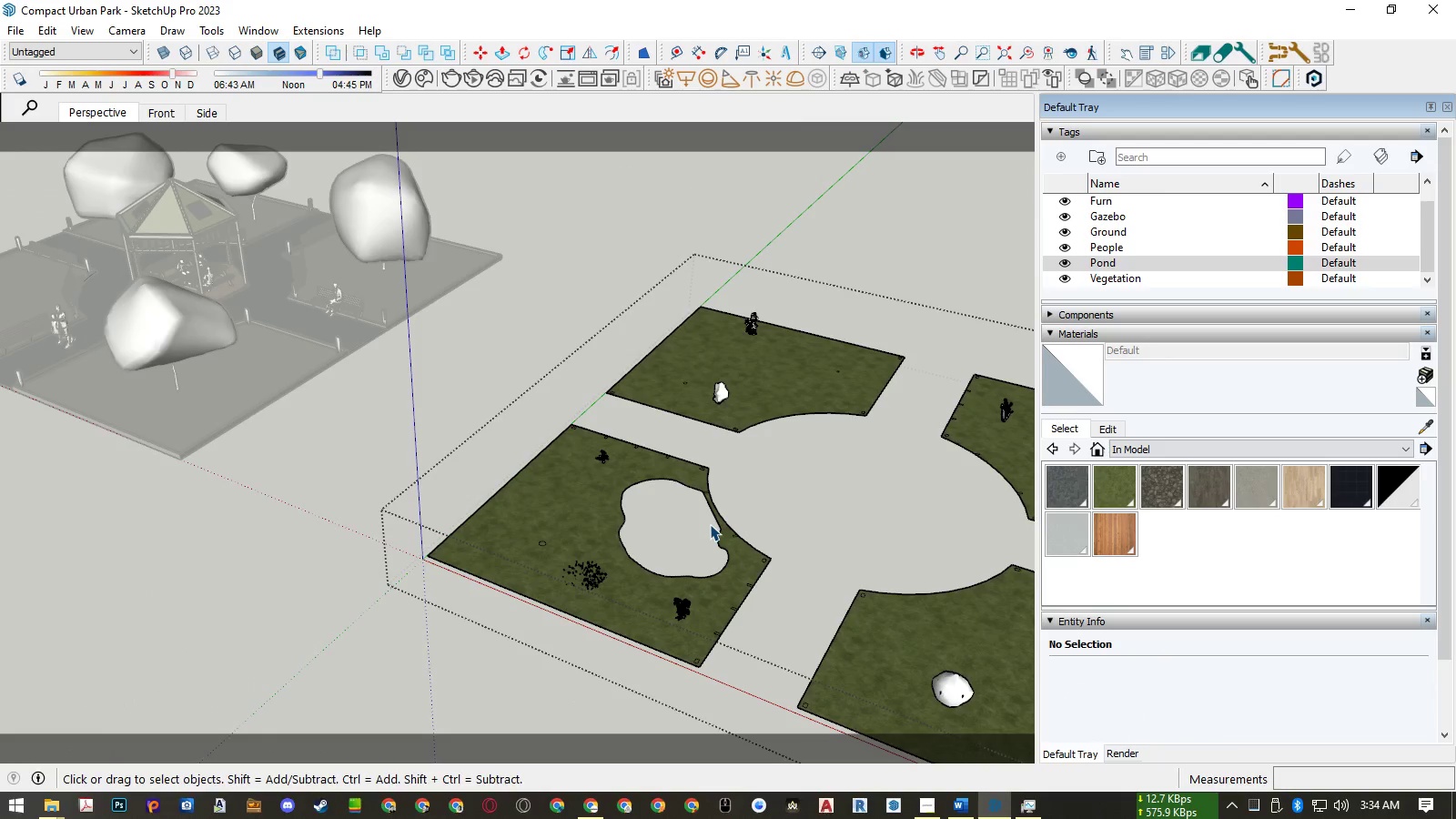 
key(Escape)
 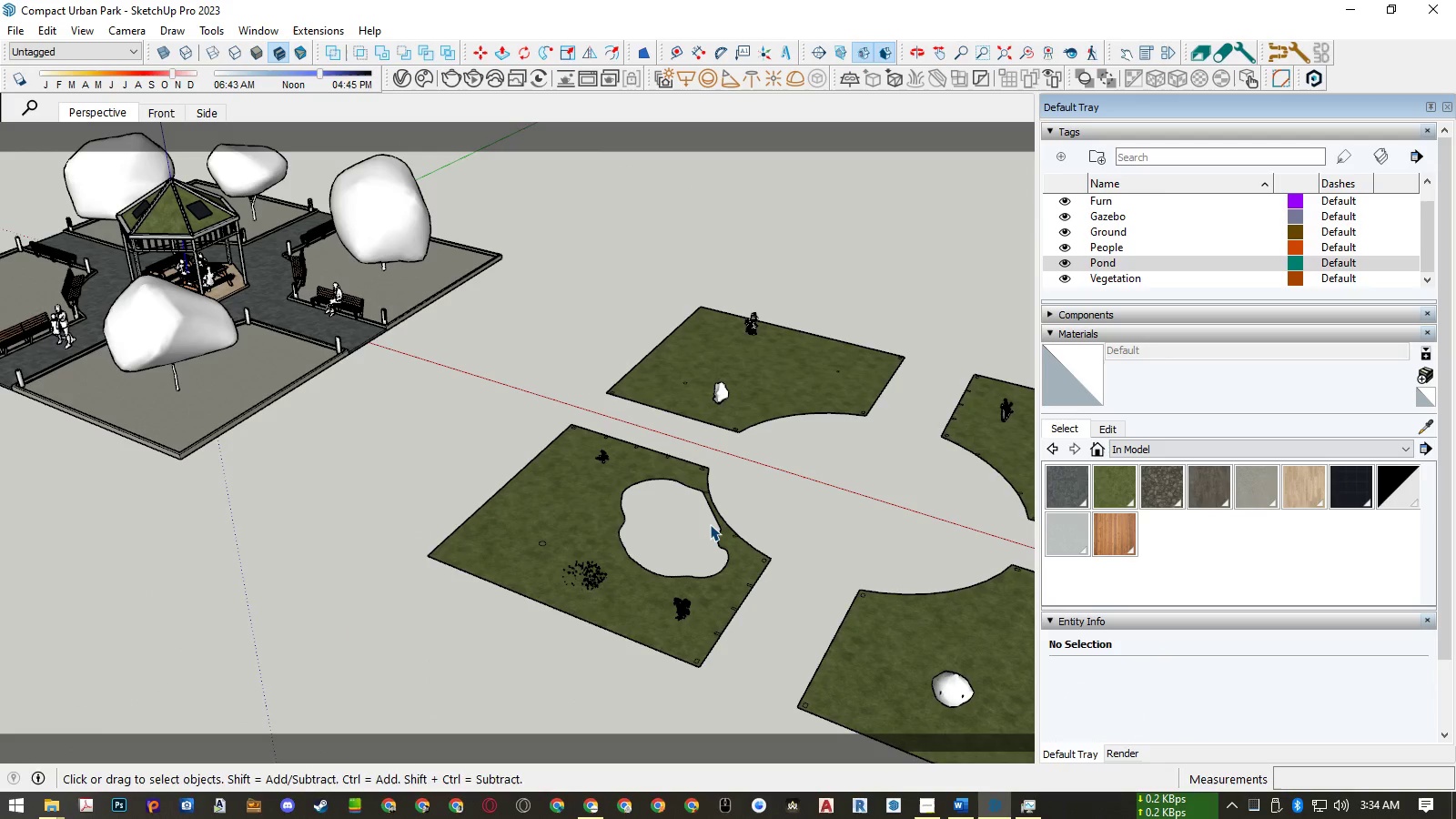 
key(Control+Z)
 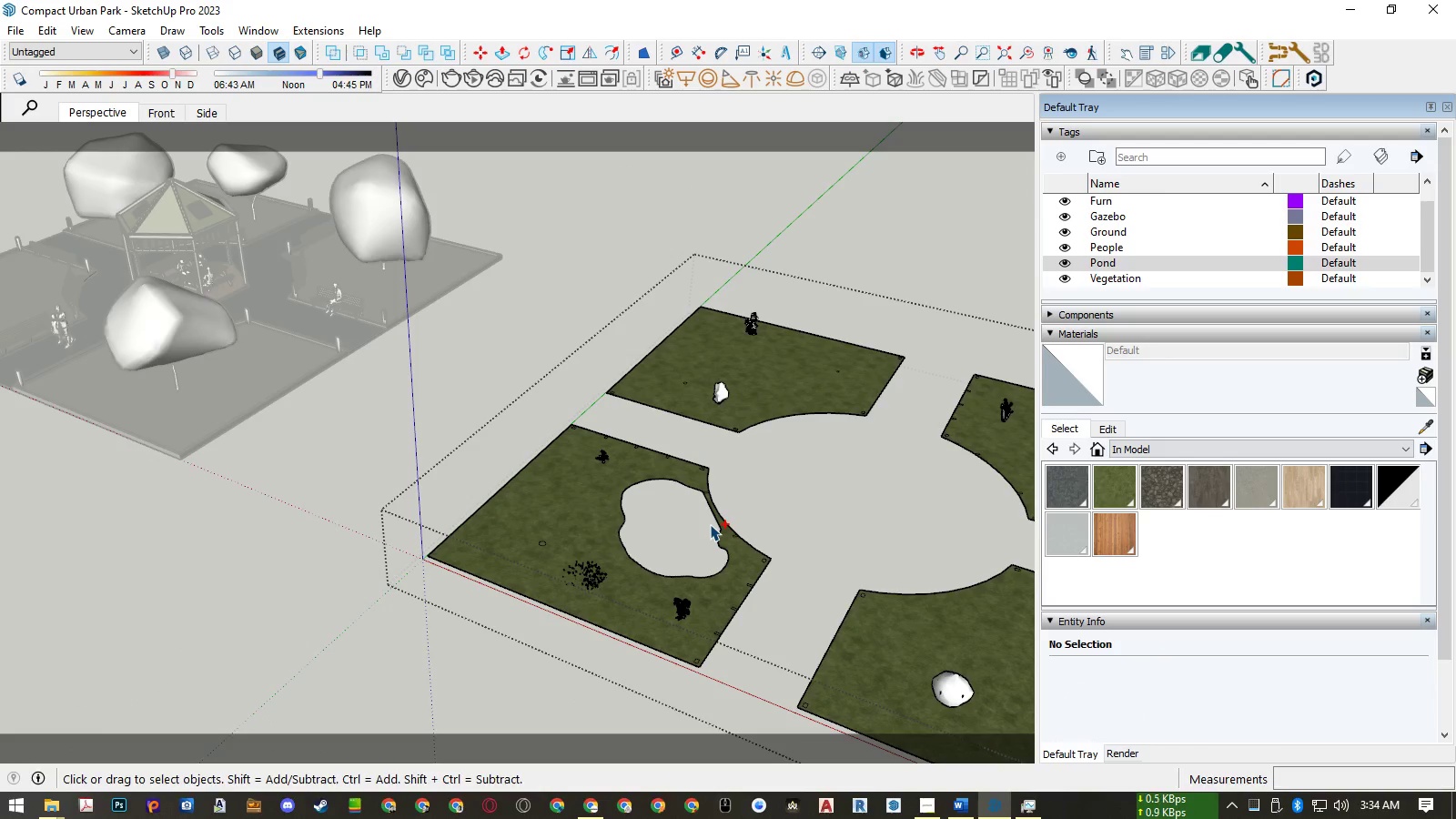 
key(Control+Z)
 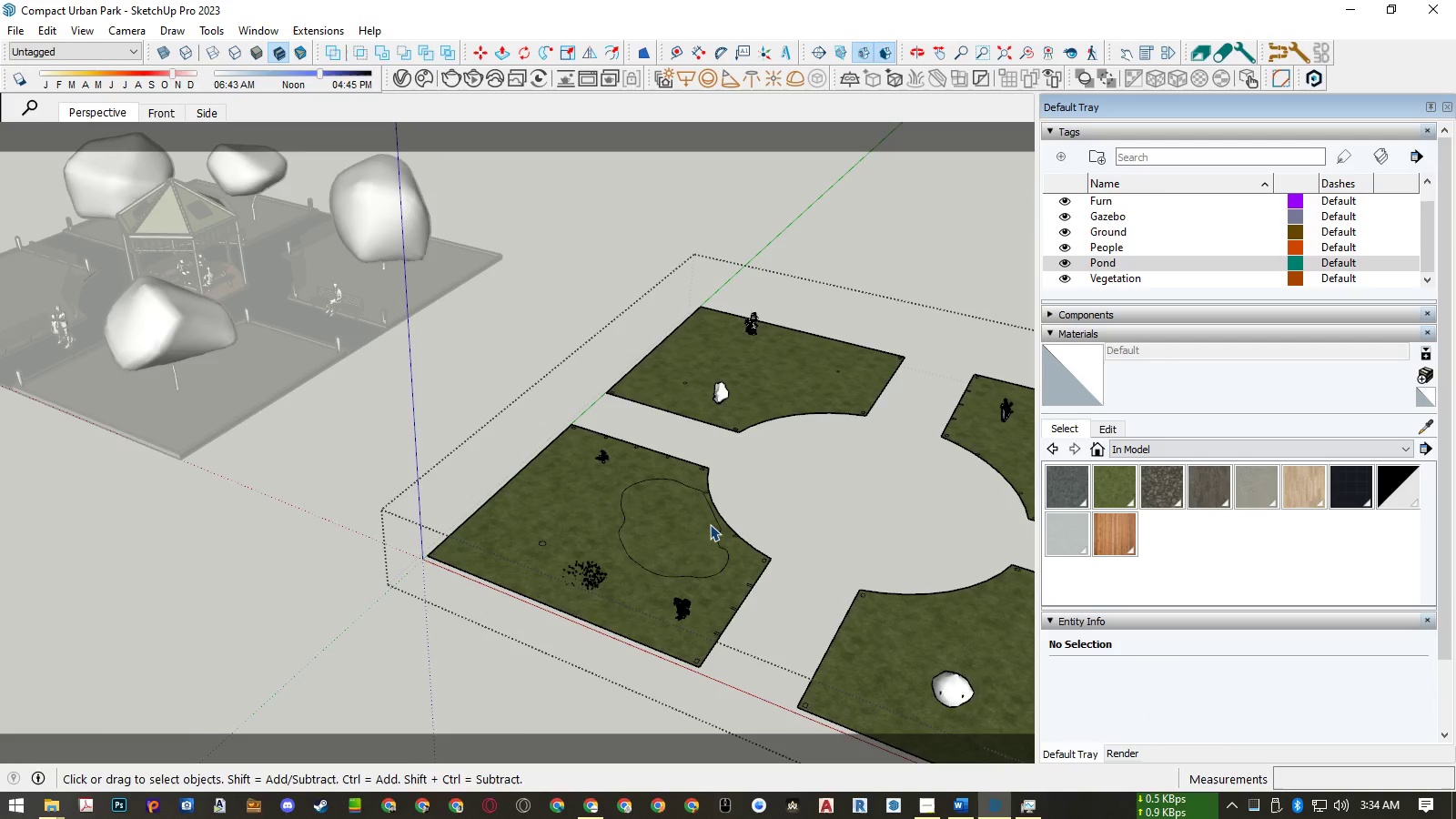 
scroll: coordinate [710, 524], scroll_direction: up, amount: 8.0
 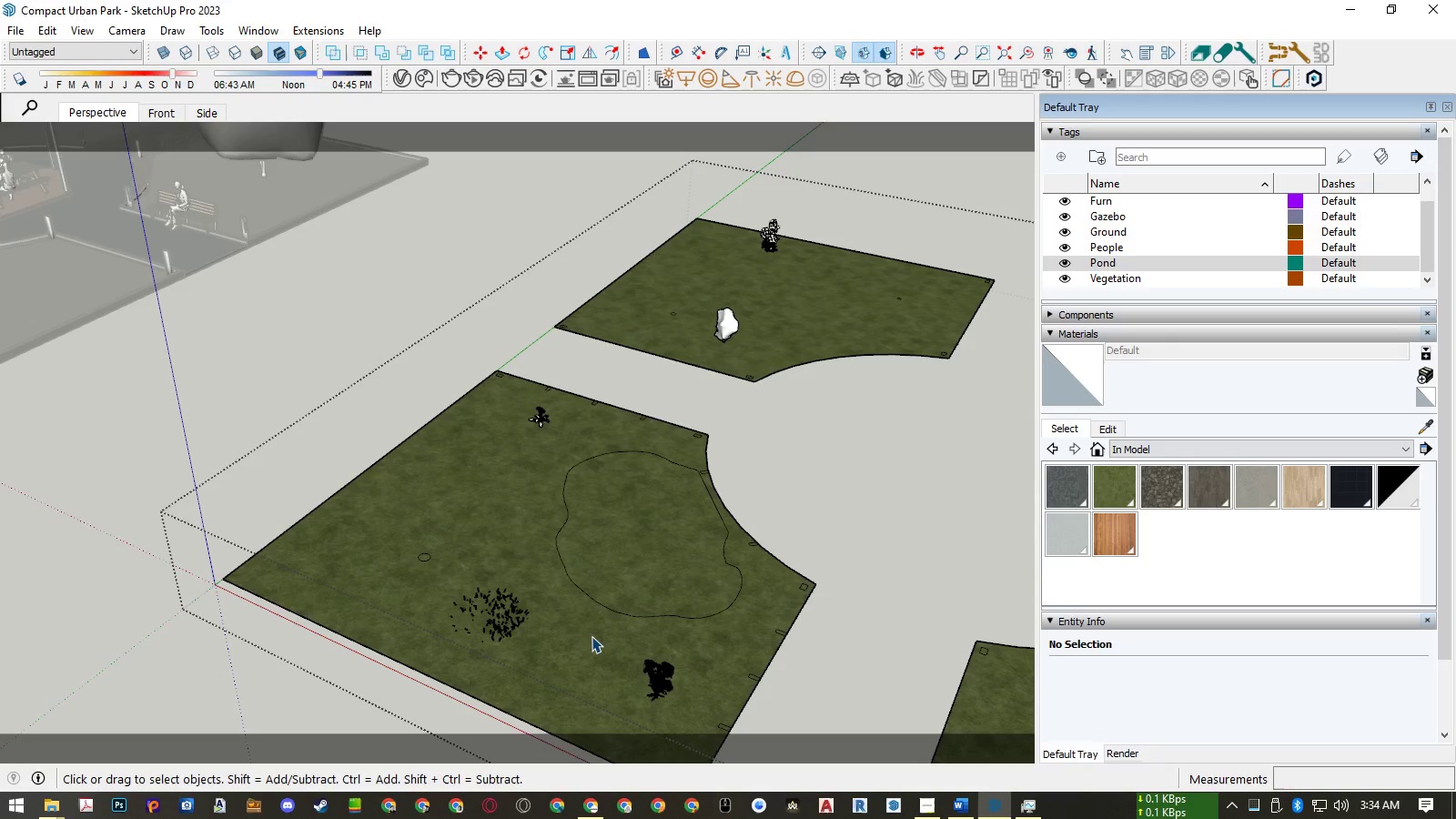 
left_click([592, 636])
 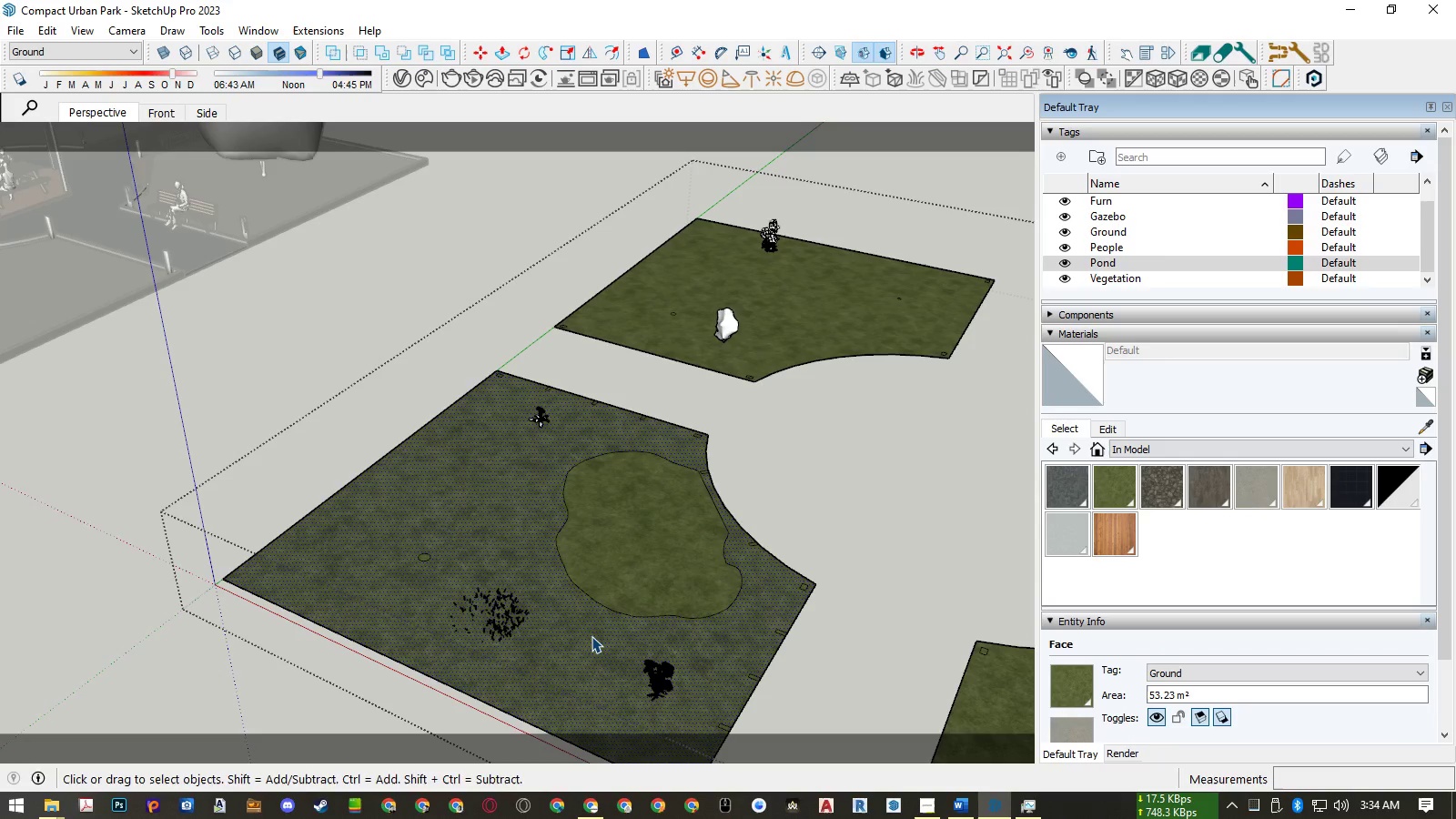 
scroll: coordinate [534, 562], scroll_direction: down, amount: 10.0
 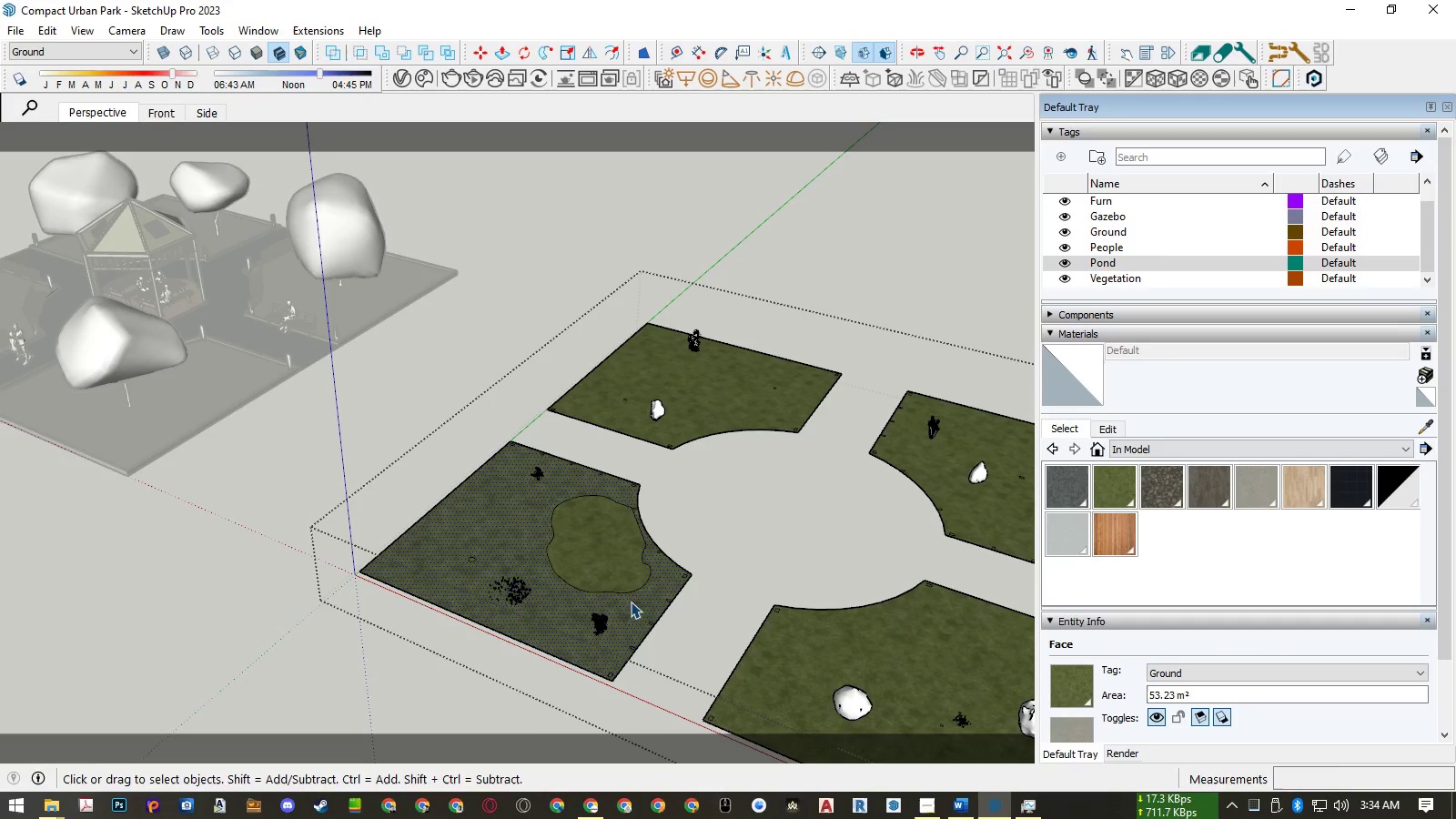 
hold_key(key=ControlLeft, duration=1.5)
left_click([838, 639])
 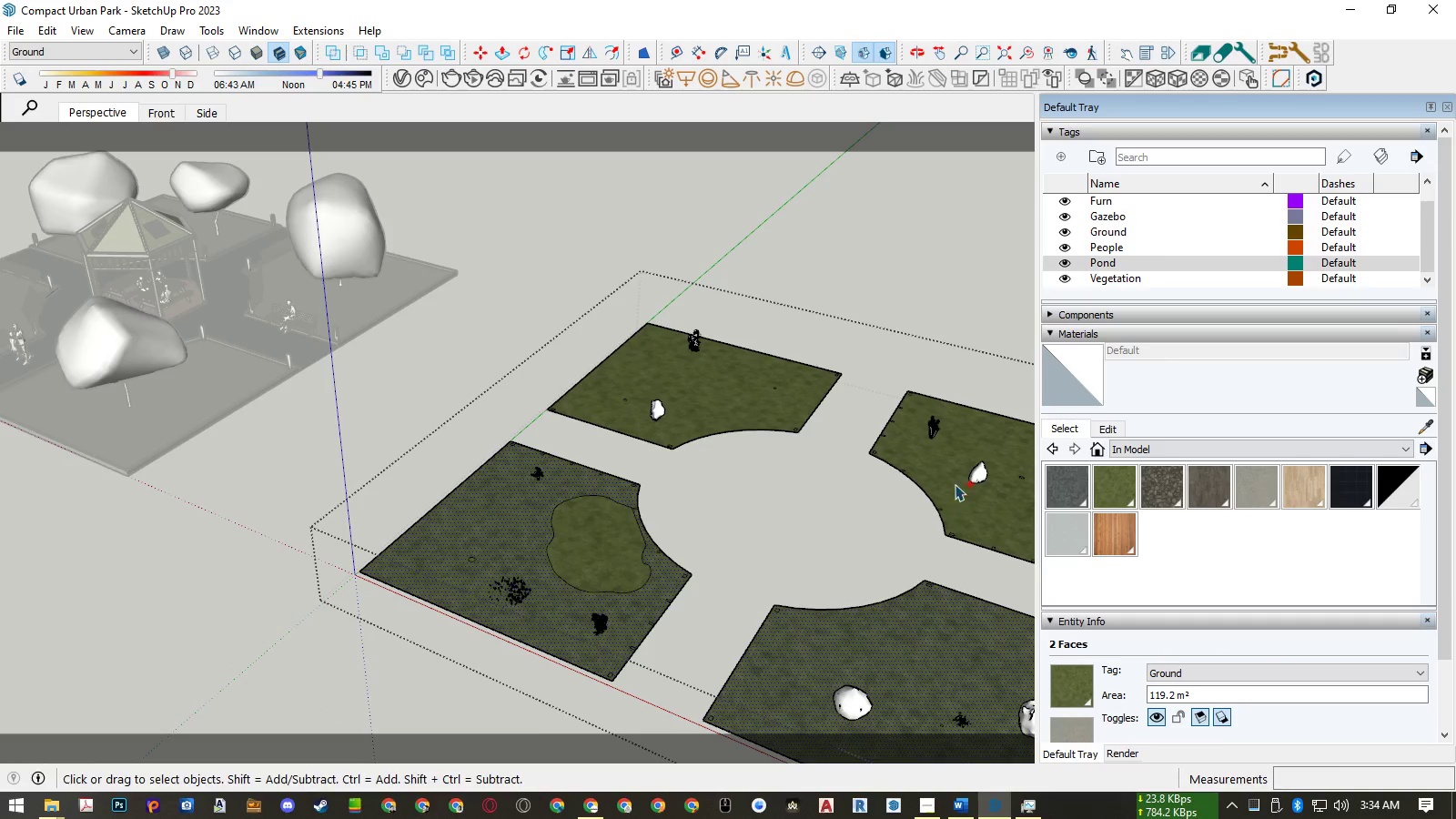 
left_click([957, 478])
 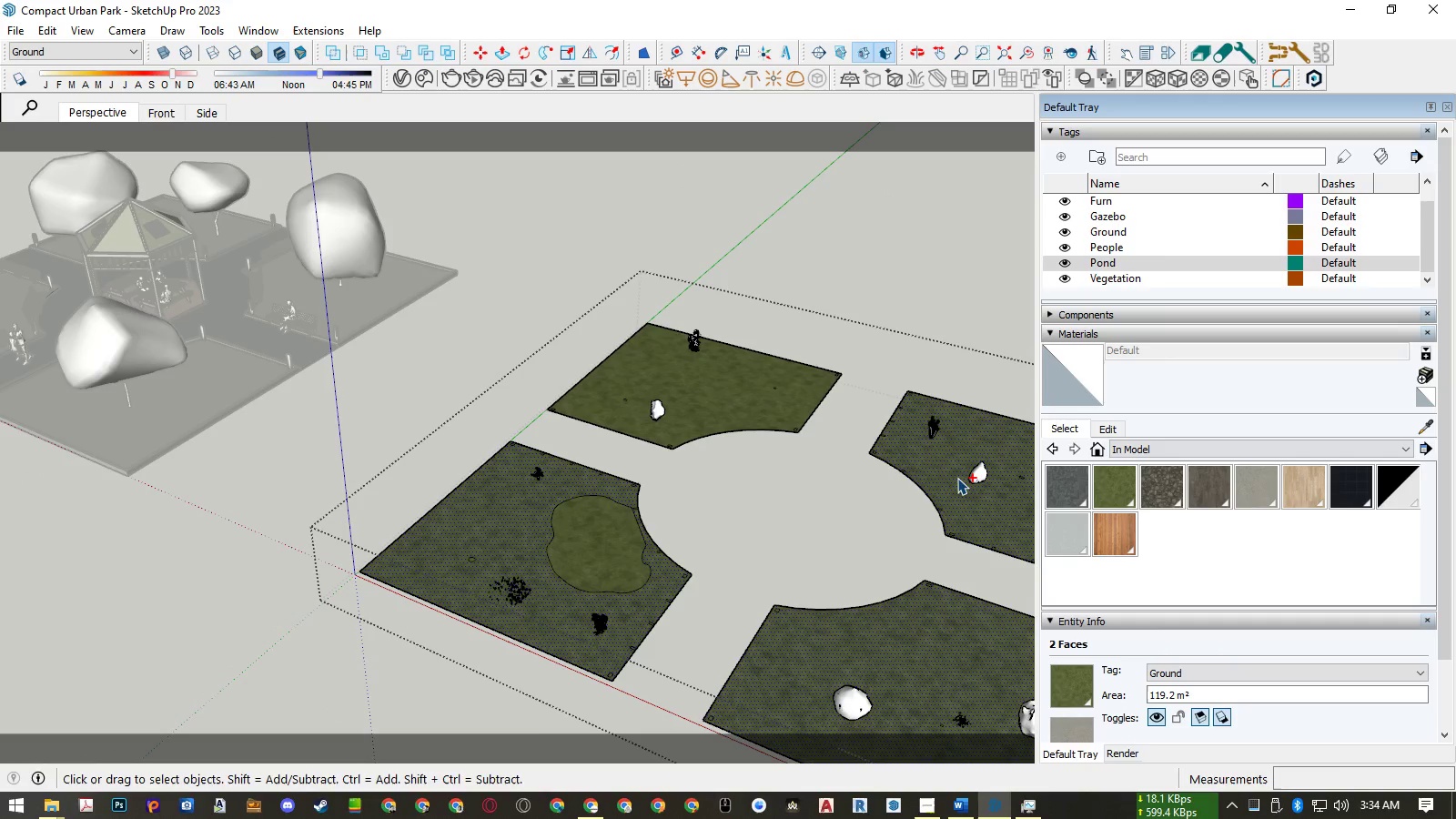 
hold_key(key=ControlLeft, duration=1.51)
left_click([686, 404])
 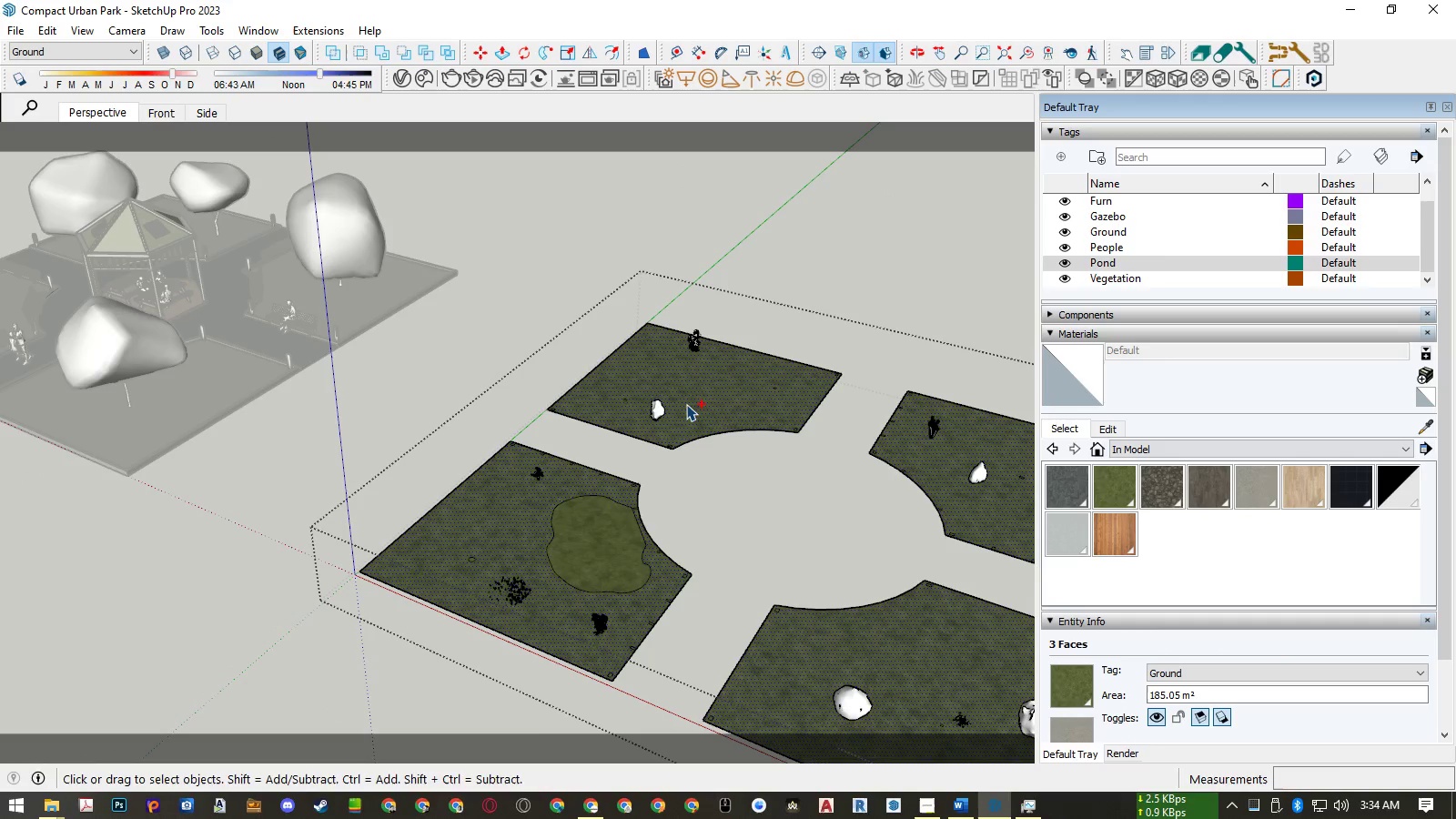 
key(Control+G)
 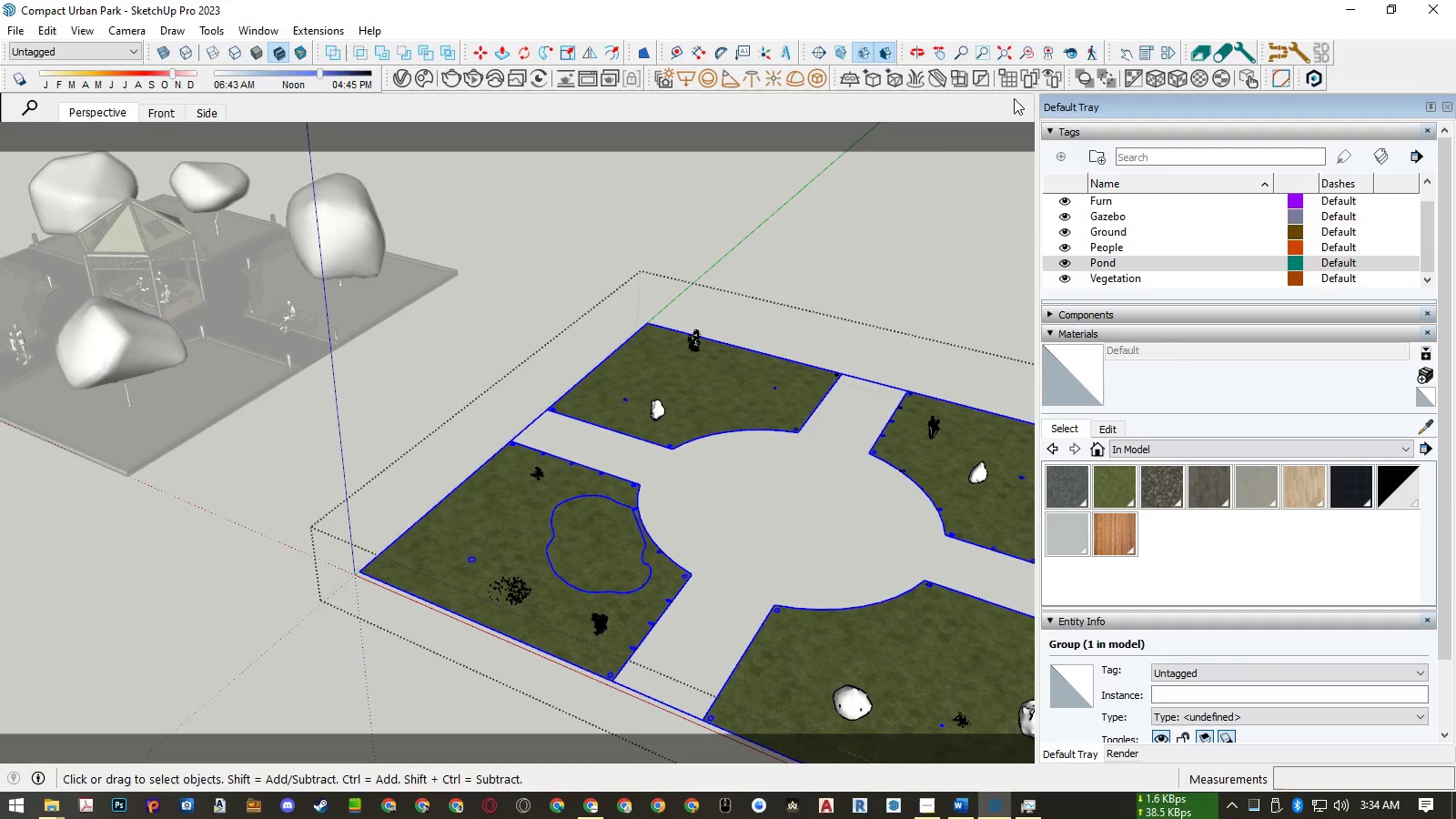 
key(Space)
 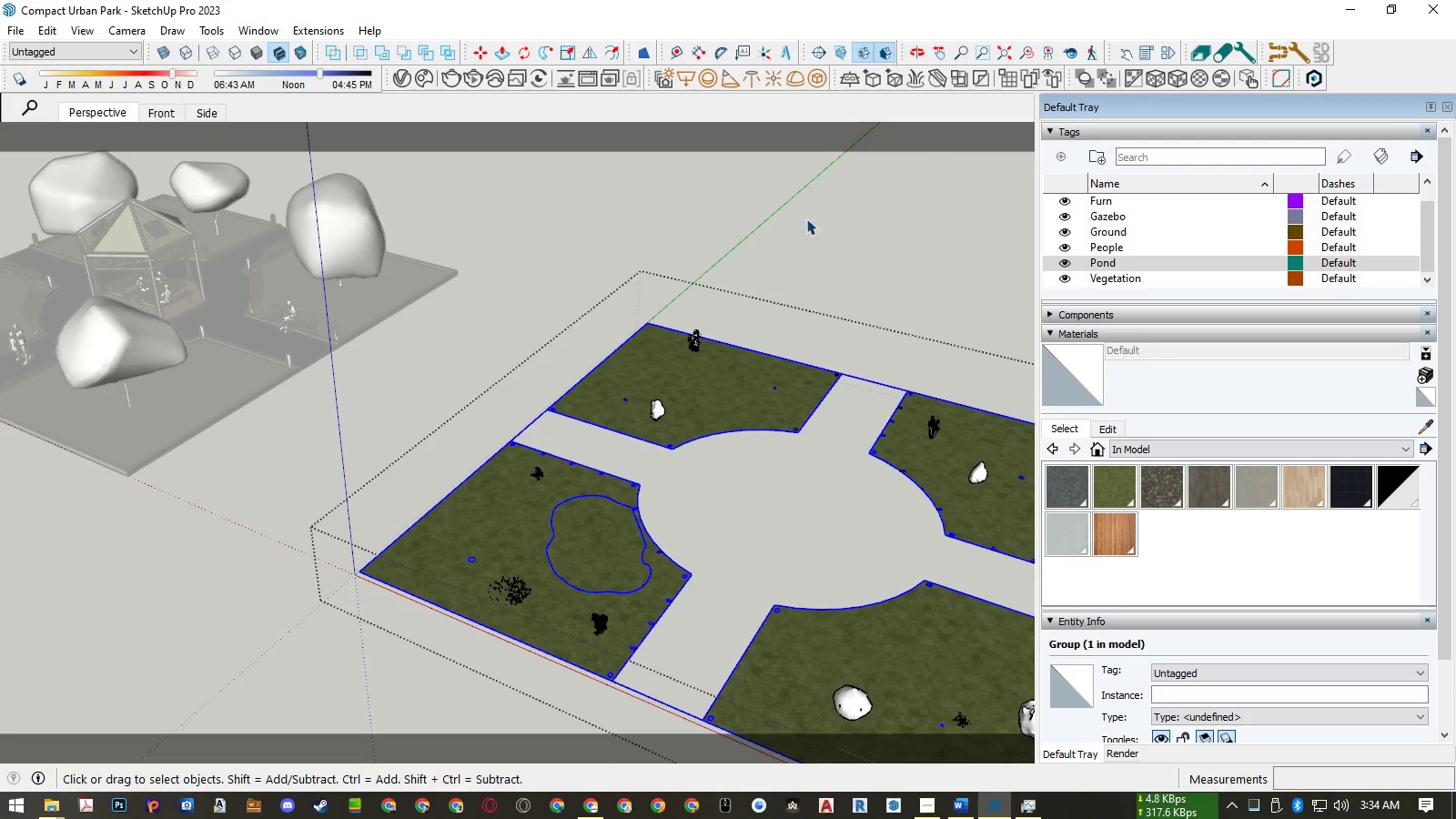 
key(Escape)
 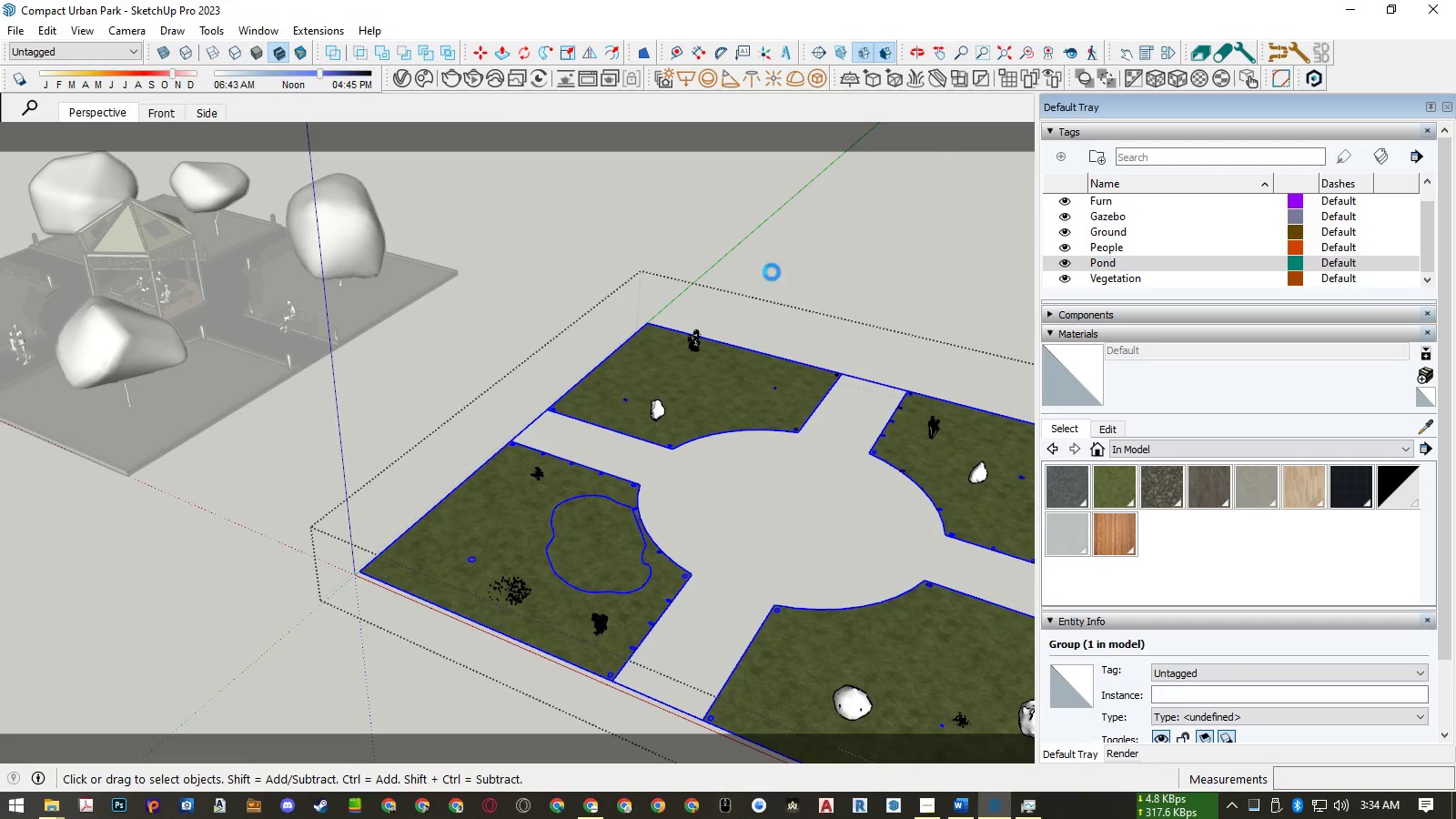 
key(Escape)
 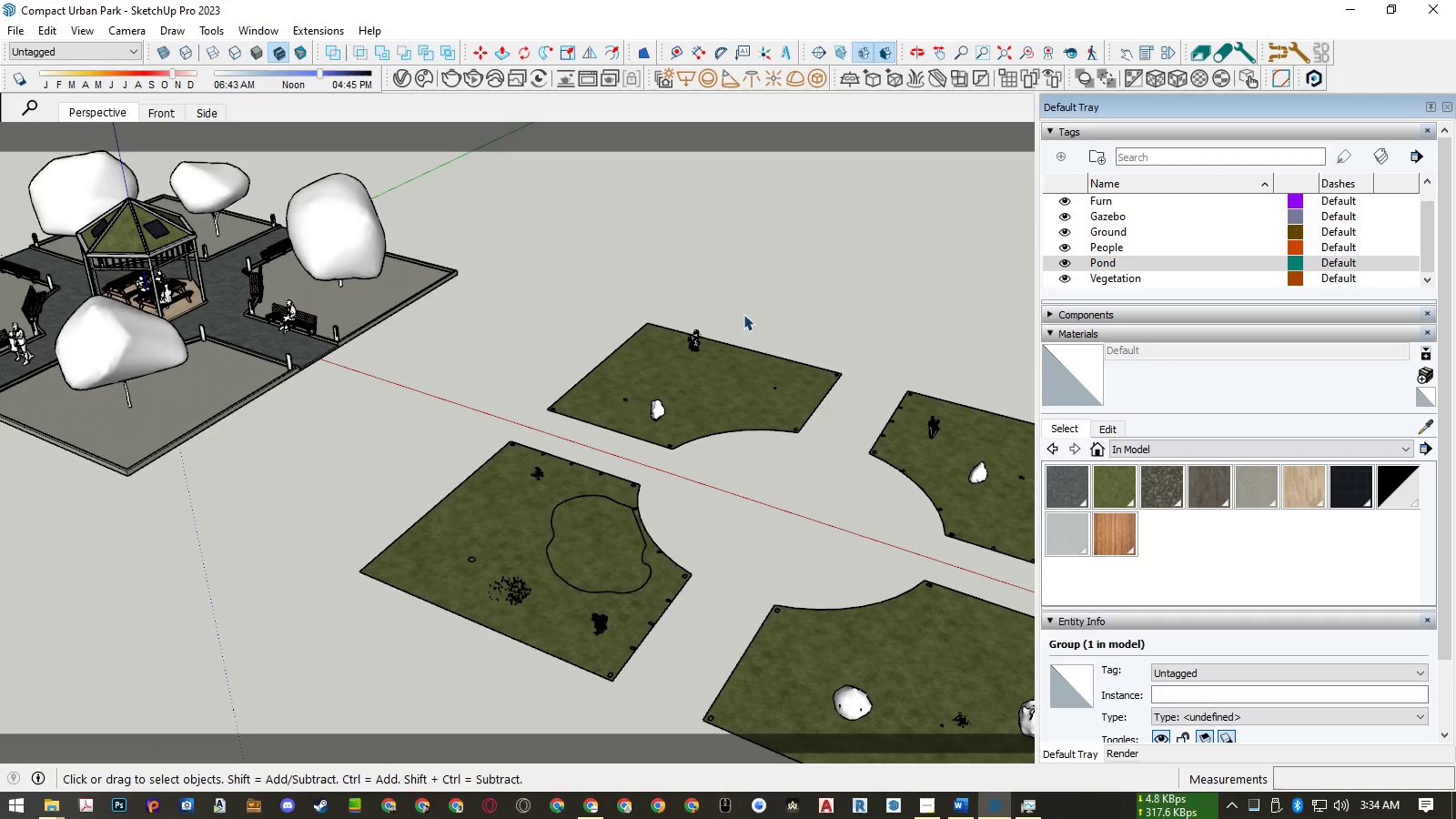 
key(Escape)
 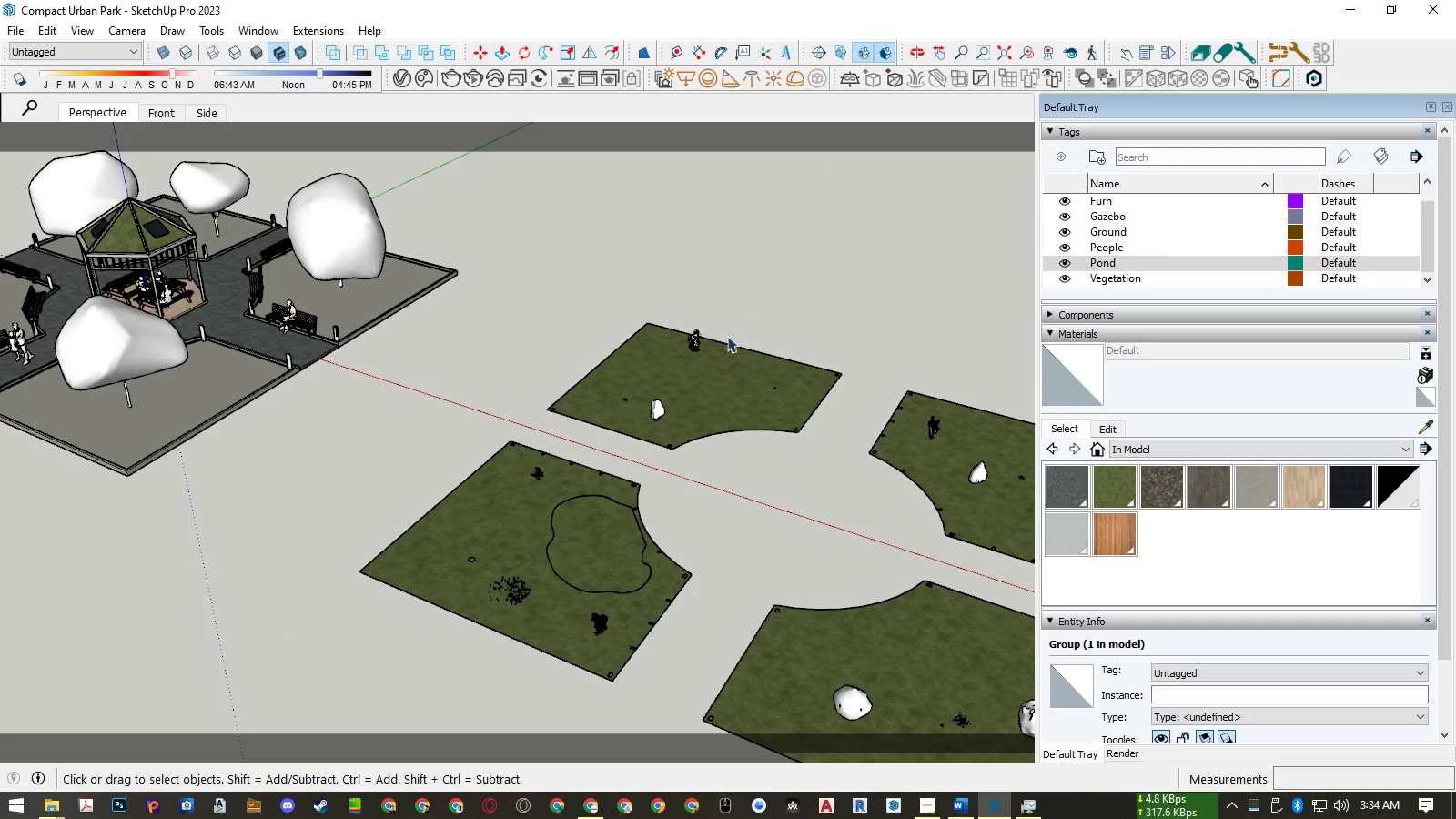 
key(Escape)
 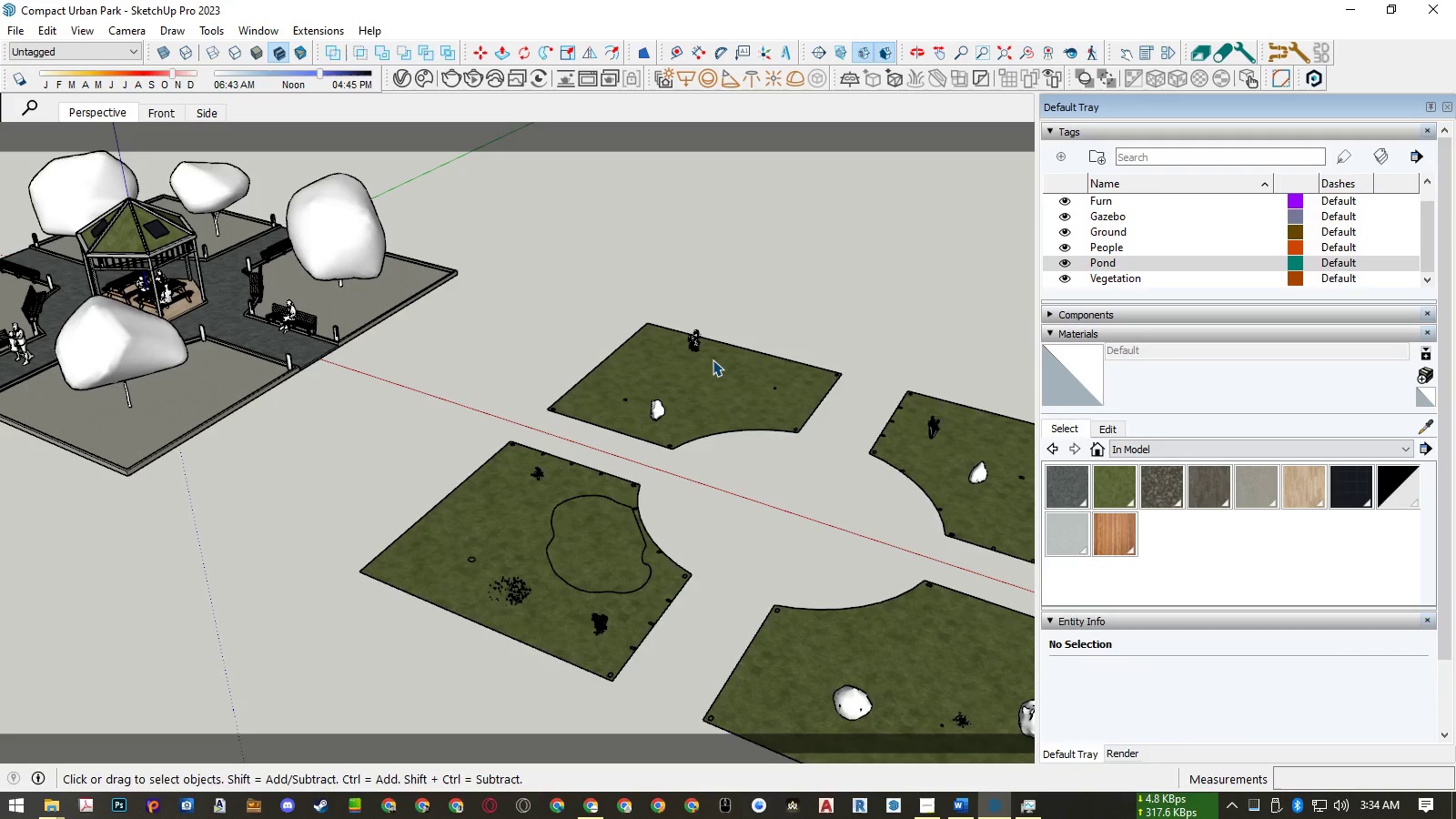 
left_click([713, 359])
 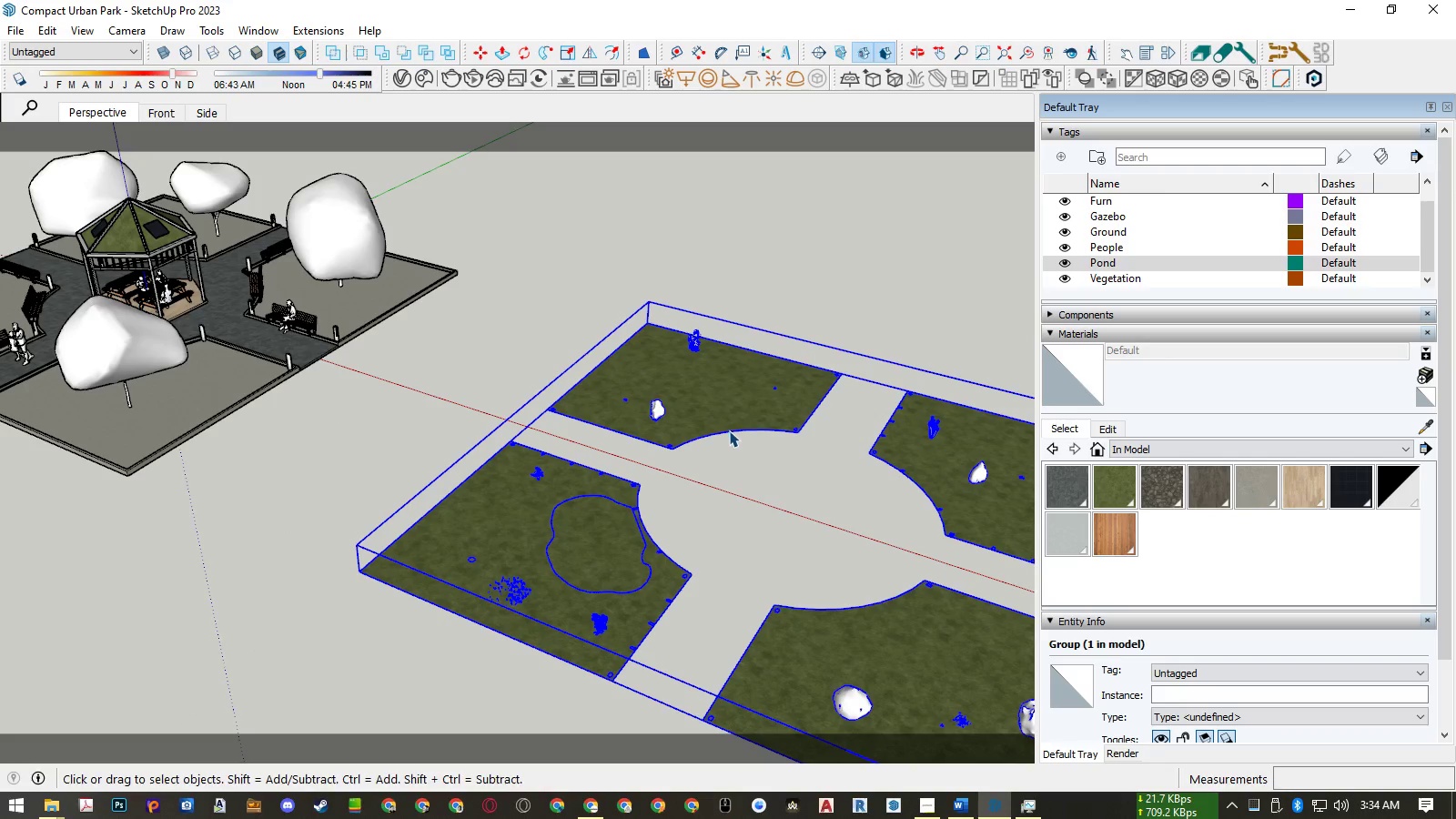 
key(M)
 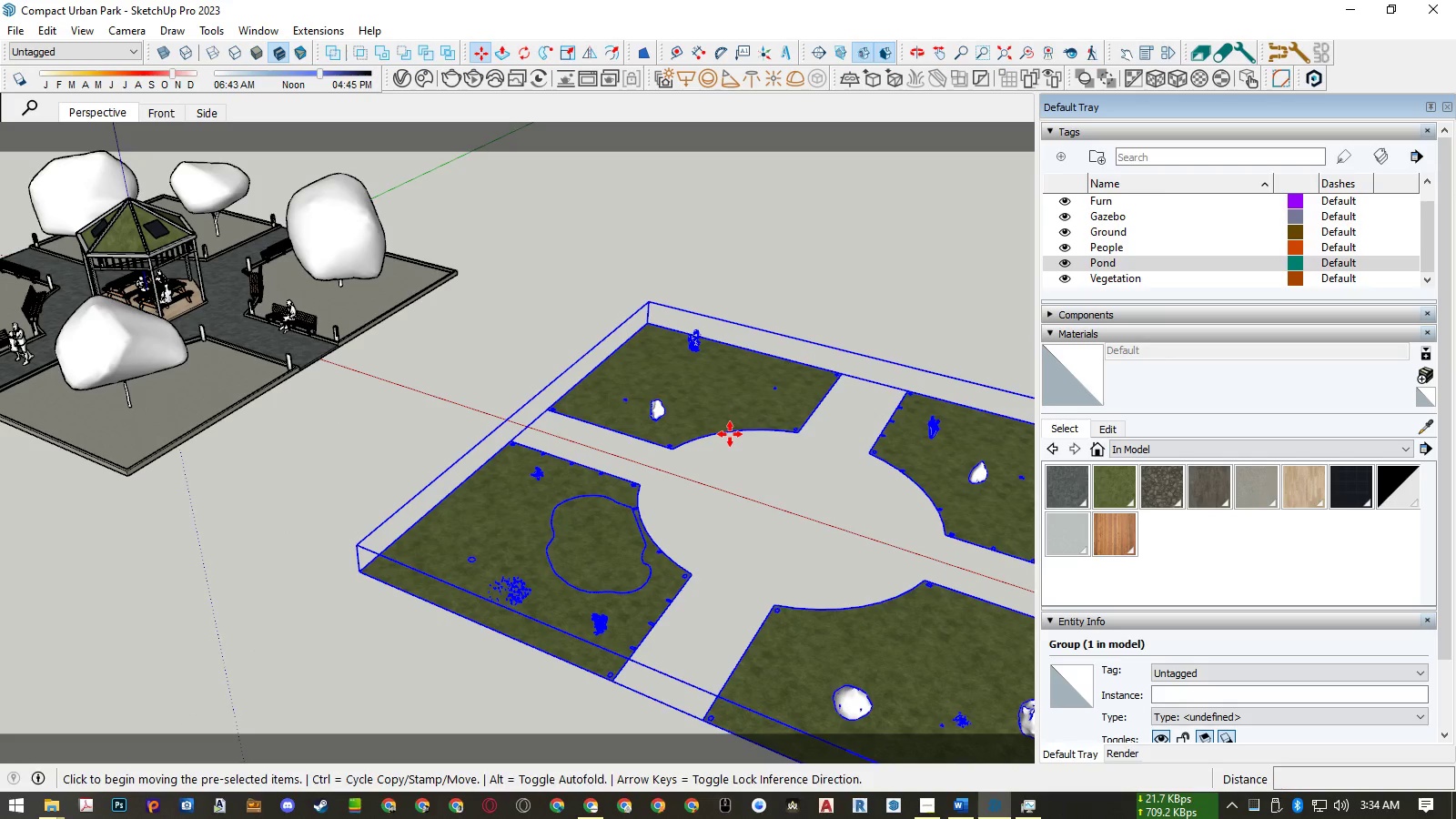 
left_click([730, 434])
 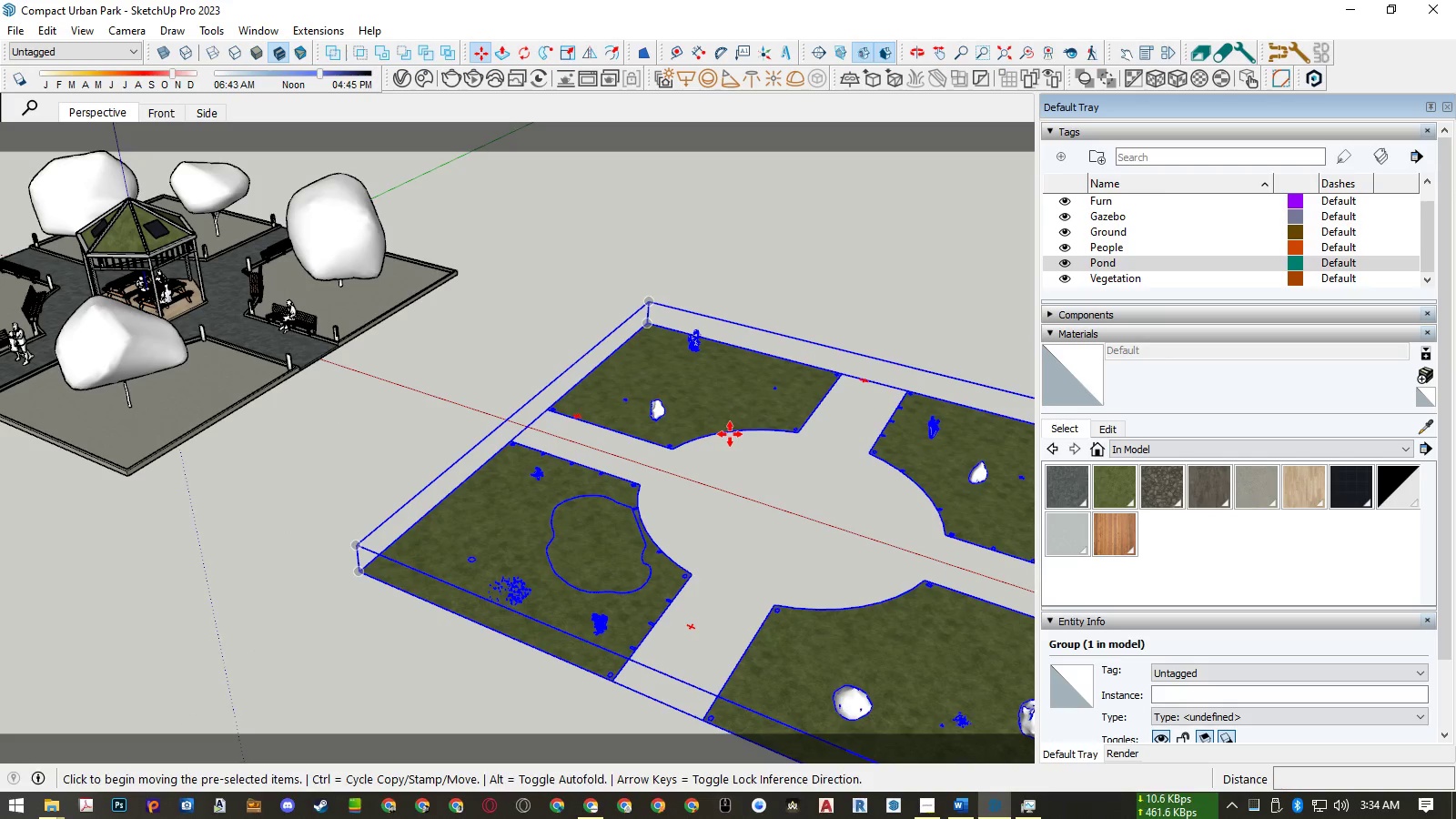 
key(ArrowRight)
 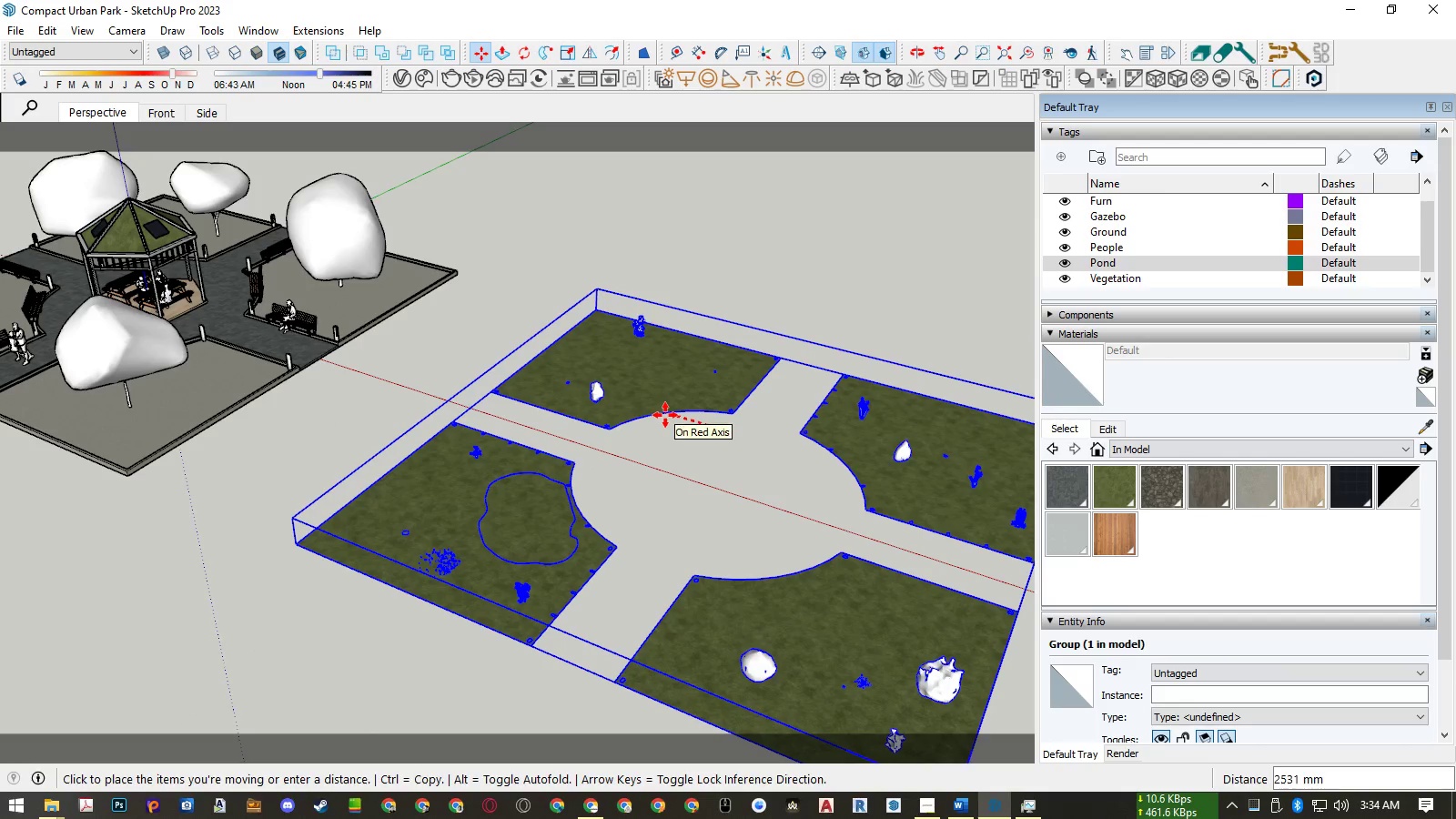 
key(Numpad3)
 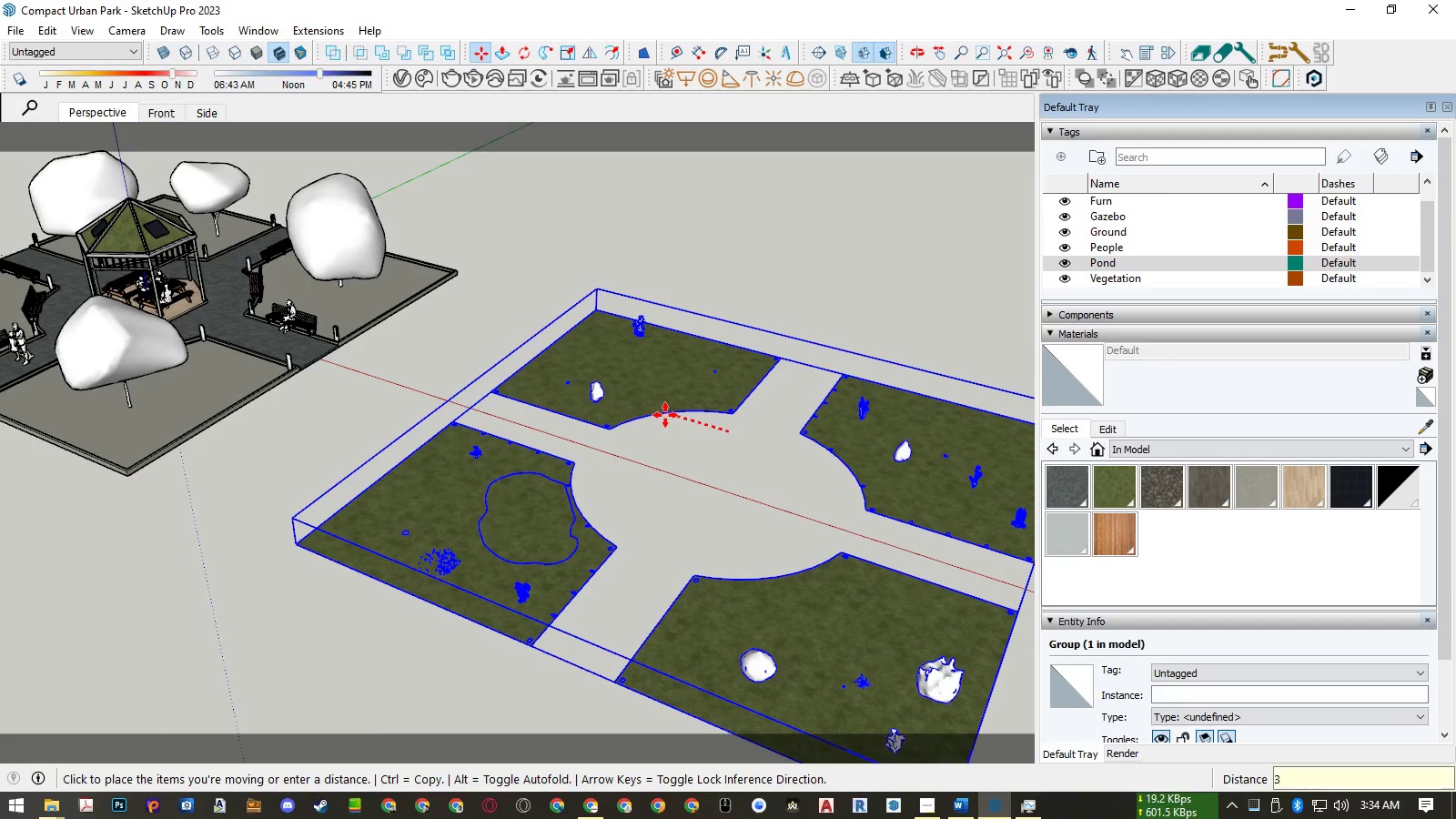 
key(Numpad0)
 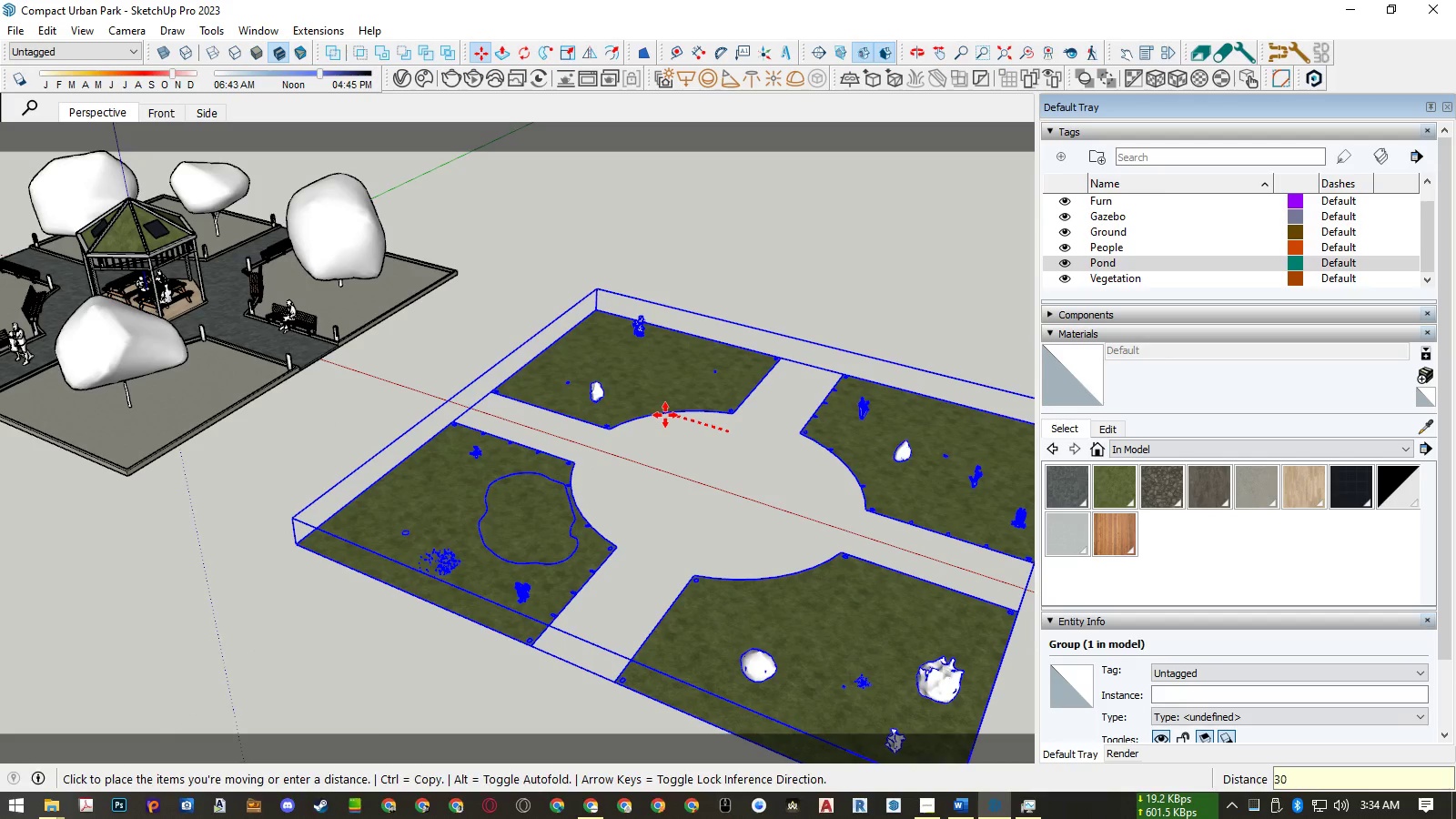 
key(Numpad0)
 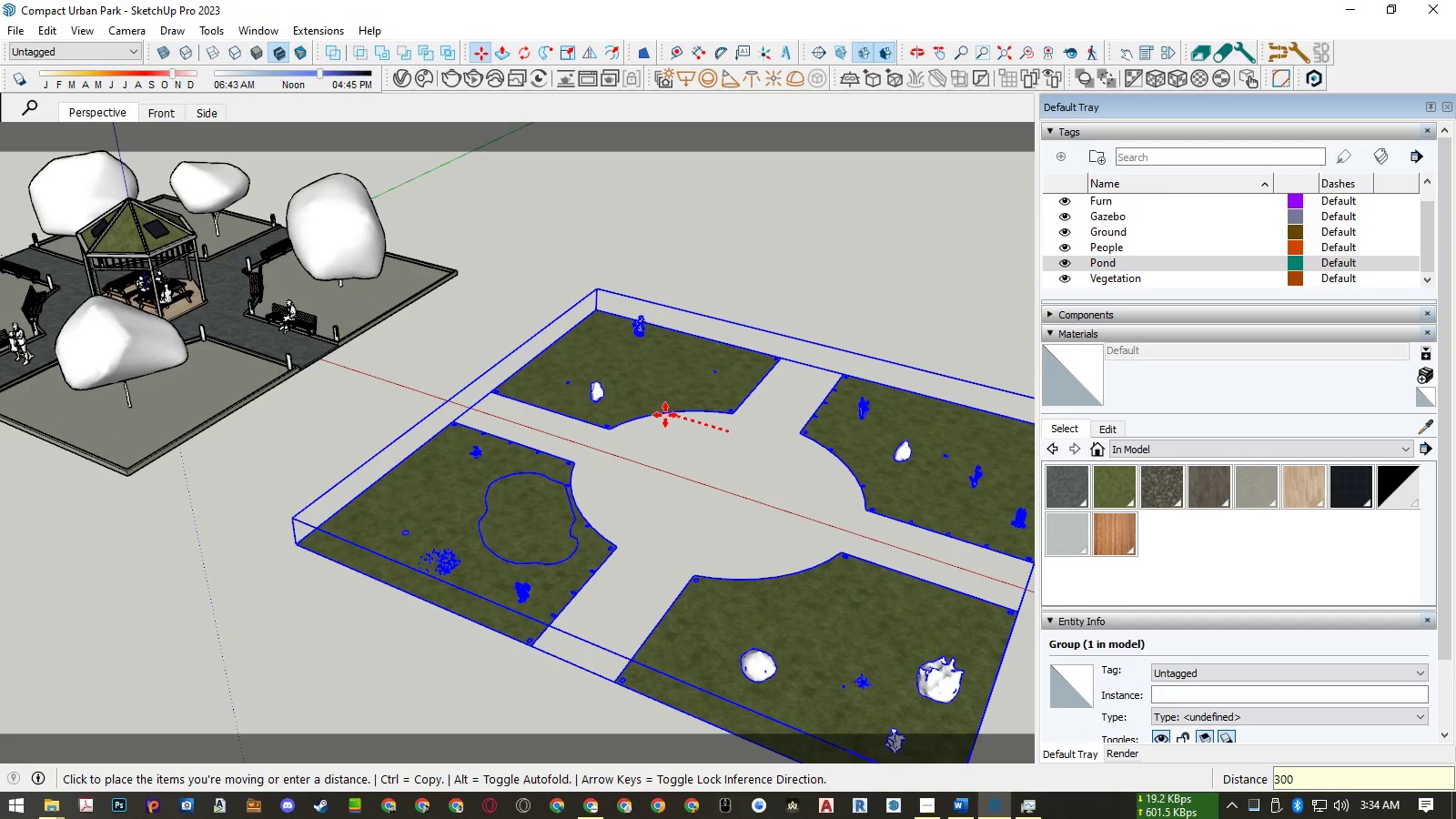 
key(Numpad0)
 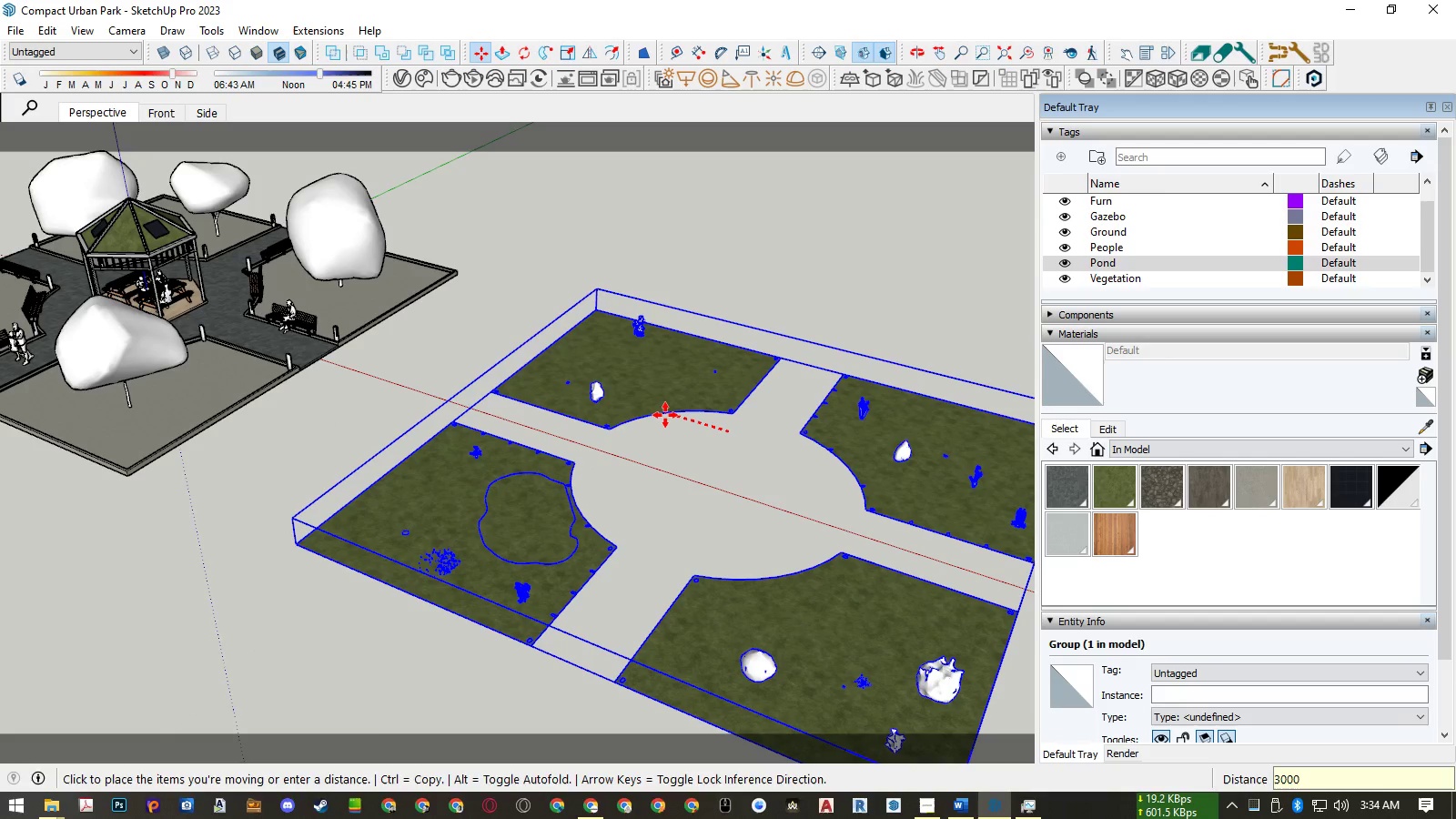 
key(Numpad0)
 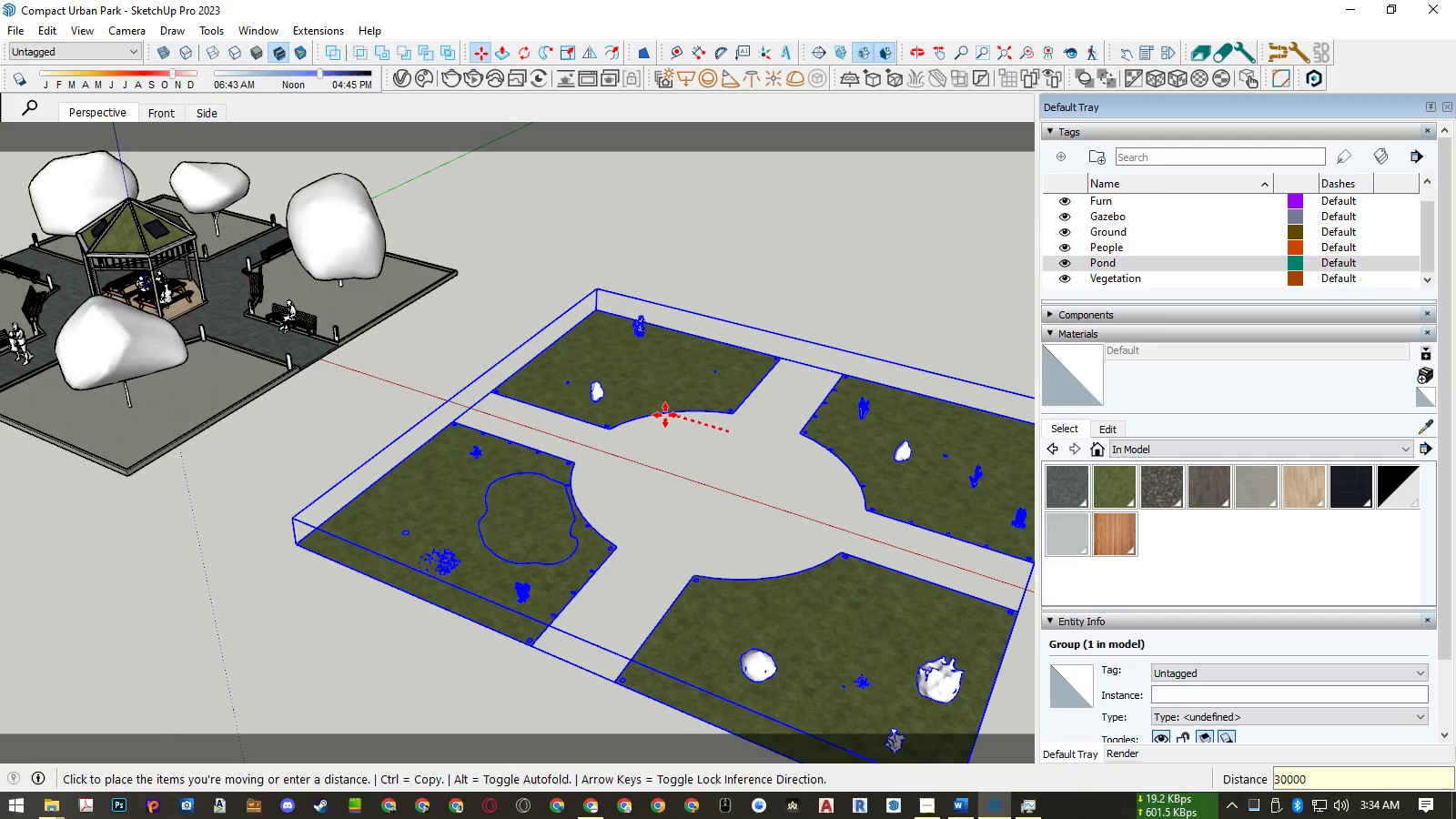 
key(NumpadEnter)
 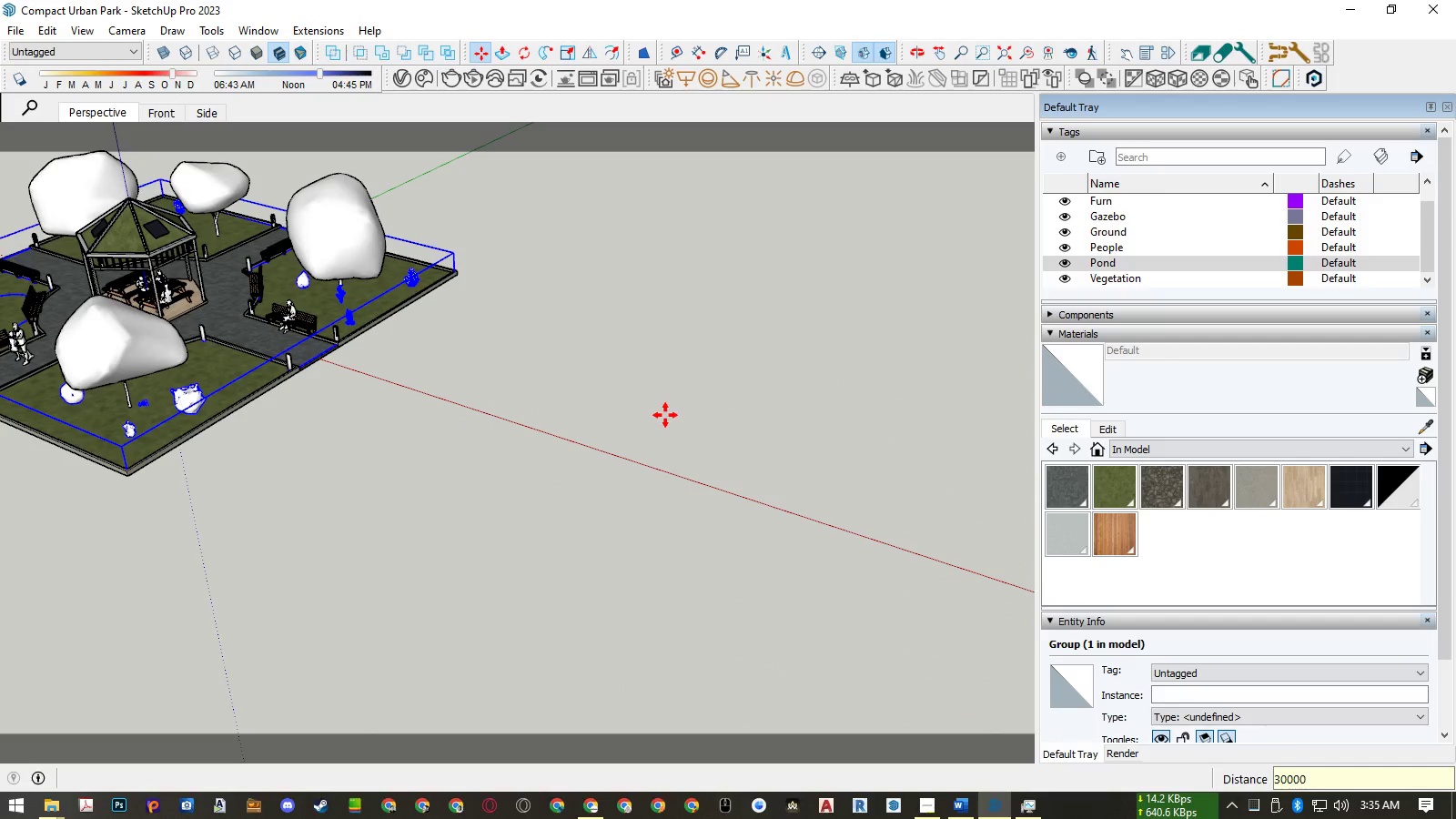 
key(Space)
 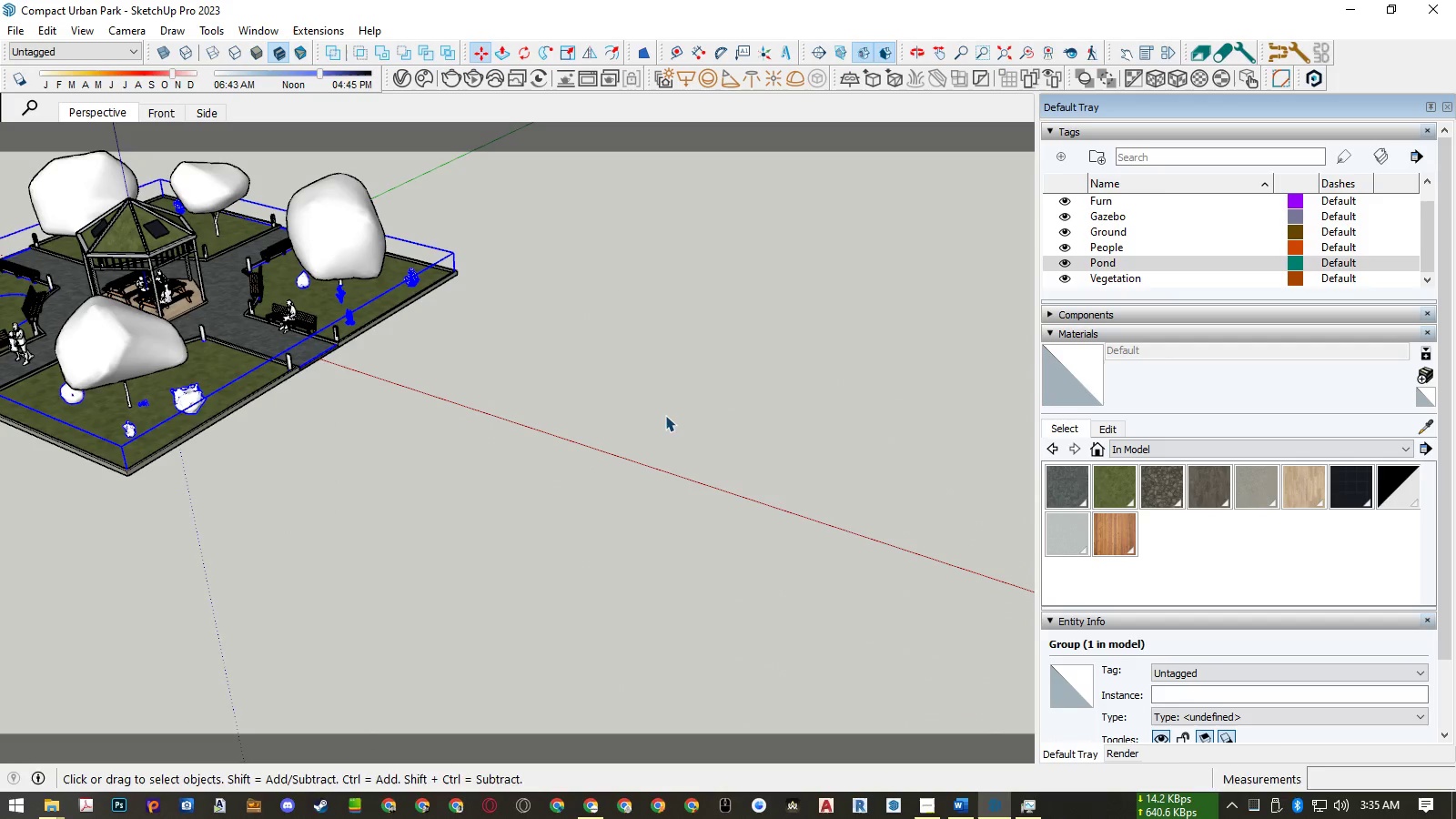 
left_click([665, 415])
 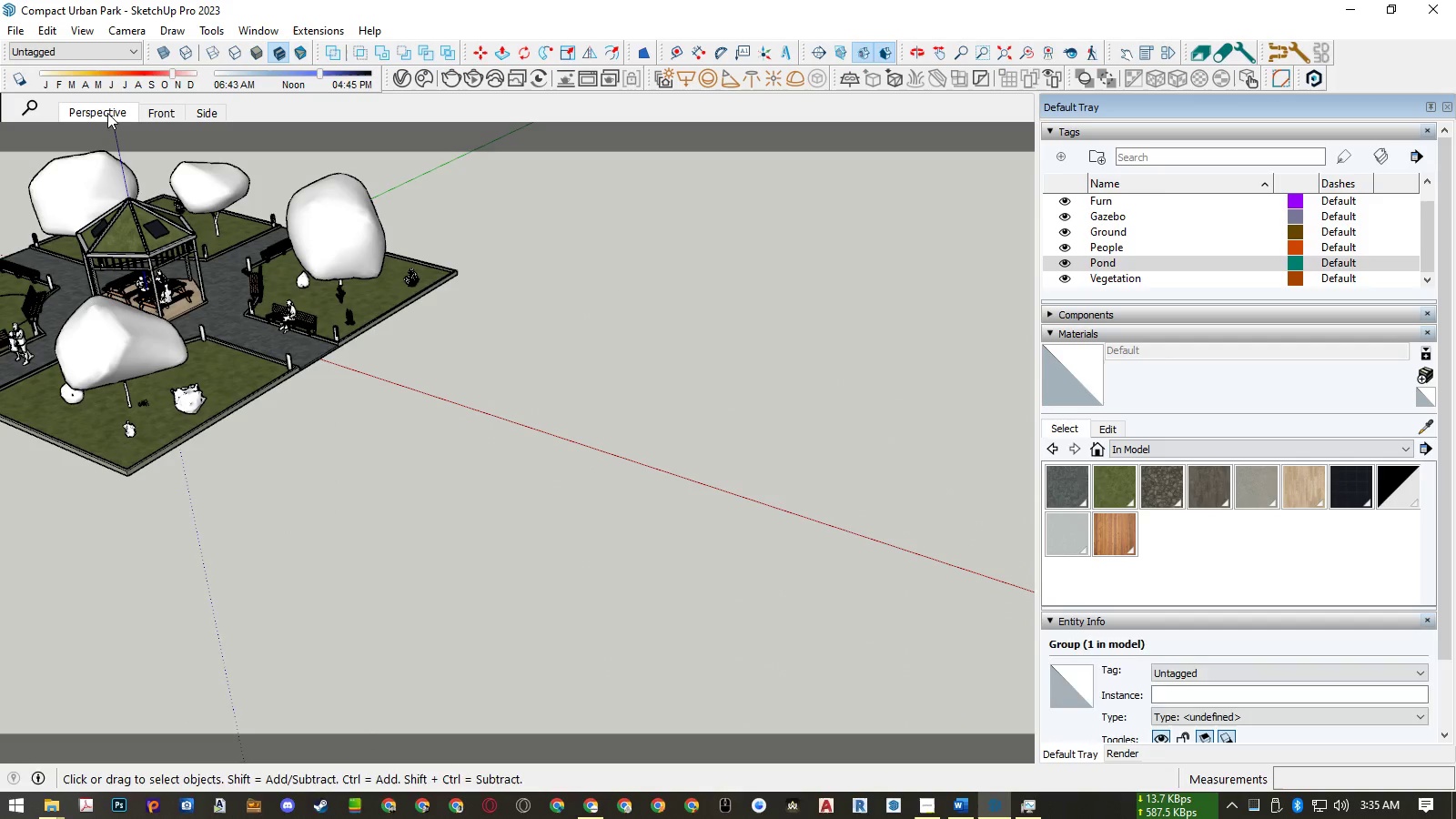 
left_click([98, 114])
 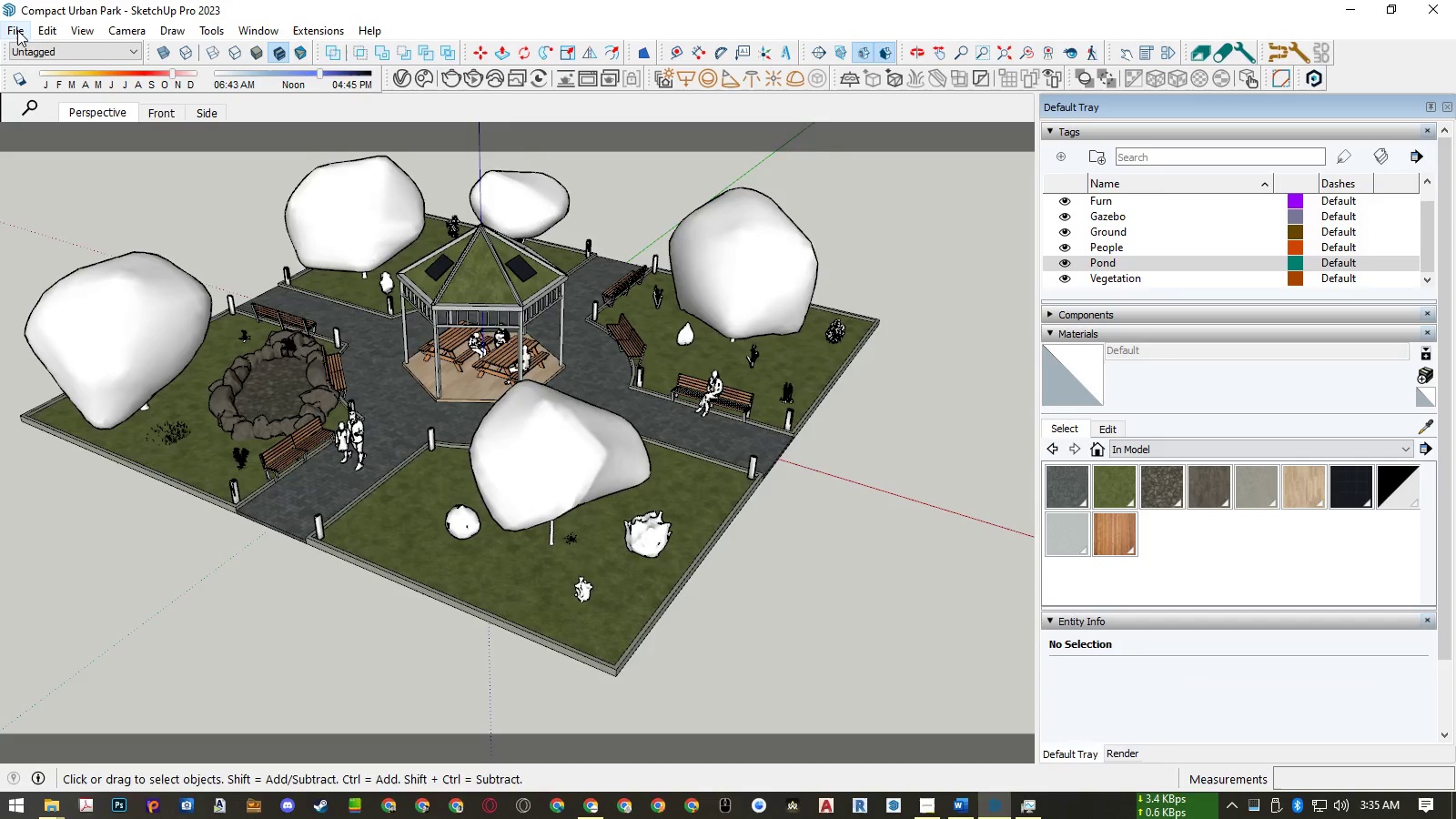 
left_click([17, 30])
 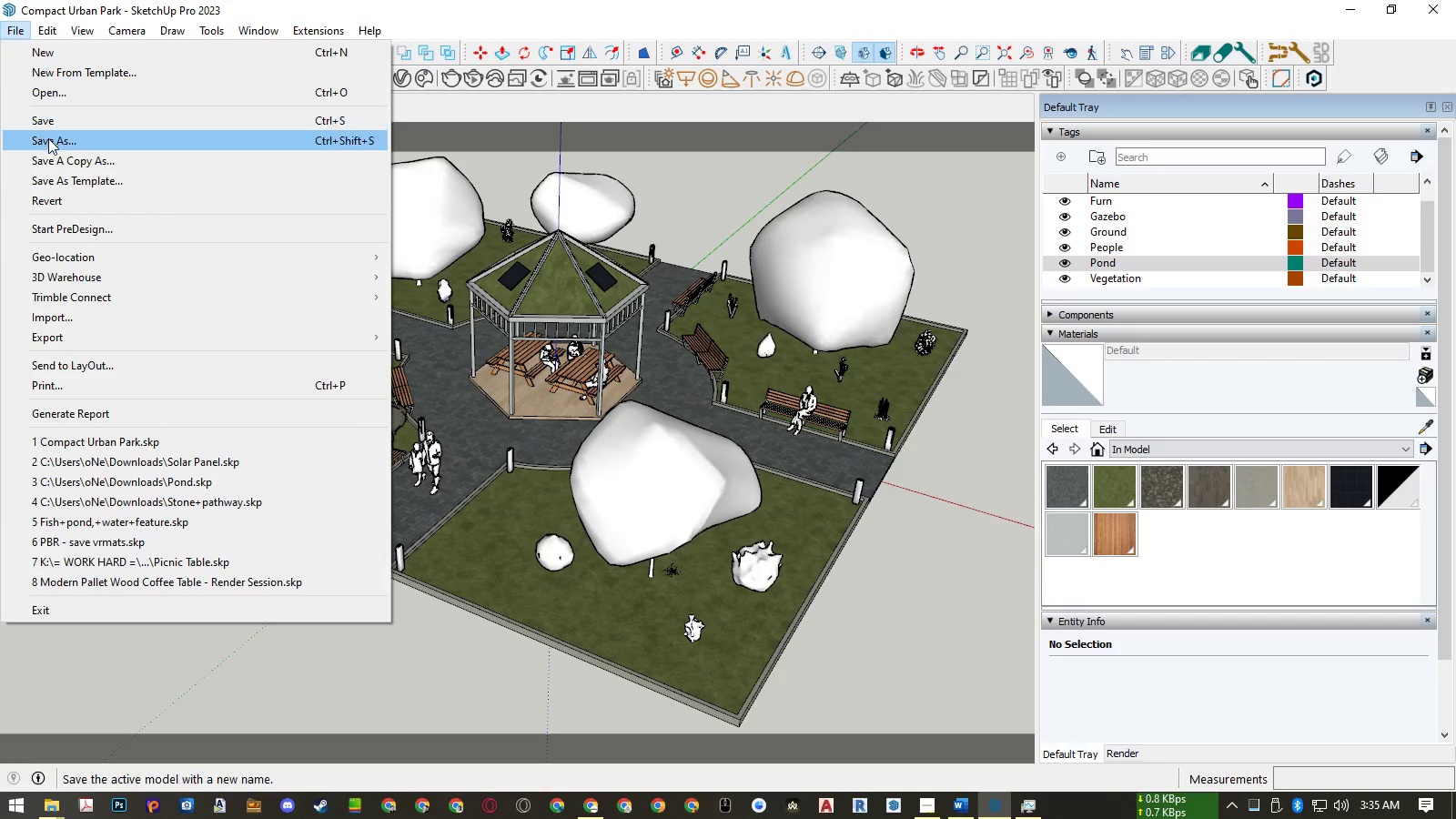 
left_click([48, 138])
 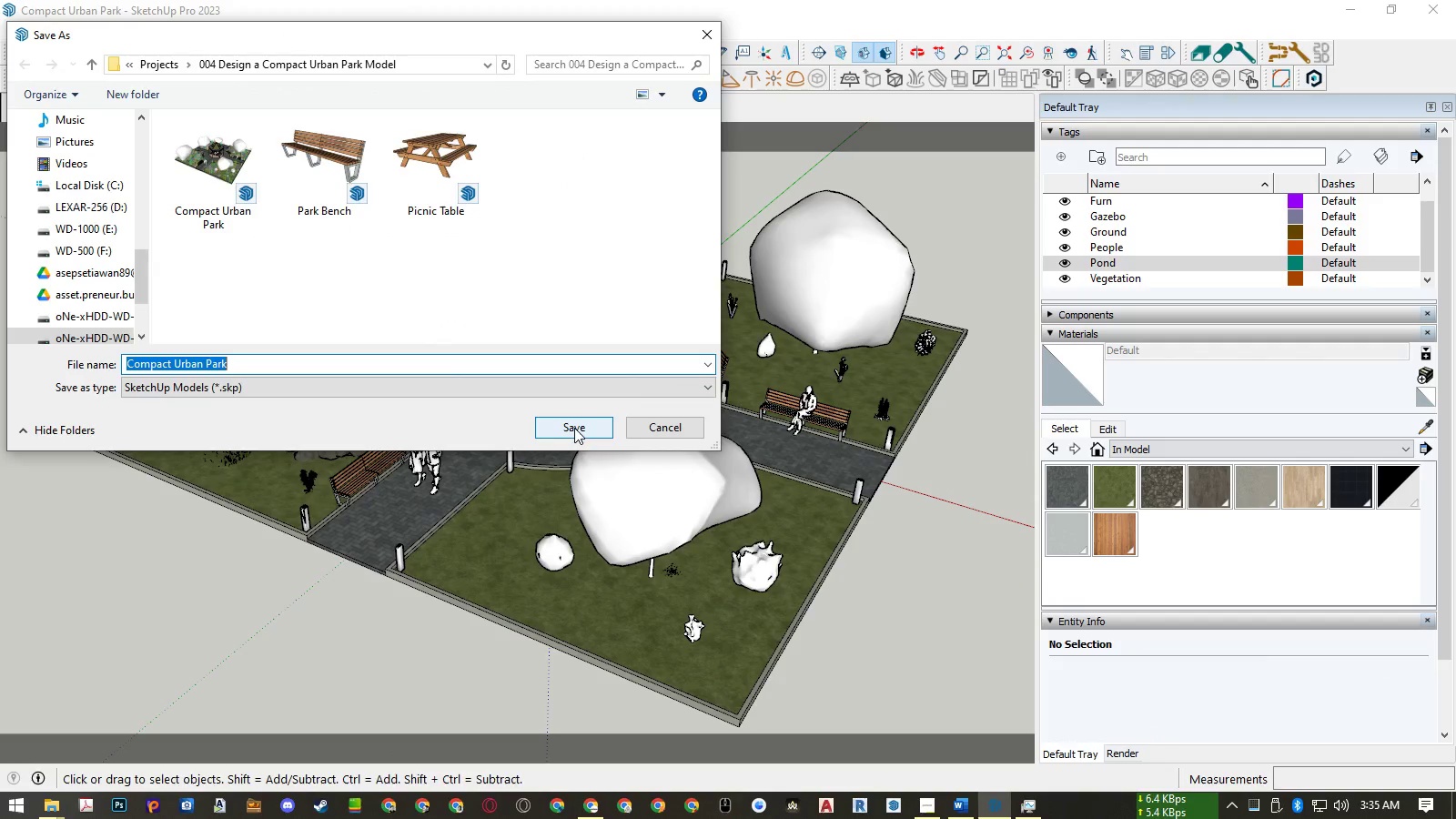 
left_click([672, 433])
 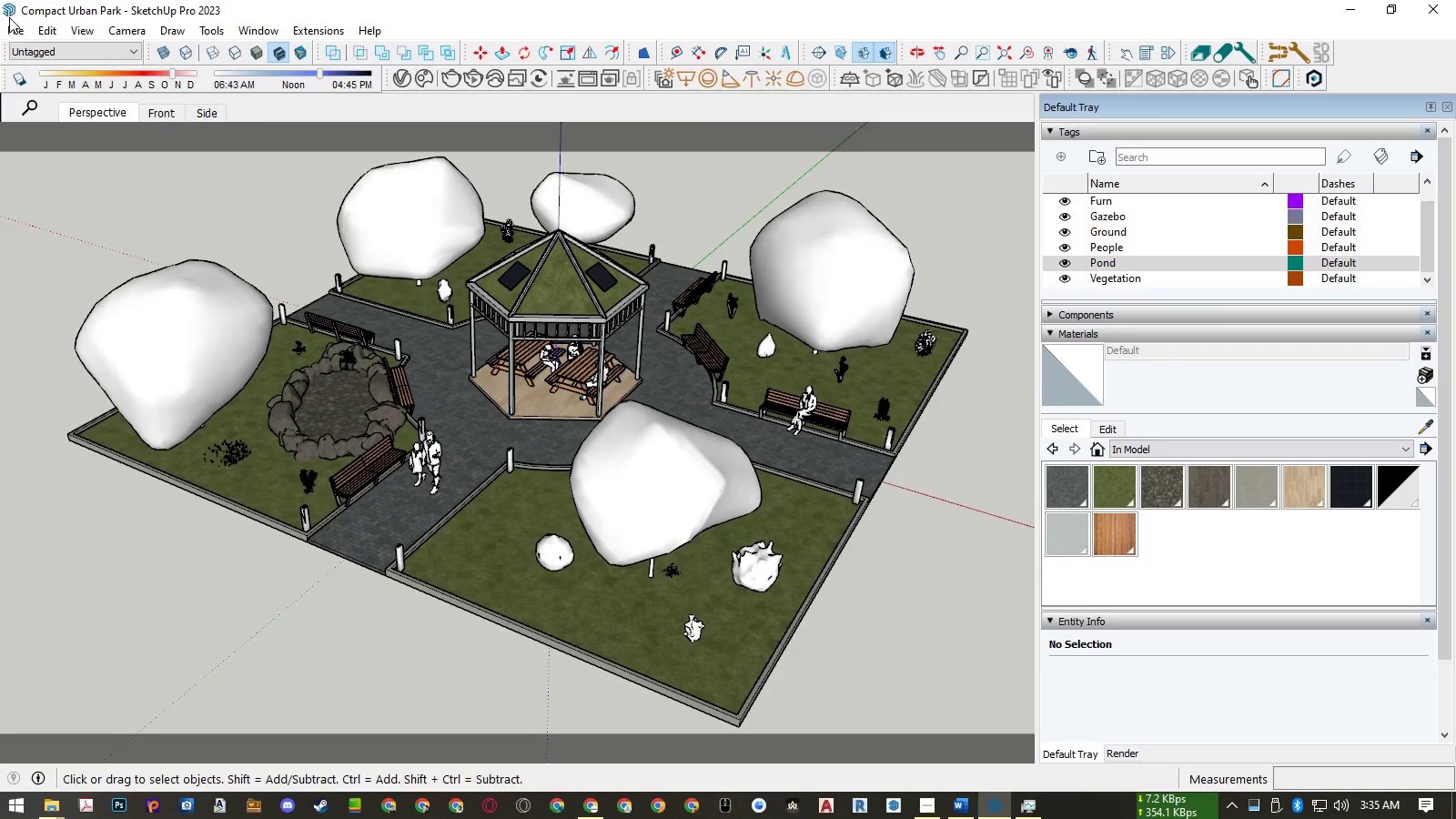 
left_click([7, 25])
 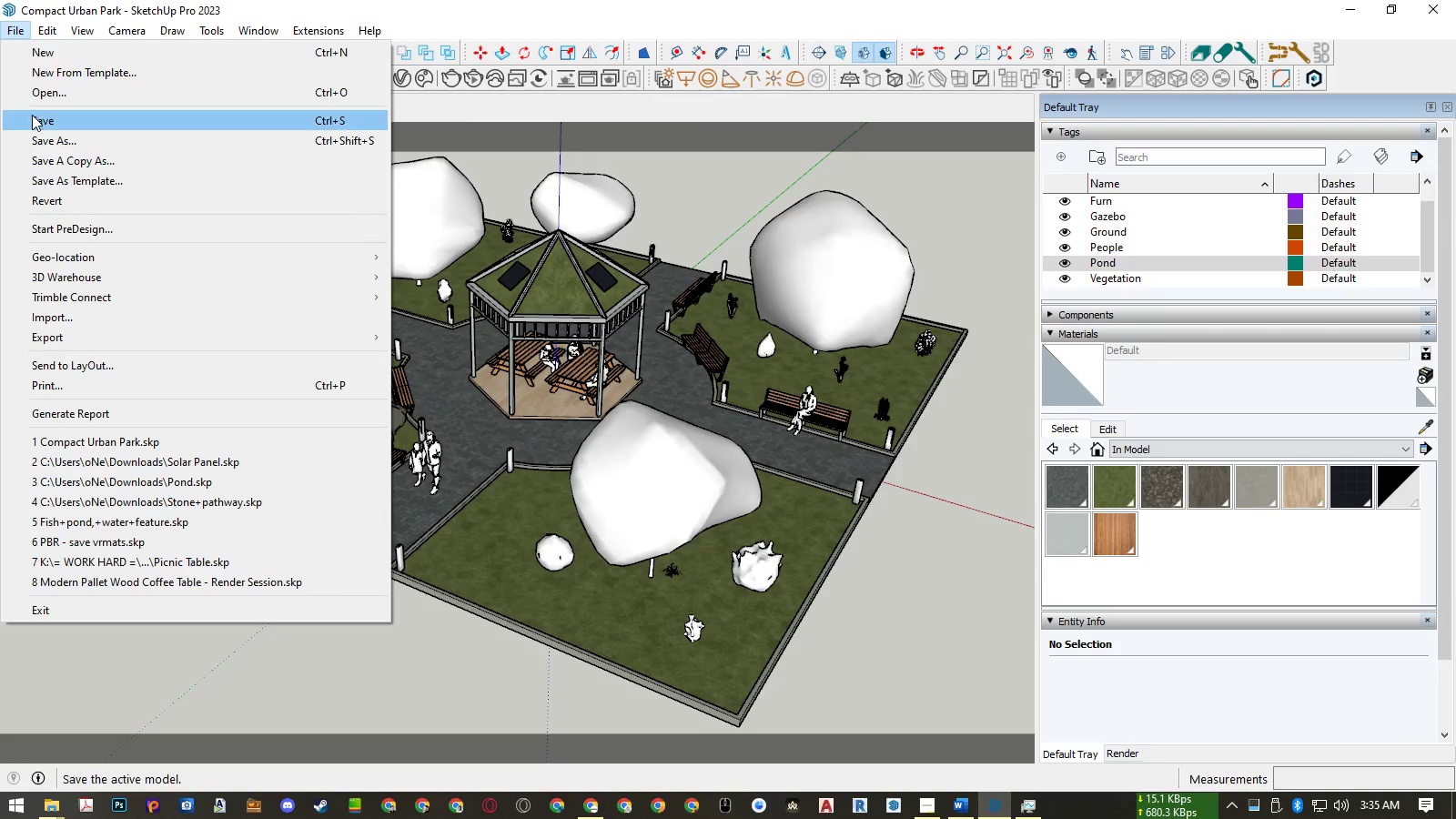 
left_click([32, 115])
 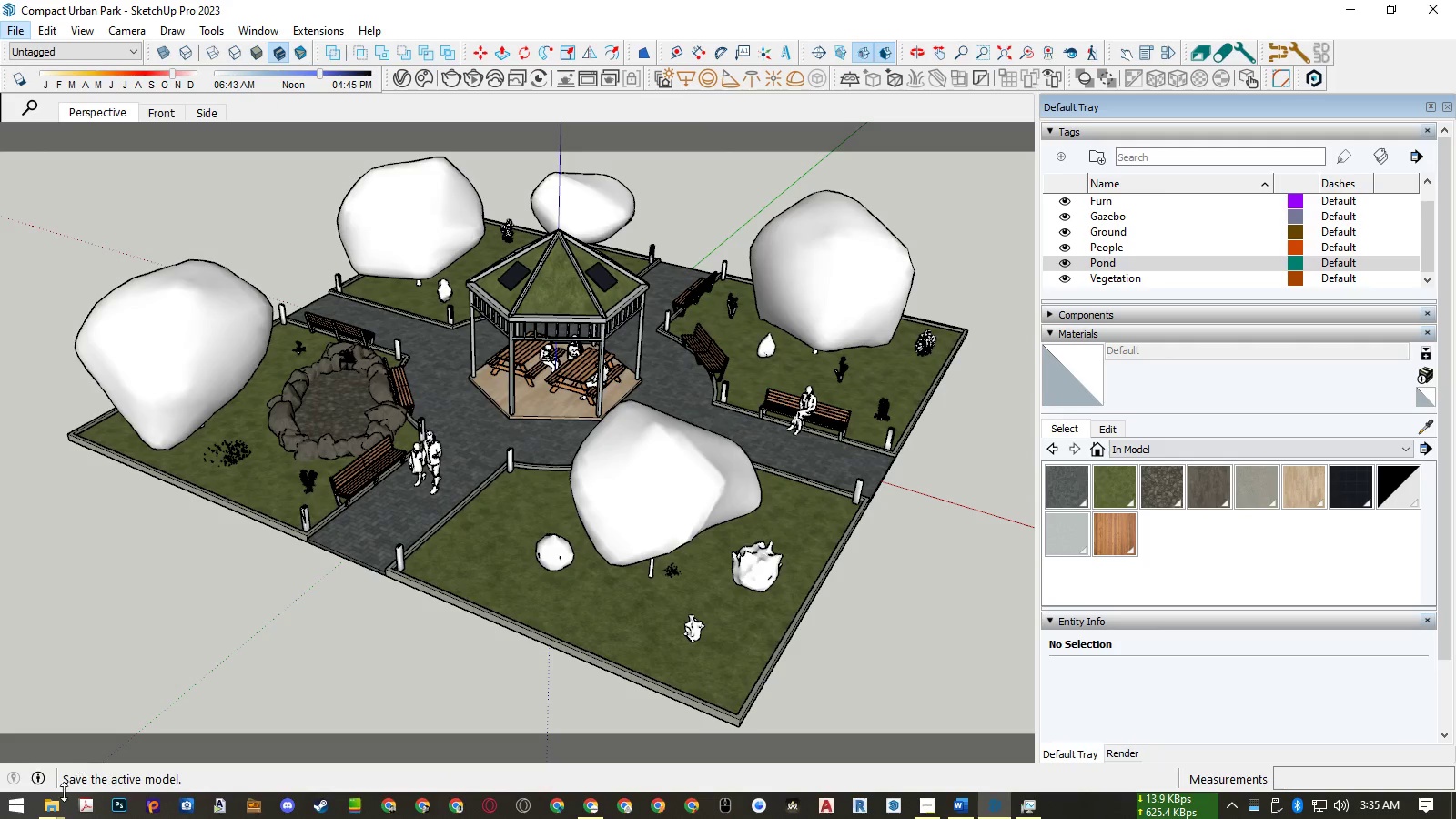 
left_click([57, 807])
 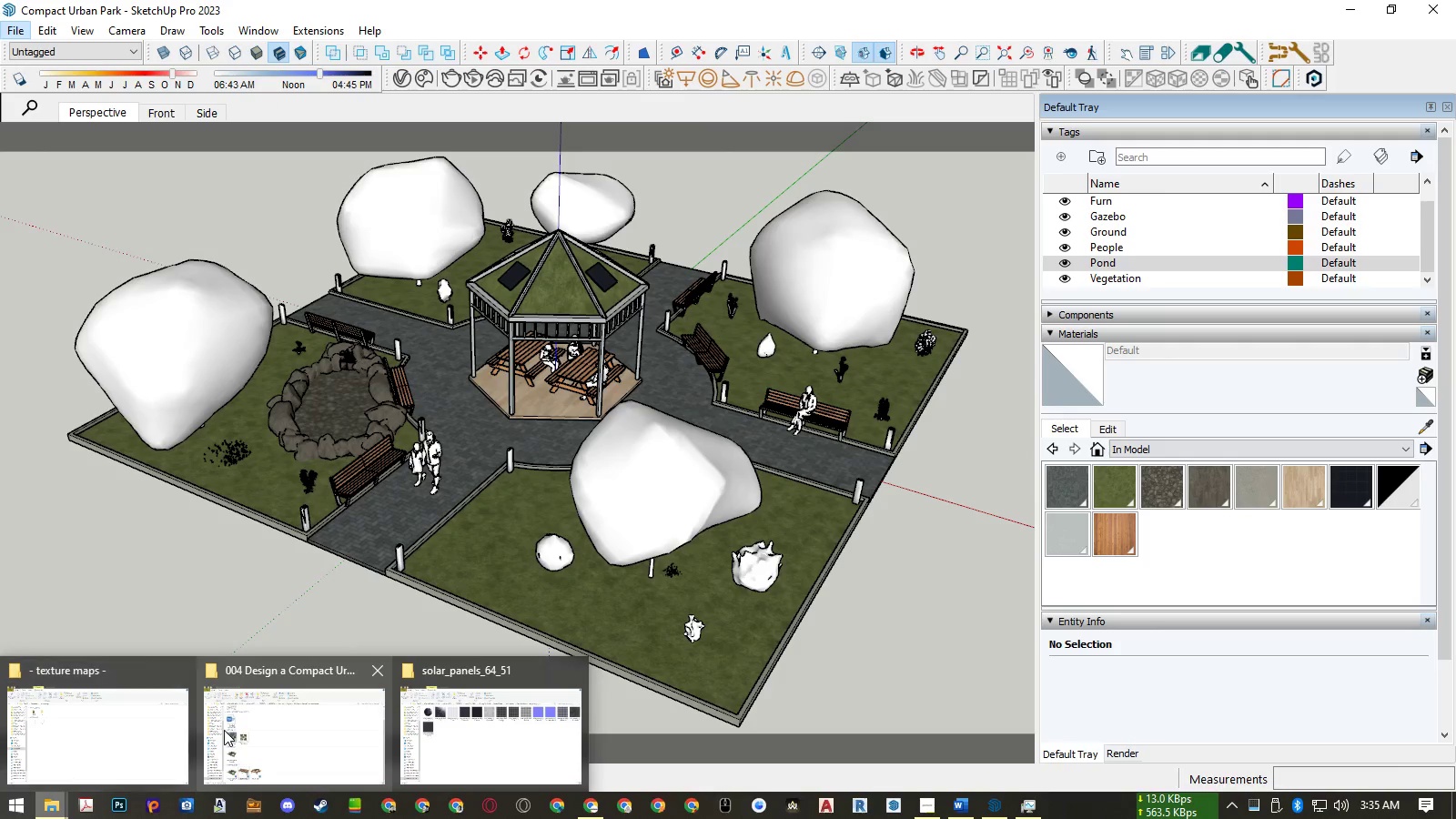 
left_click([226, 729])
 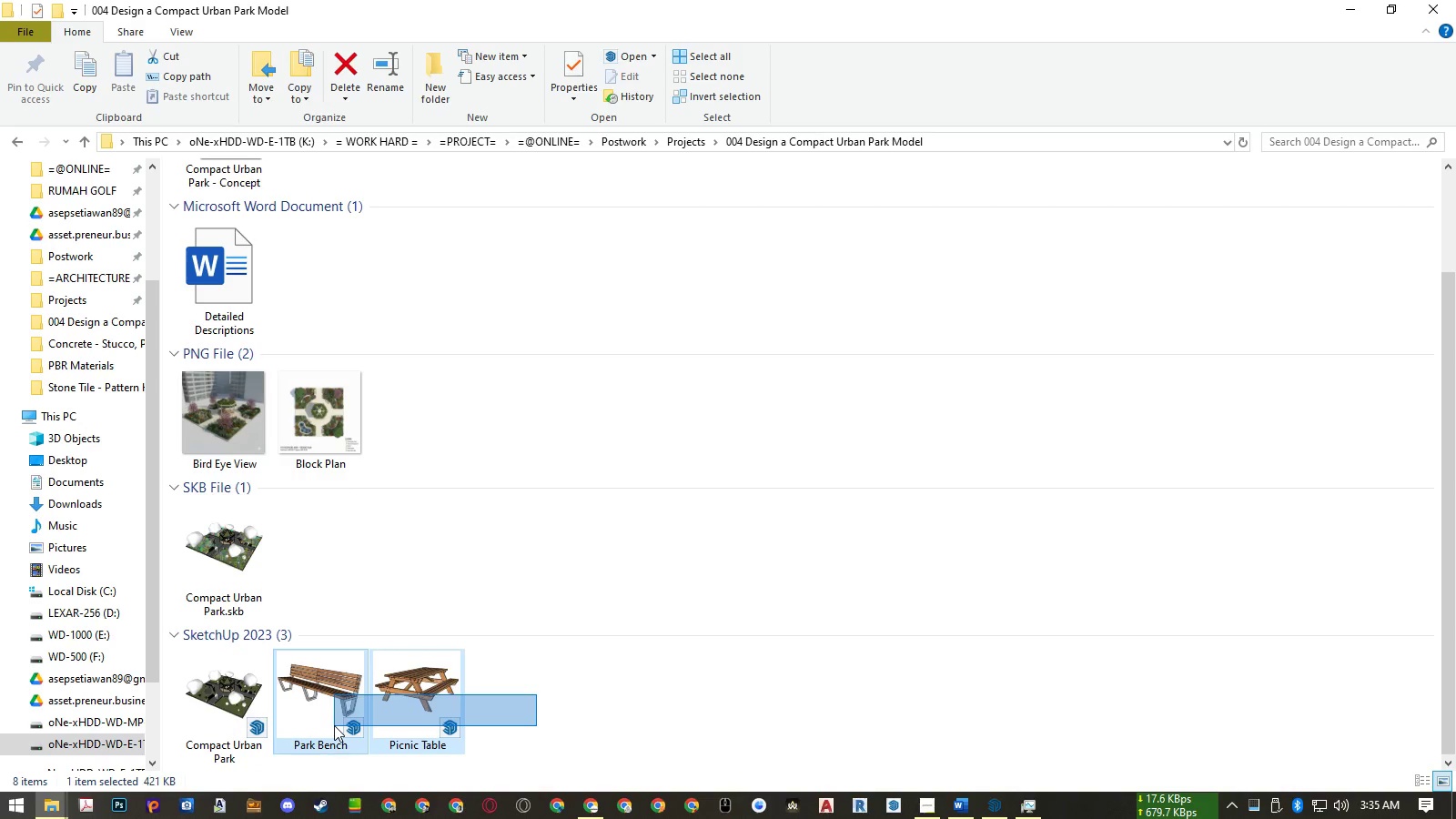 
key(Delete)
 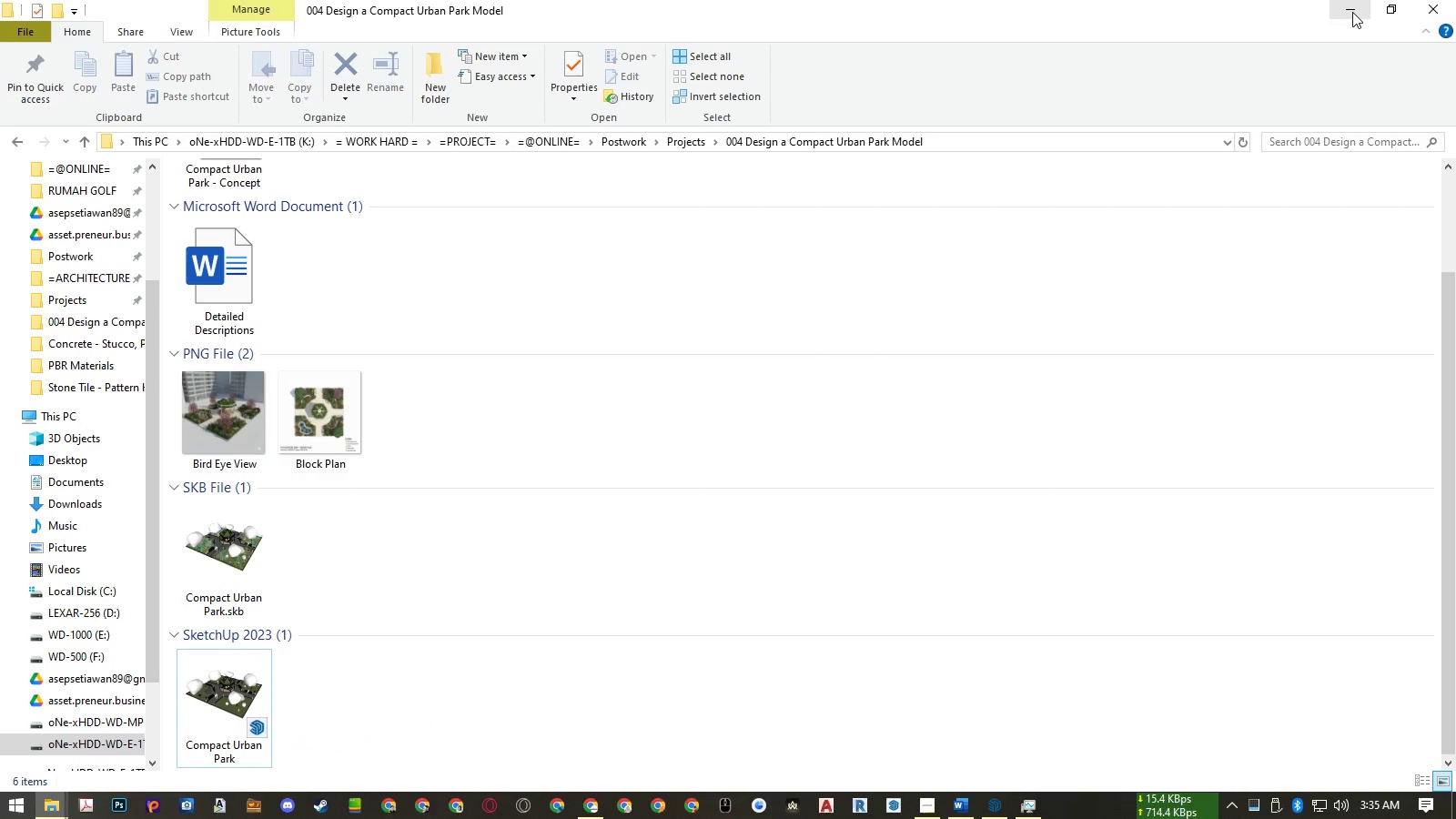 
left_click([1352, 12])
 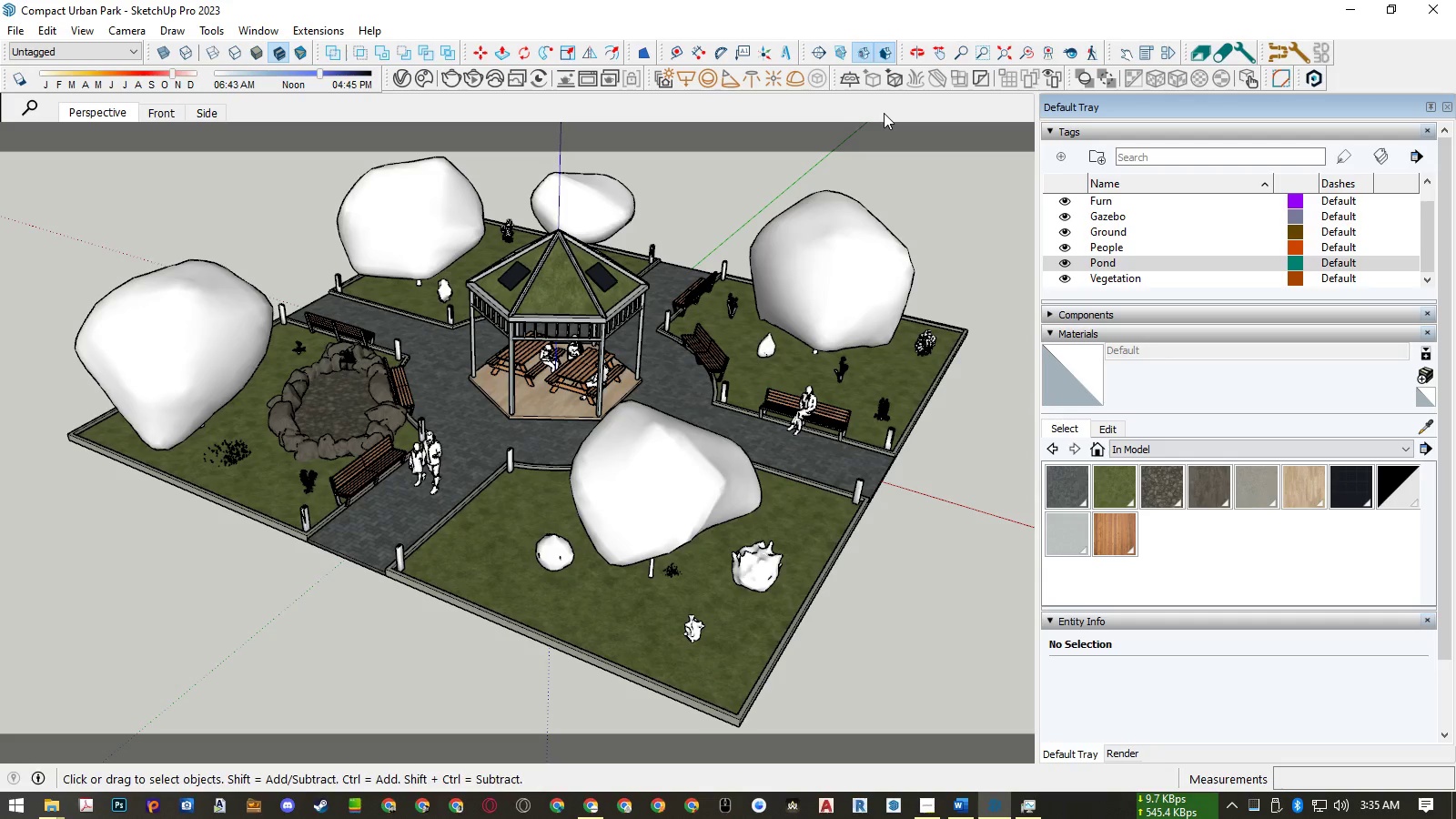 
wait(8.12)
 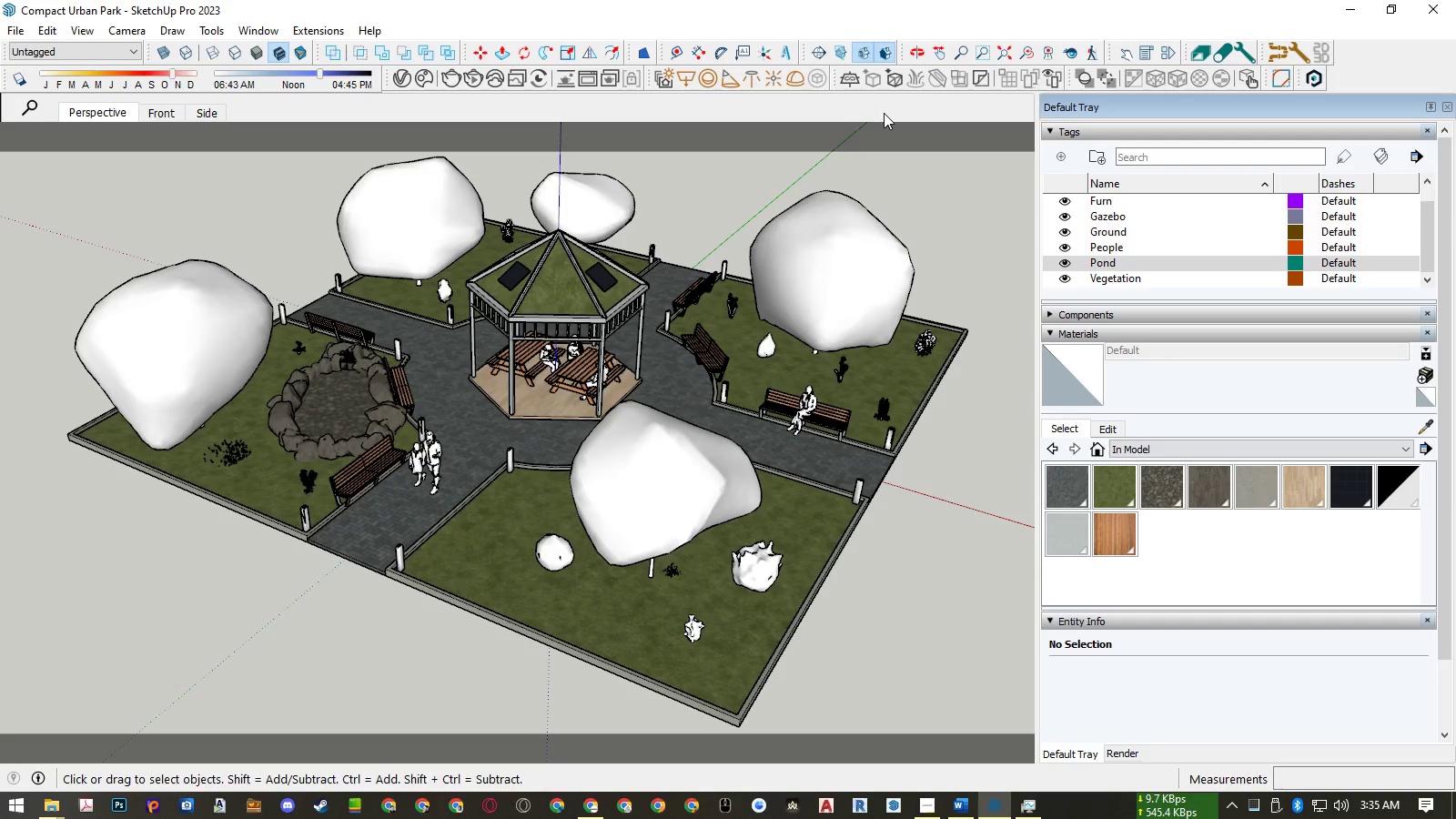 
double_click([633, 586])
 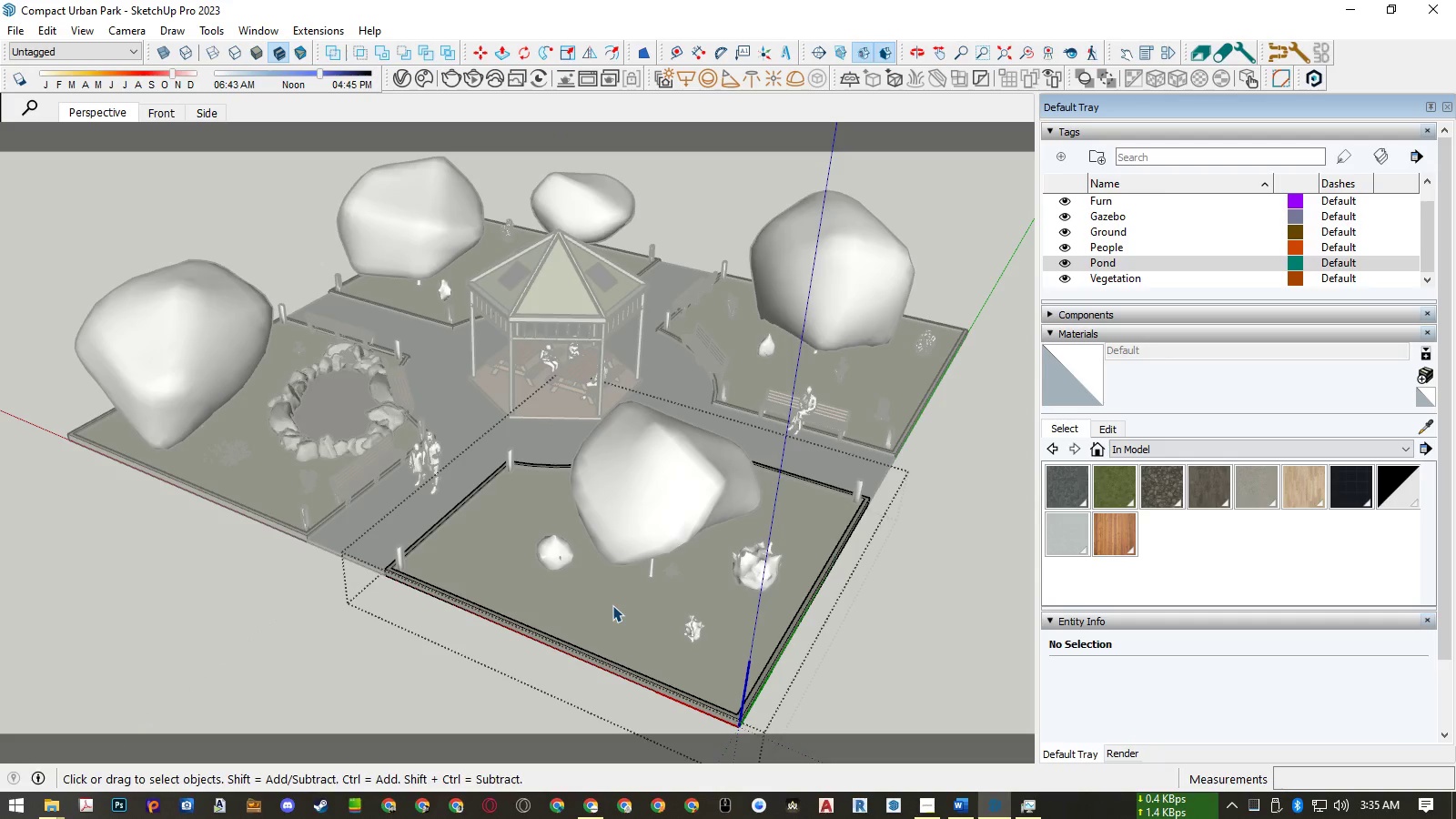 
left_click([612, 605])
 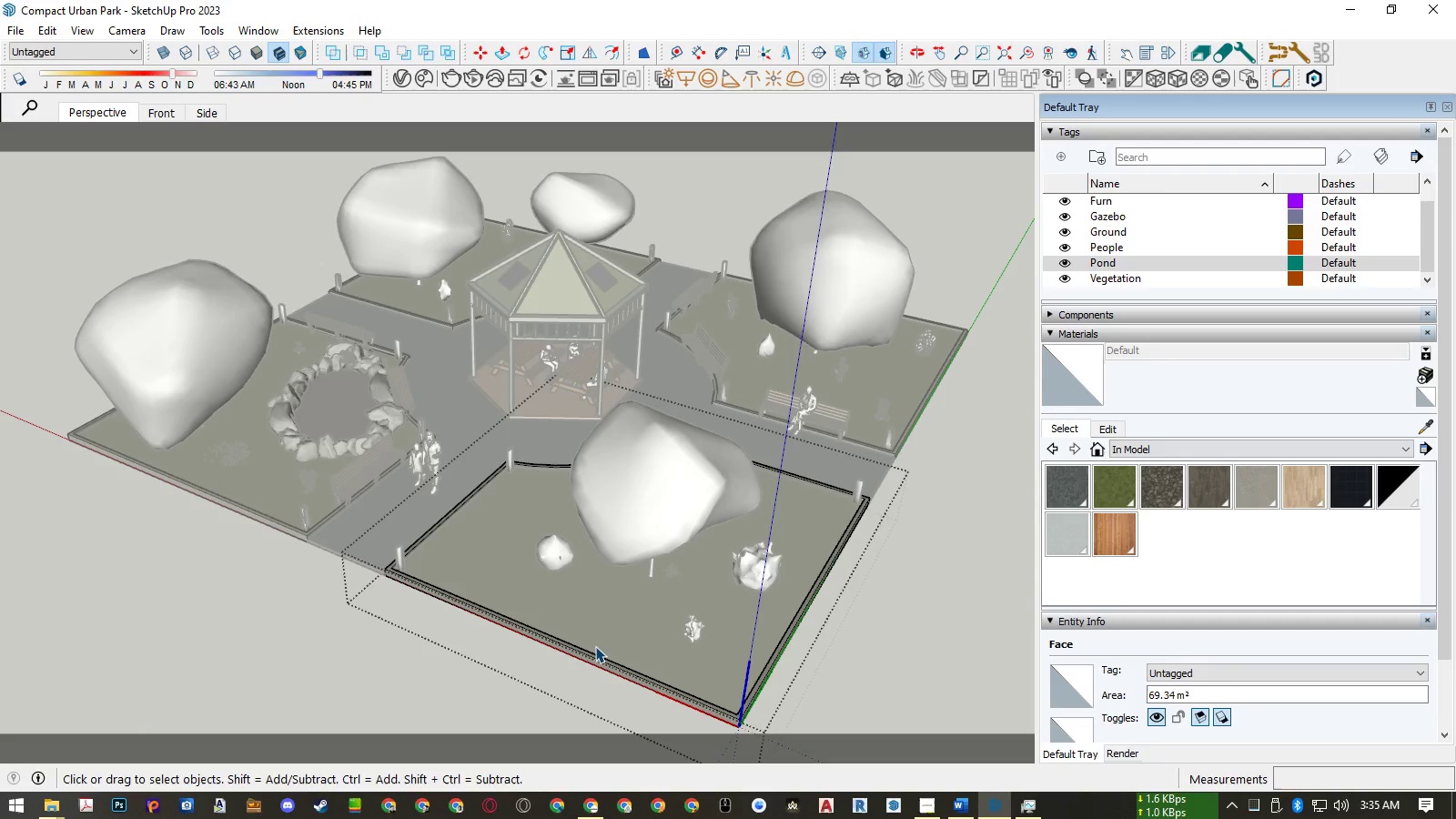 
key(Escape)
 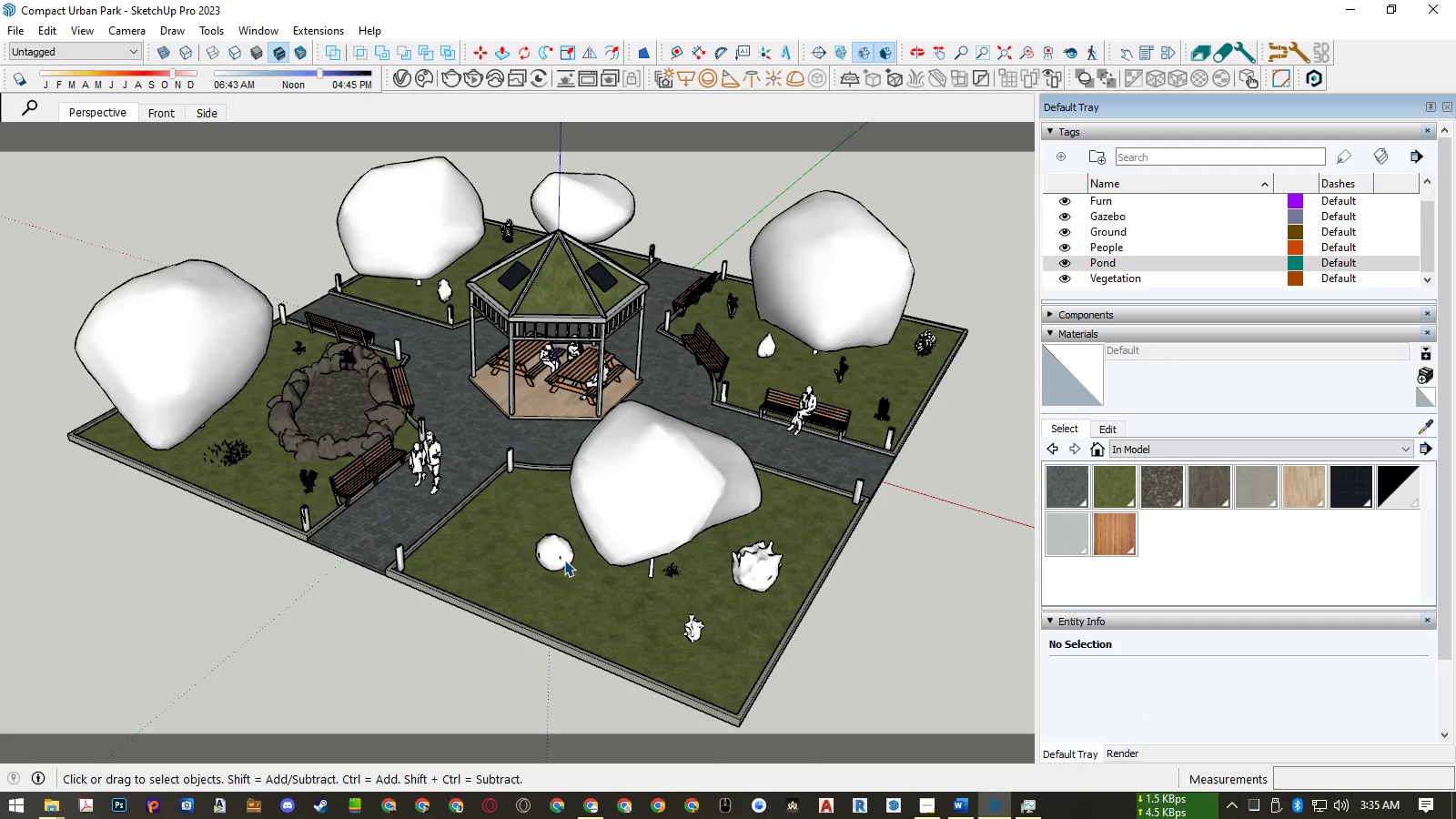 
left_click([564, 560])
 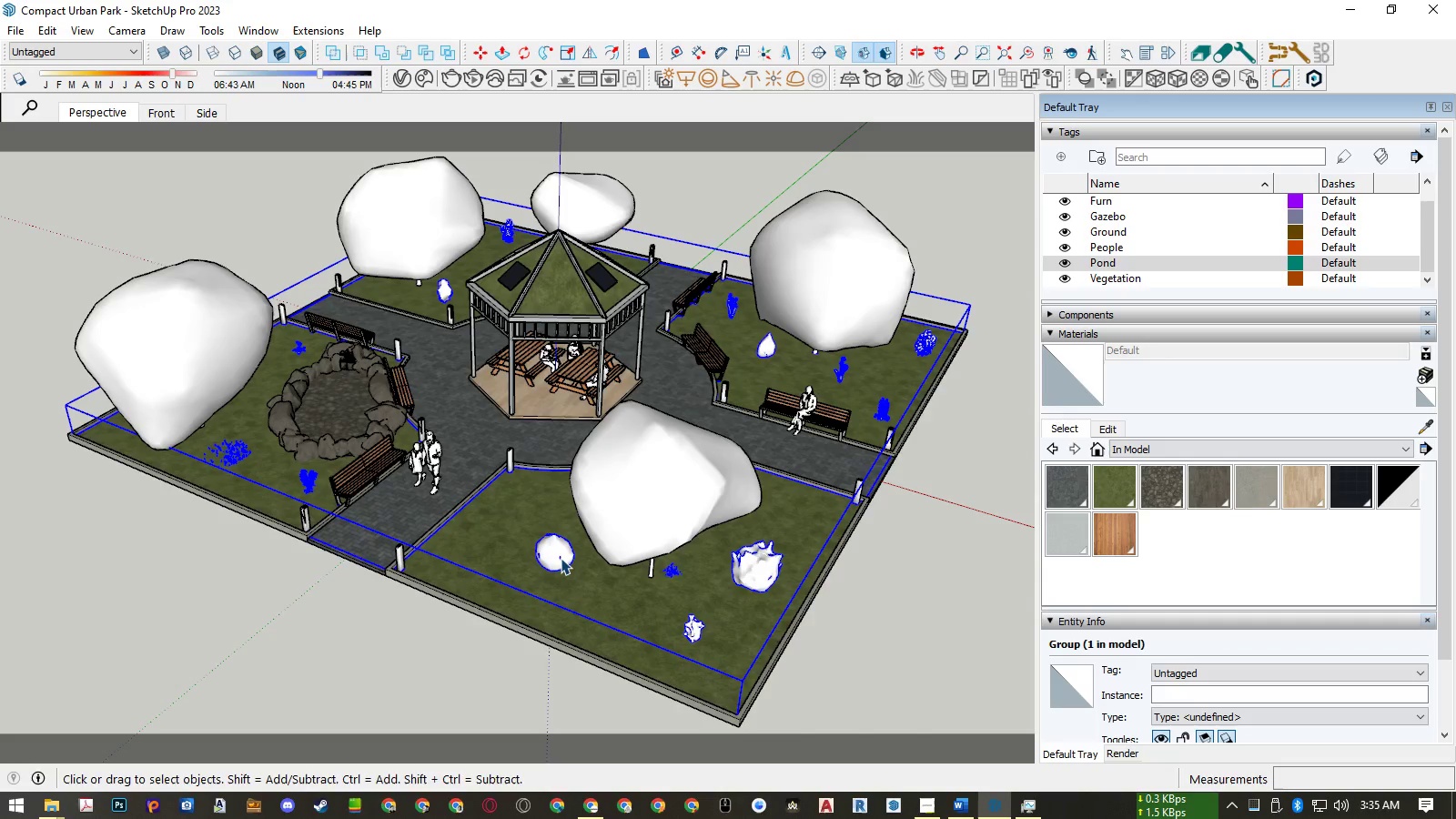 
double_click([561, 558])
 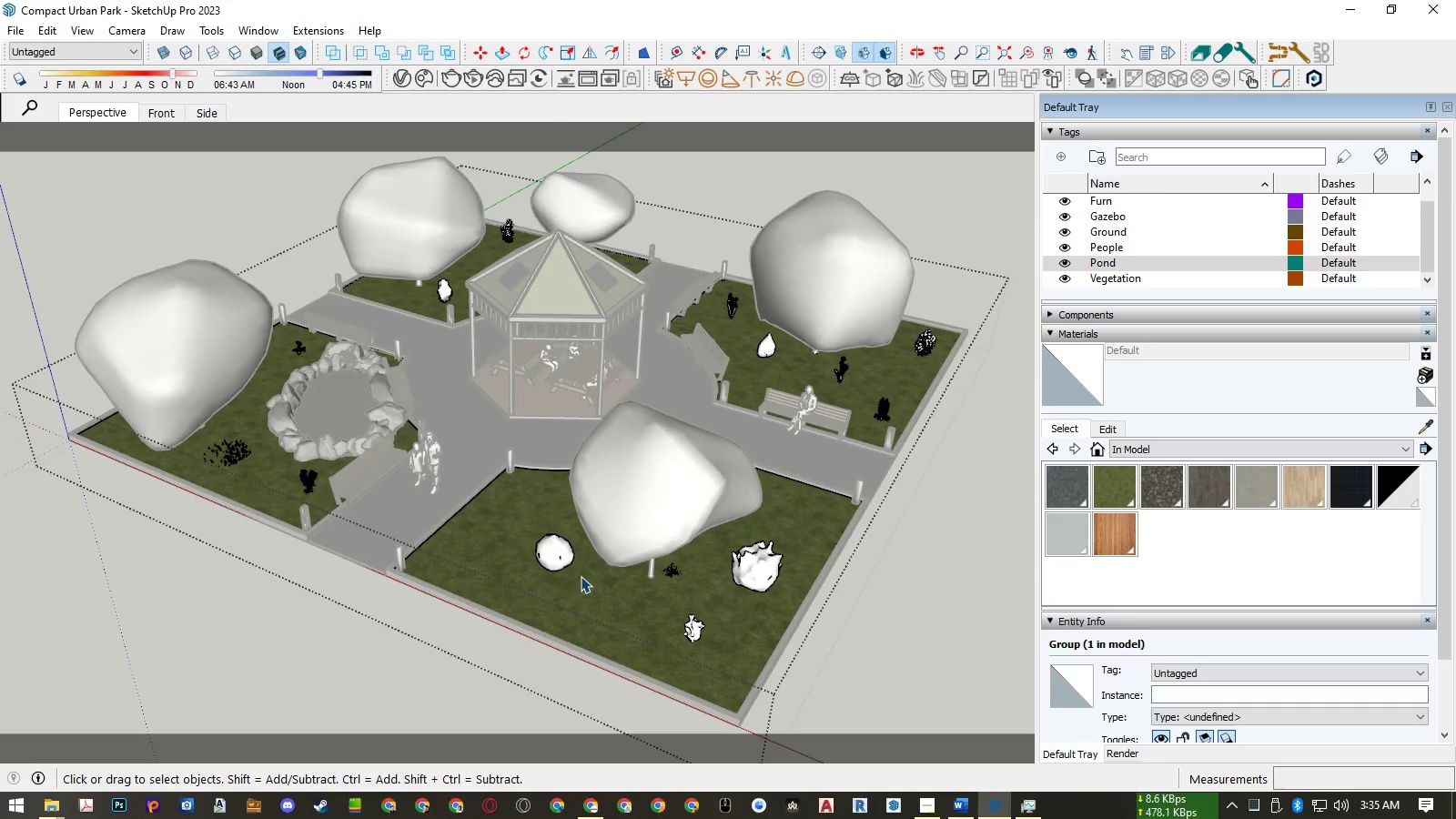 
left_click([582, 579])
 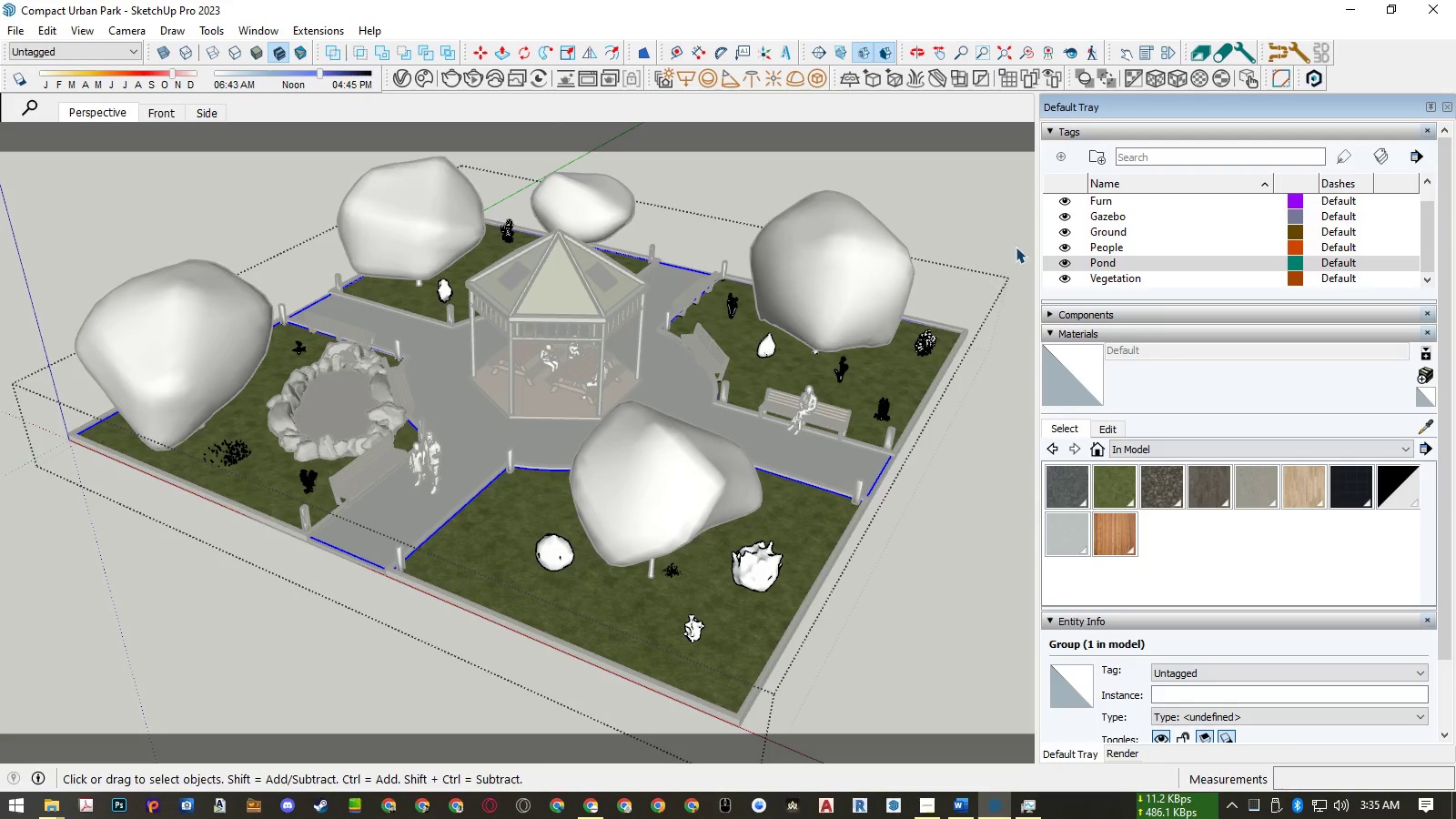 
left_click([1026, 77])
 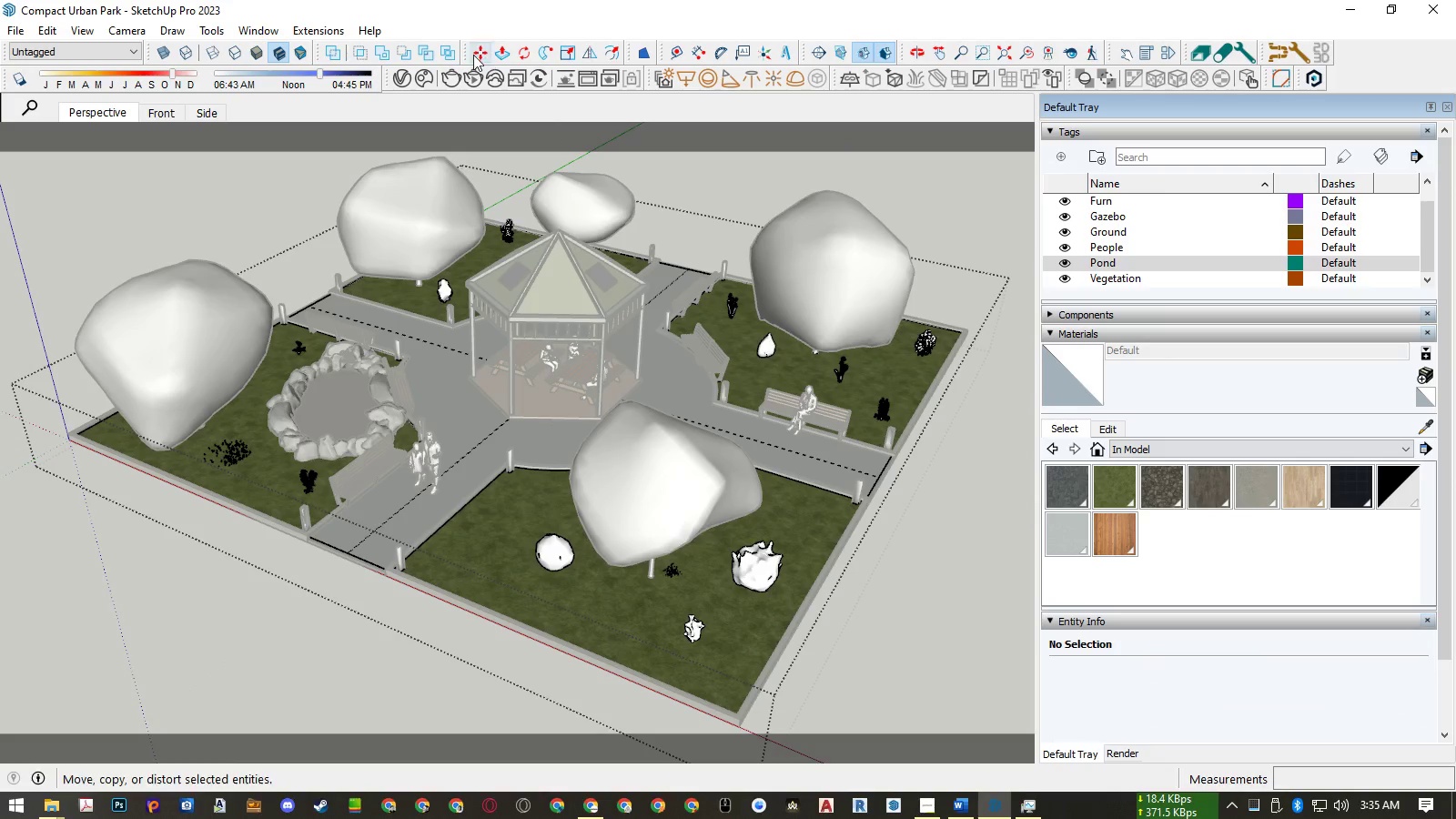 
left_click([414, 75])
 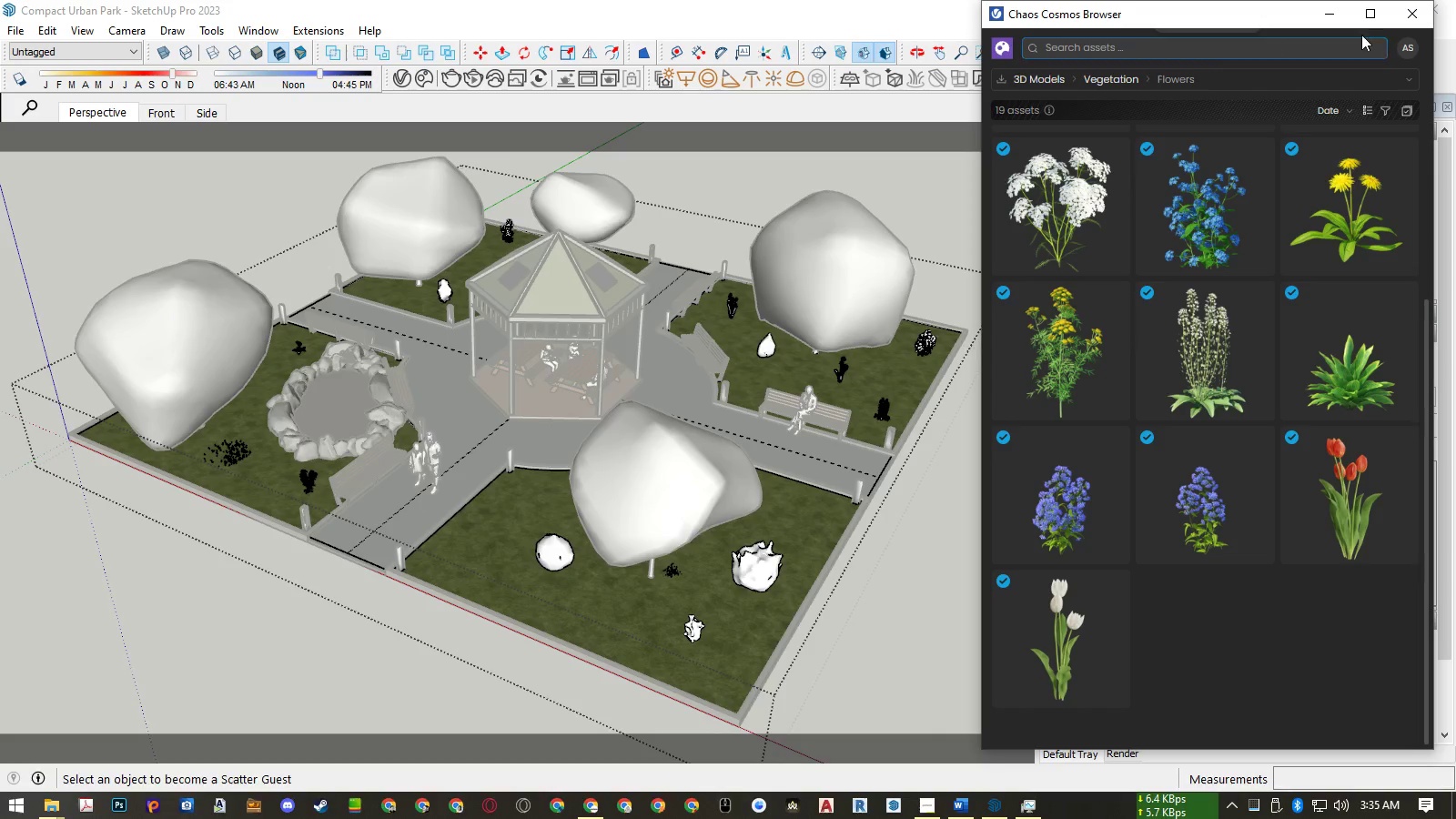 
left_click([1418, 23])
 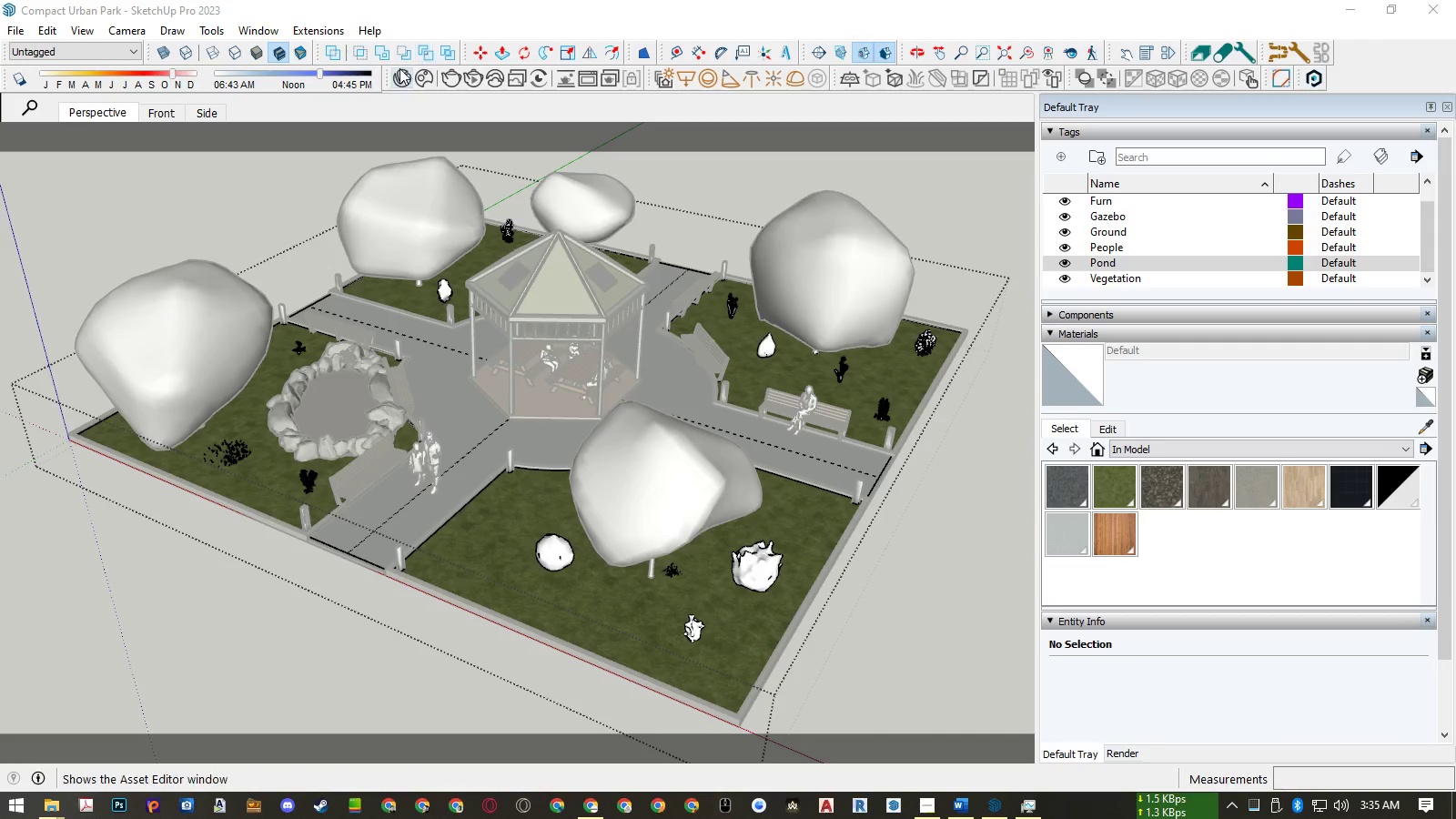 
left_click([399, 71])
 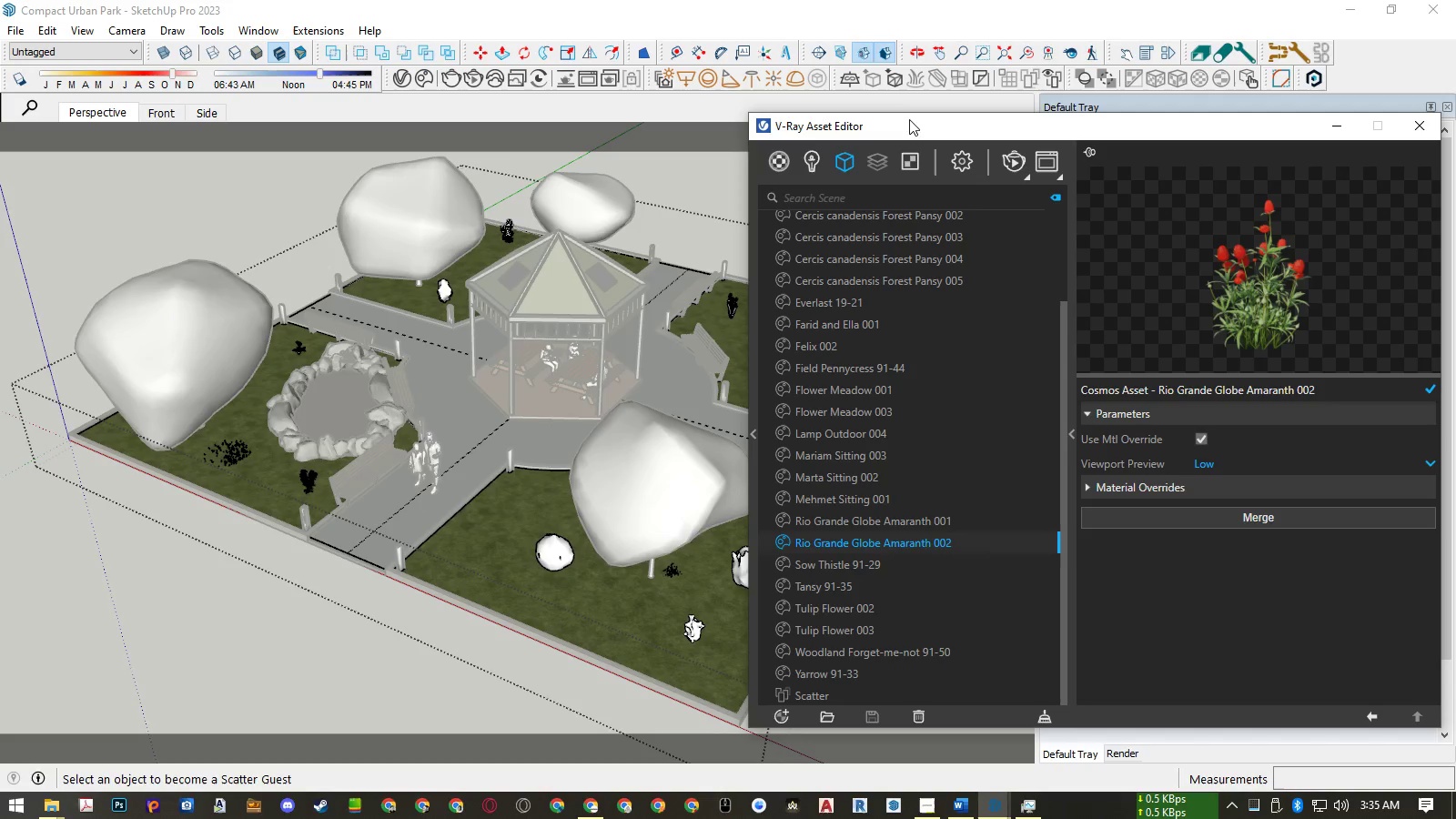 
scroll: coordinate [899, 588], scroll_direction: down, amount: 5.0
 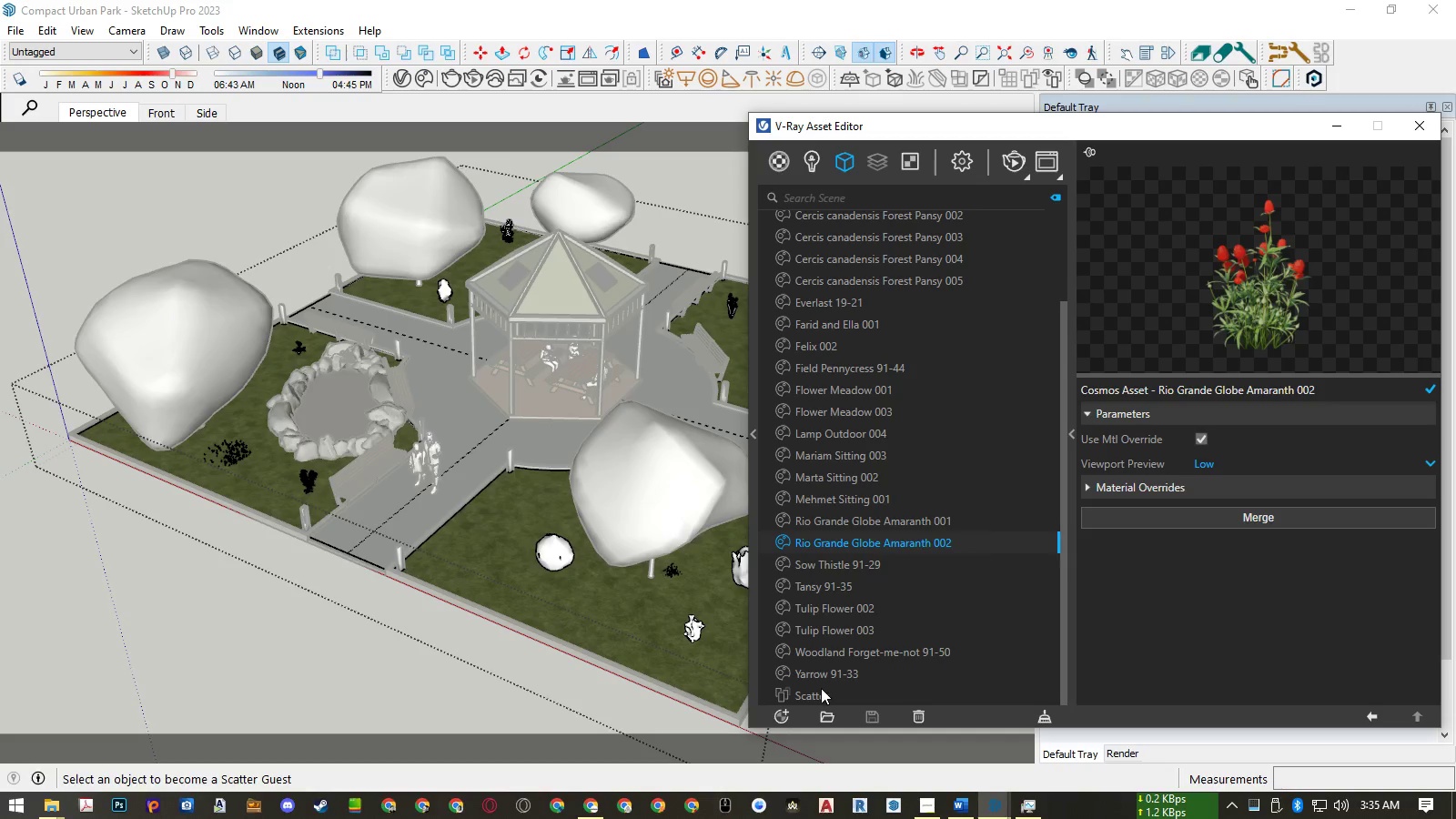 
left_click([820, 690])
 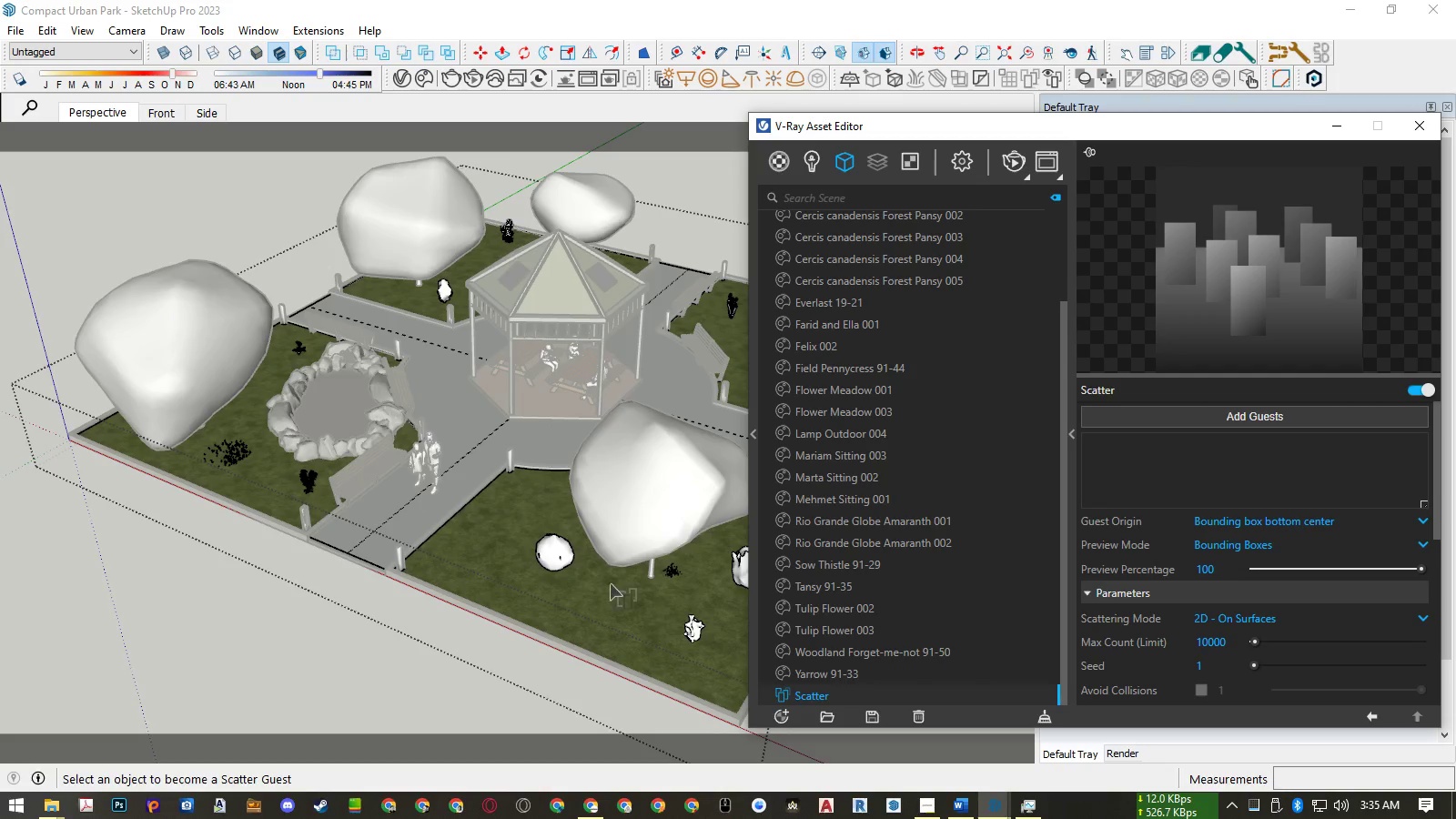 
right_click([551, 559])
 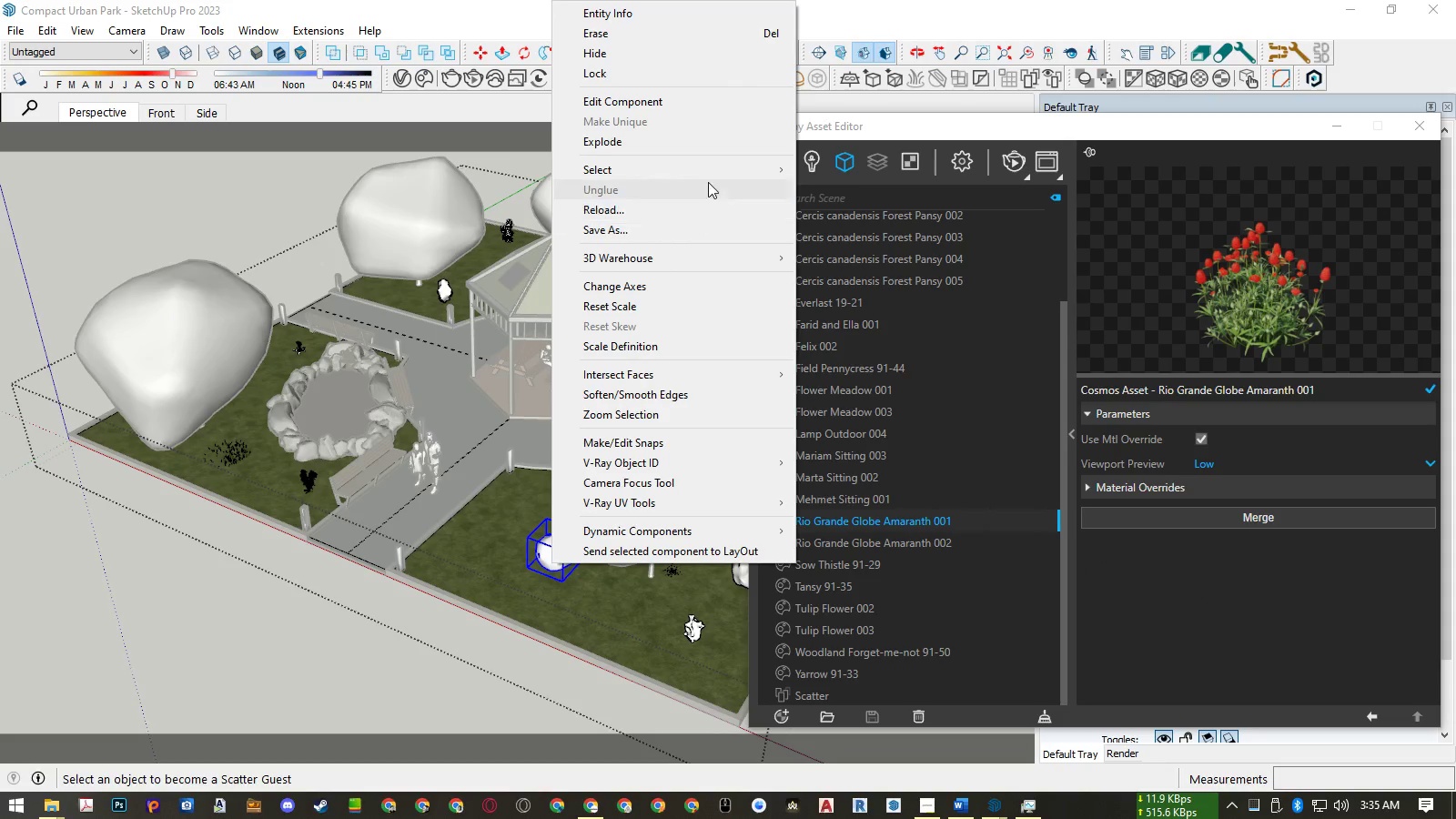 
left_click([713, 167])
 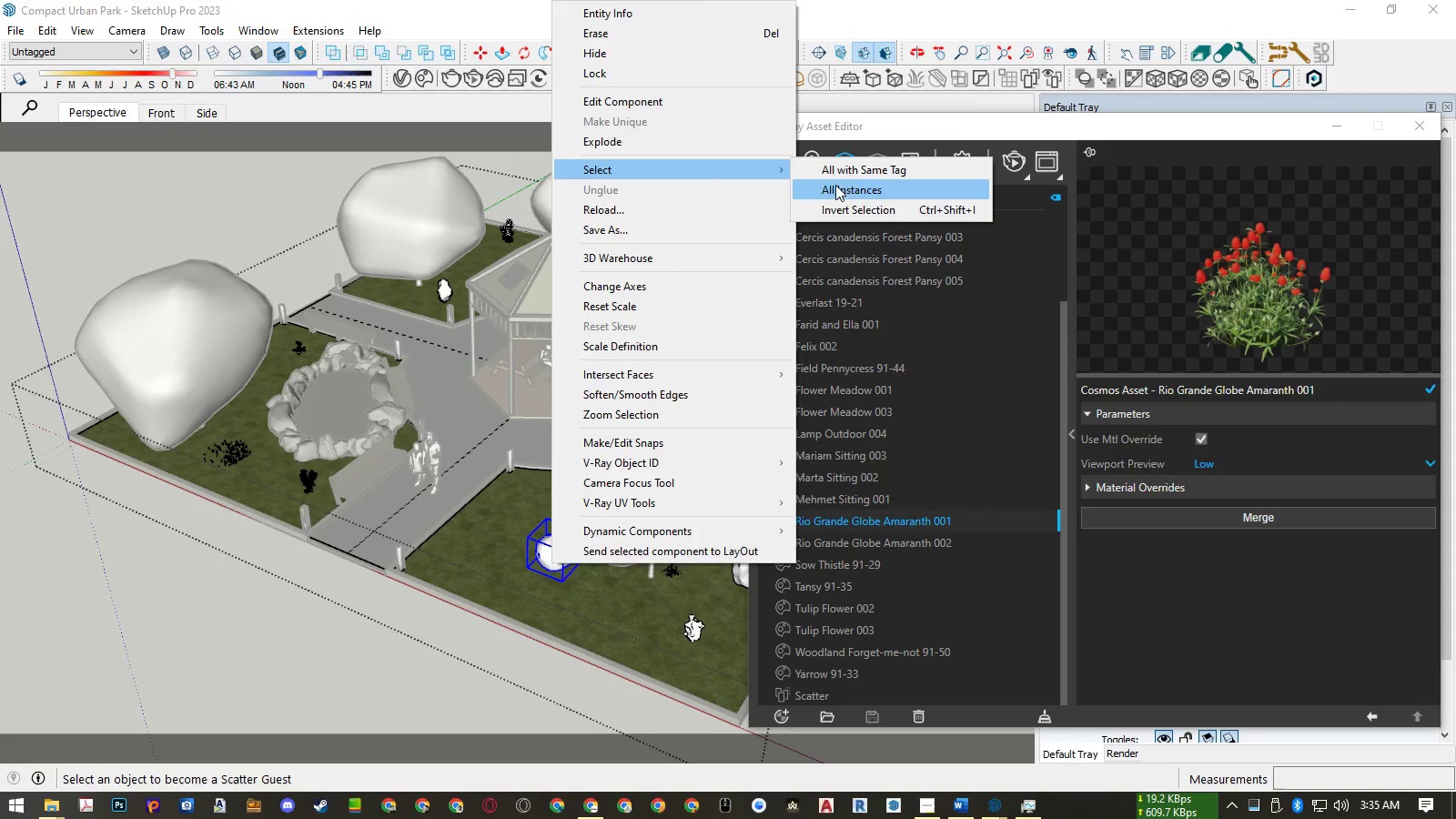 
left_click([835, 185])
 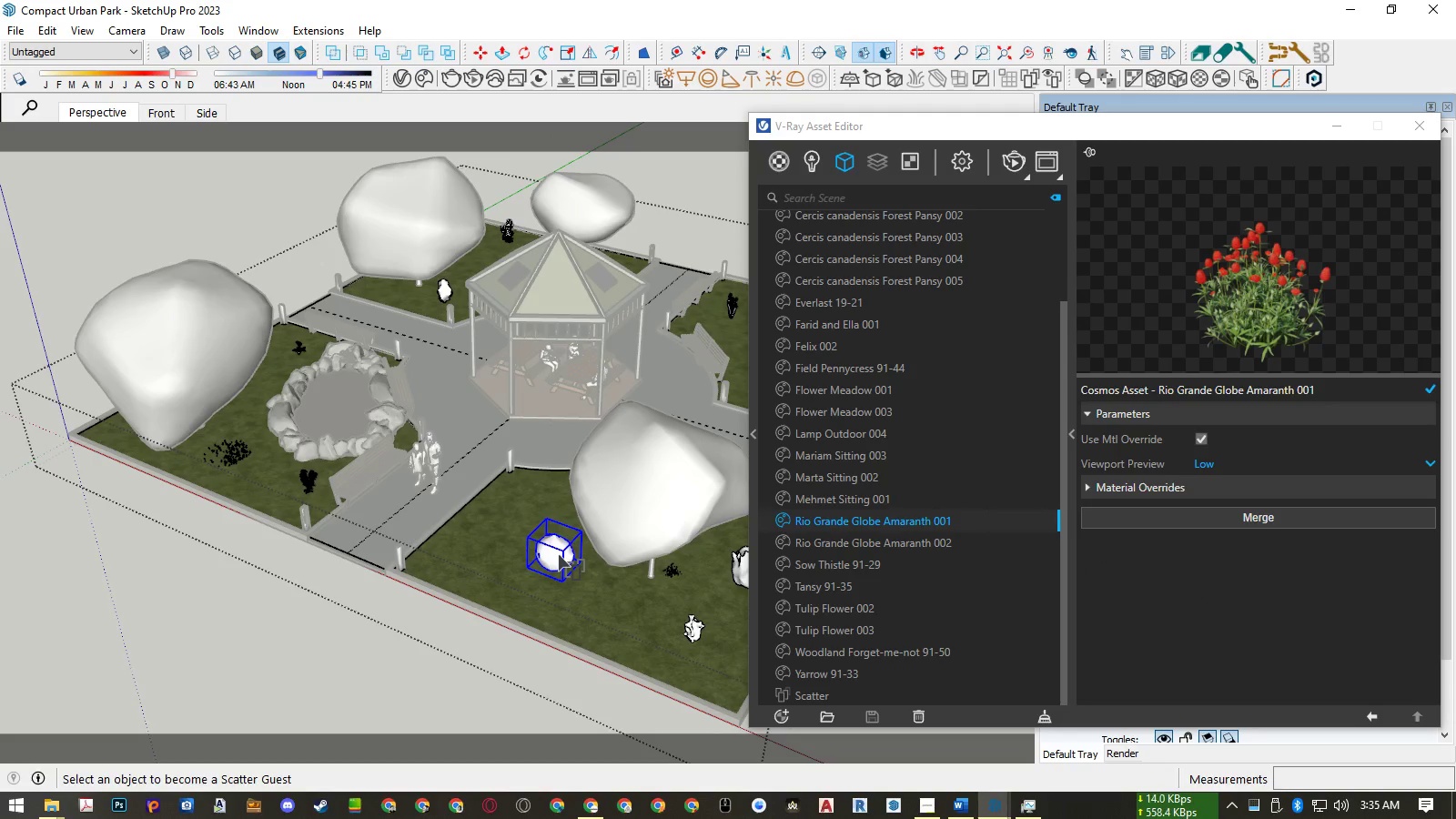 
right_click([558, 553])
 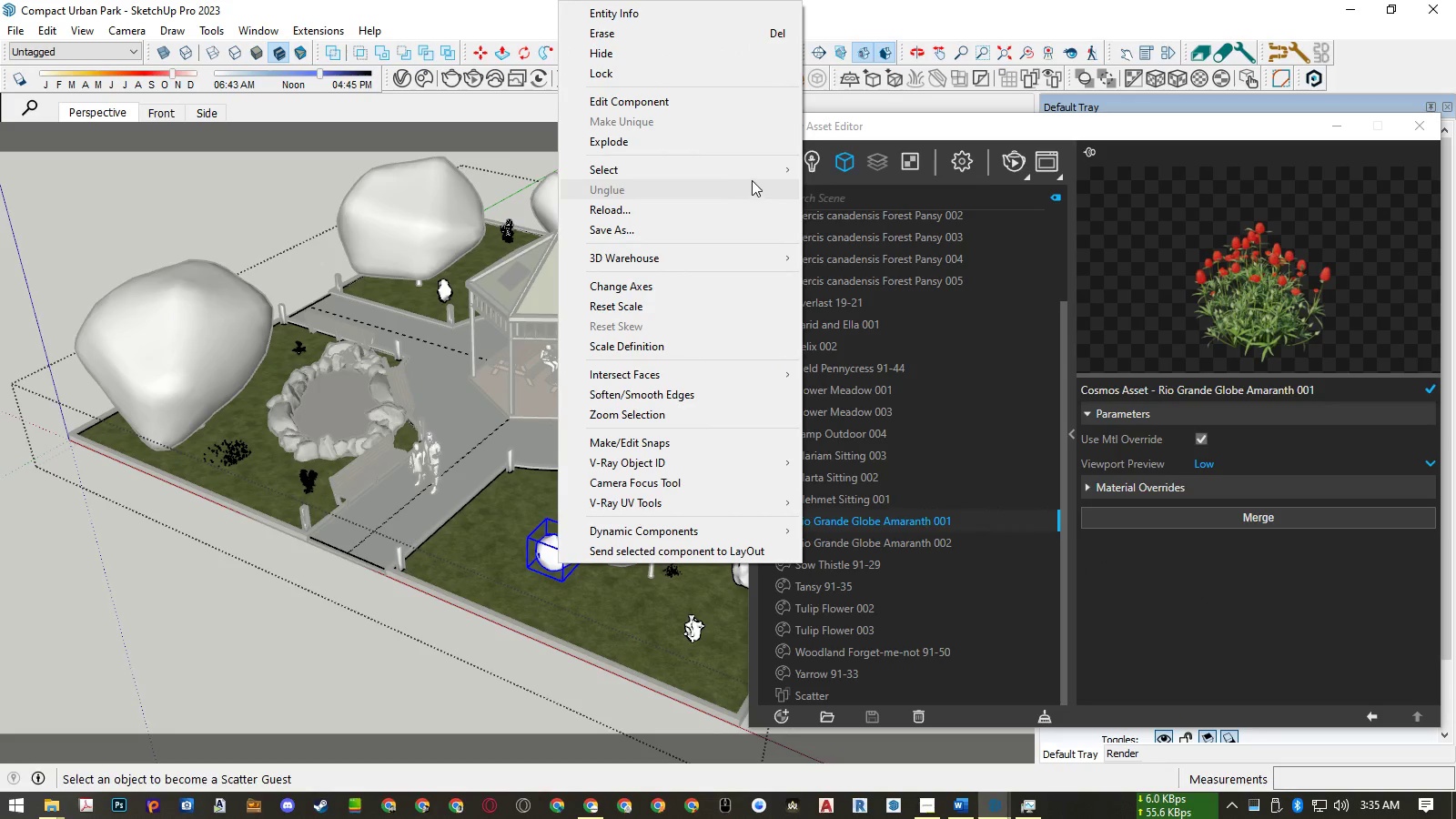 
left_click([754, 174])
 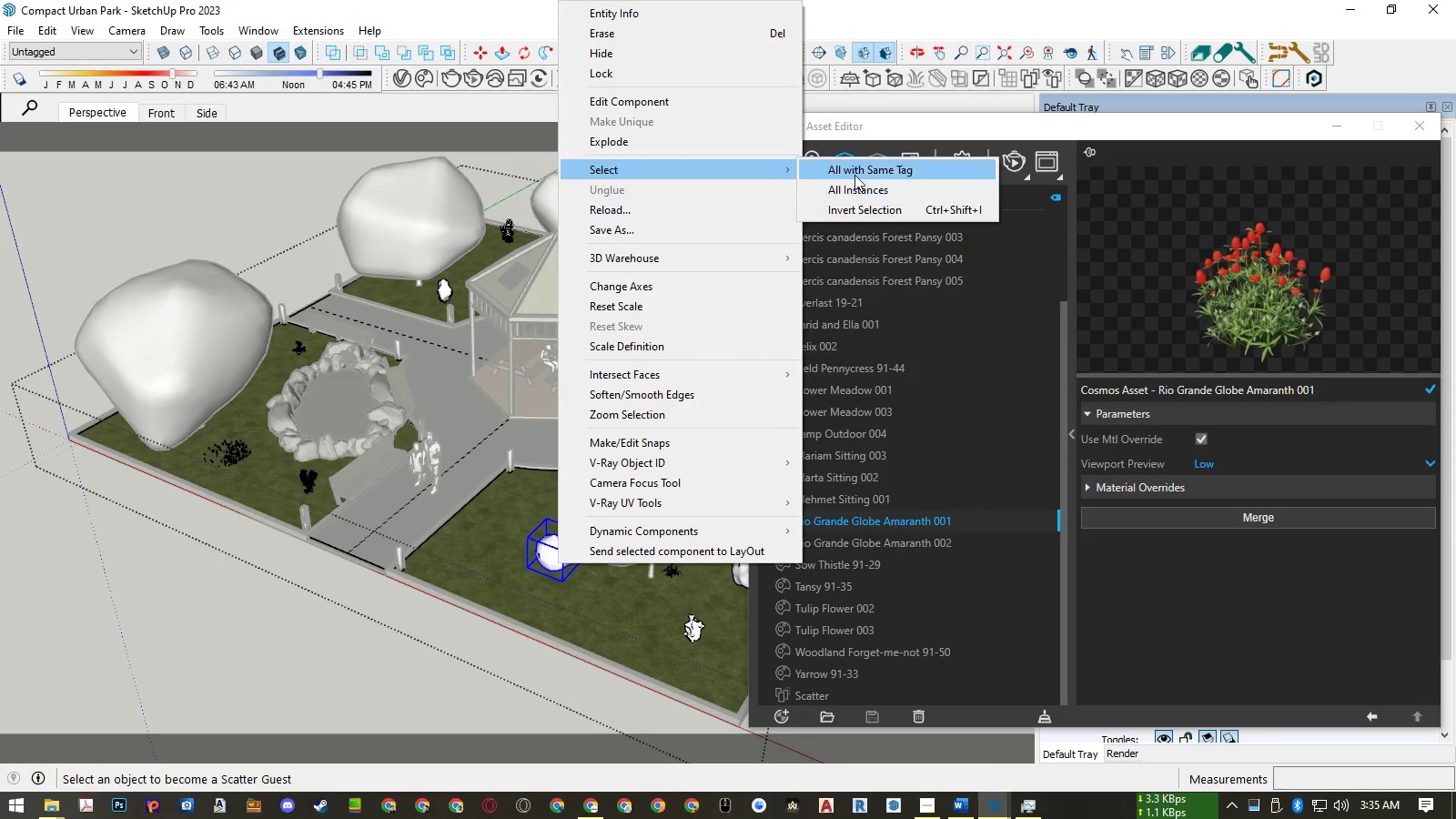 
left_click([857, 171])
 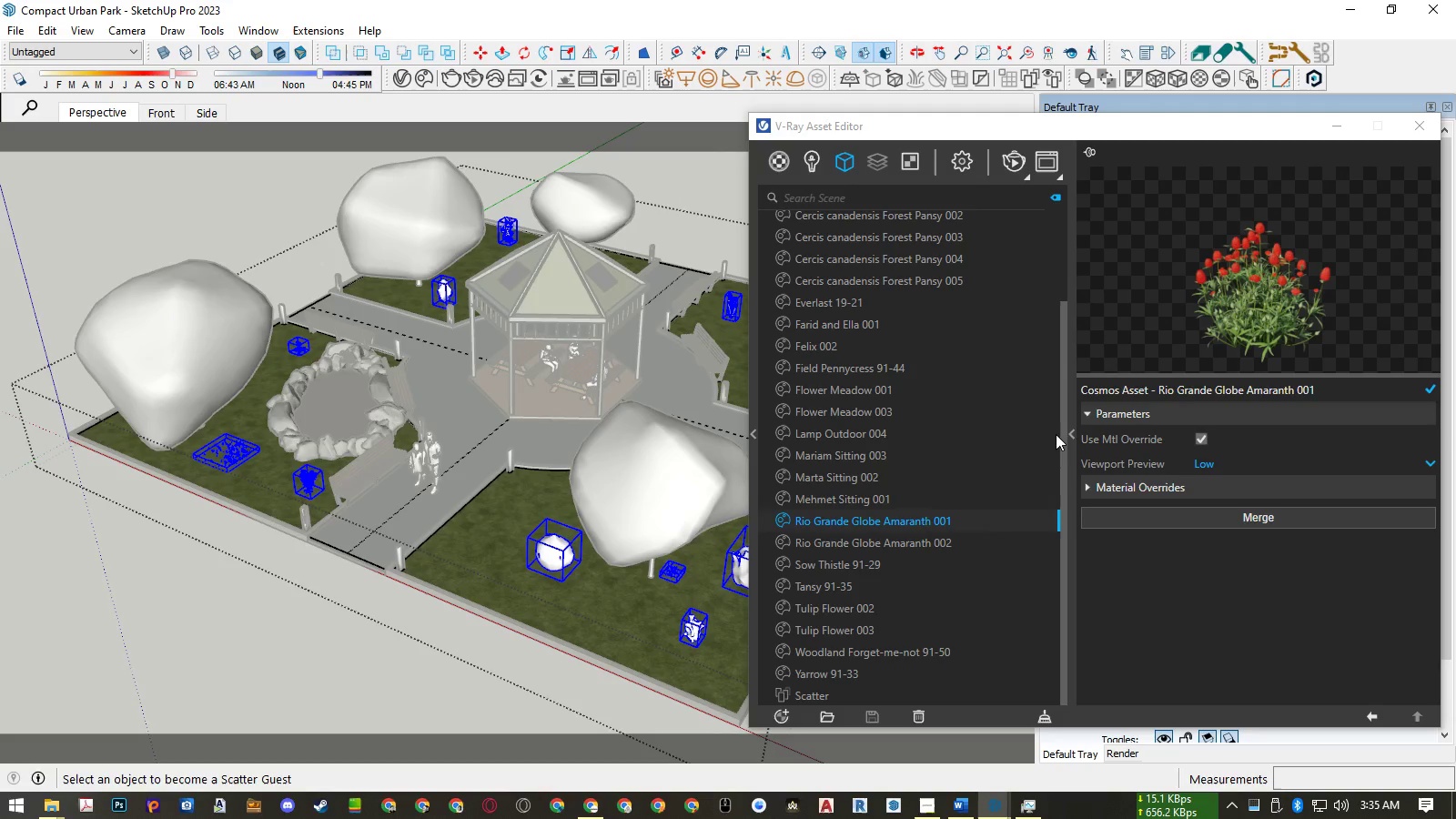 
left_click([831, 695])
 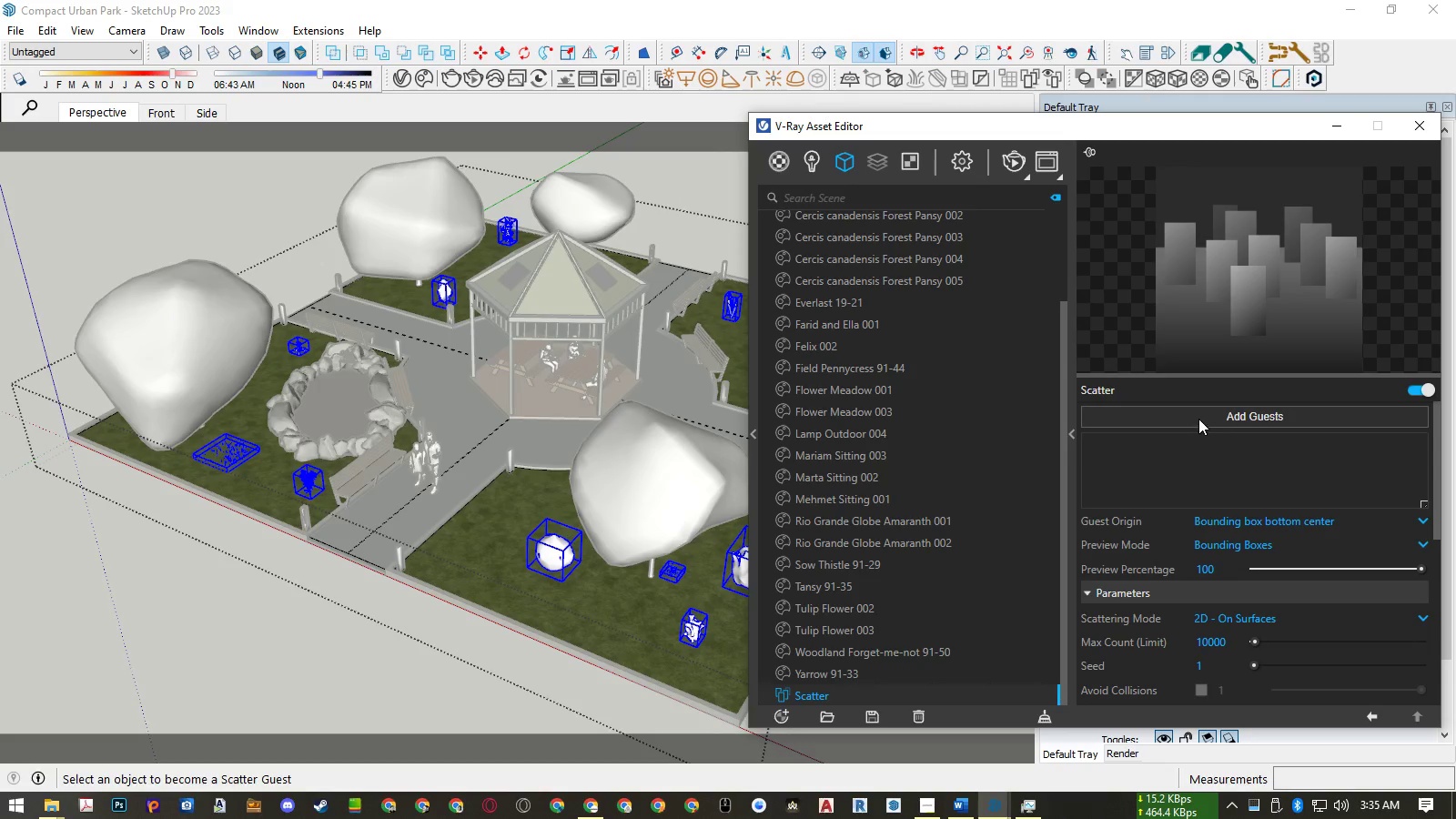 
left_click([1198, 419])
 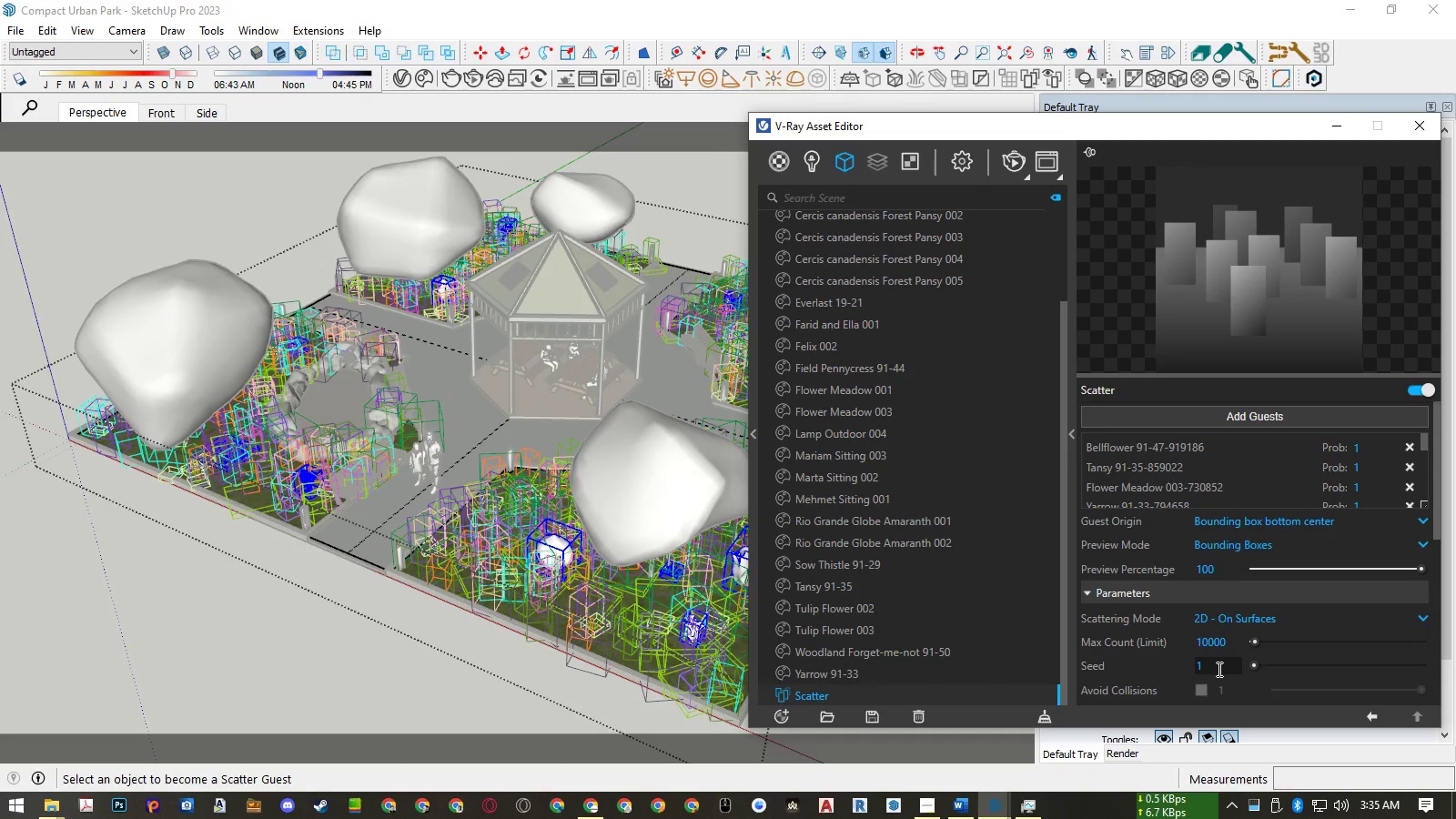 
left_click([1218, 669])
 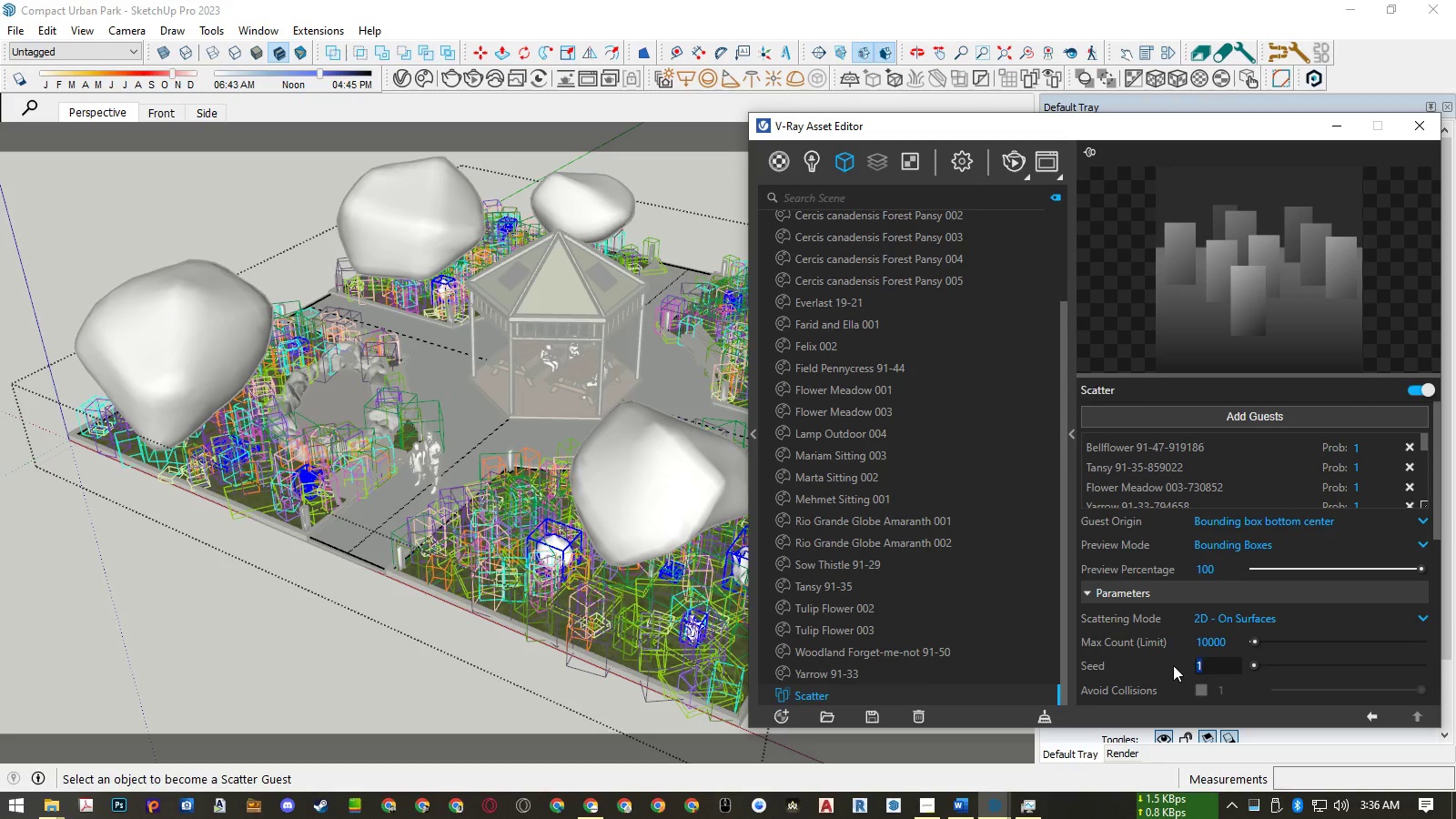 
key(Numpad2)
 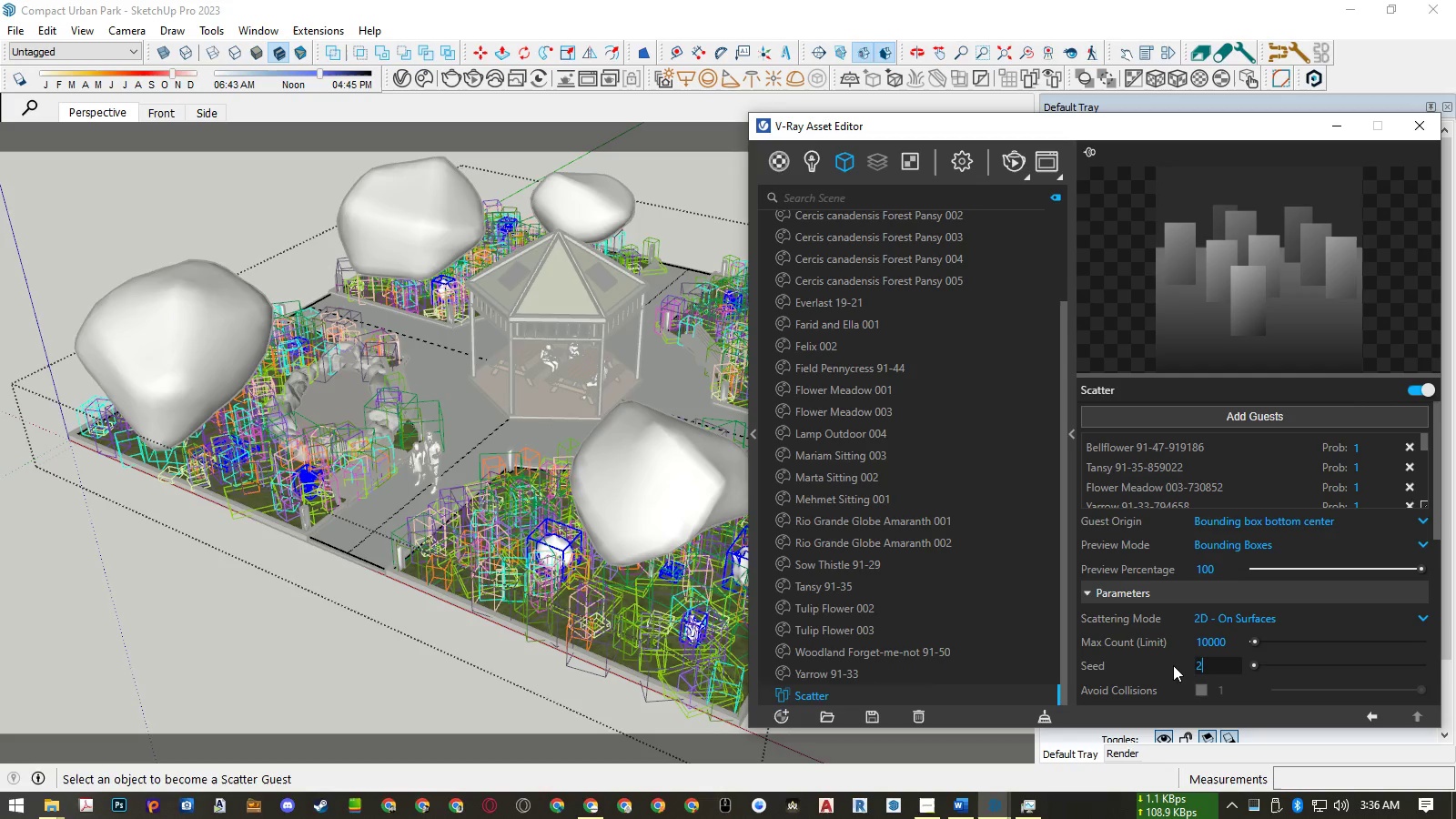 
key(NumpadEnter)
 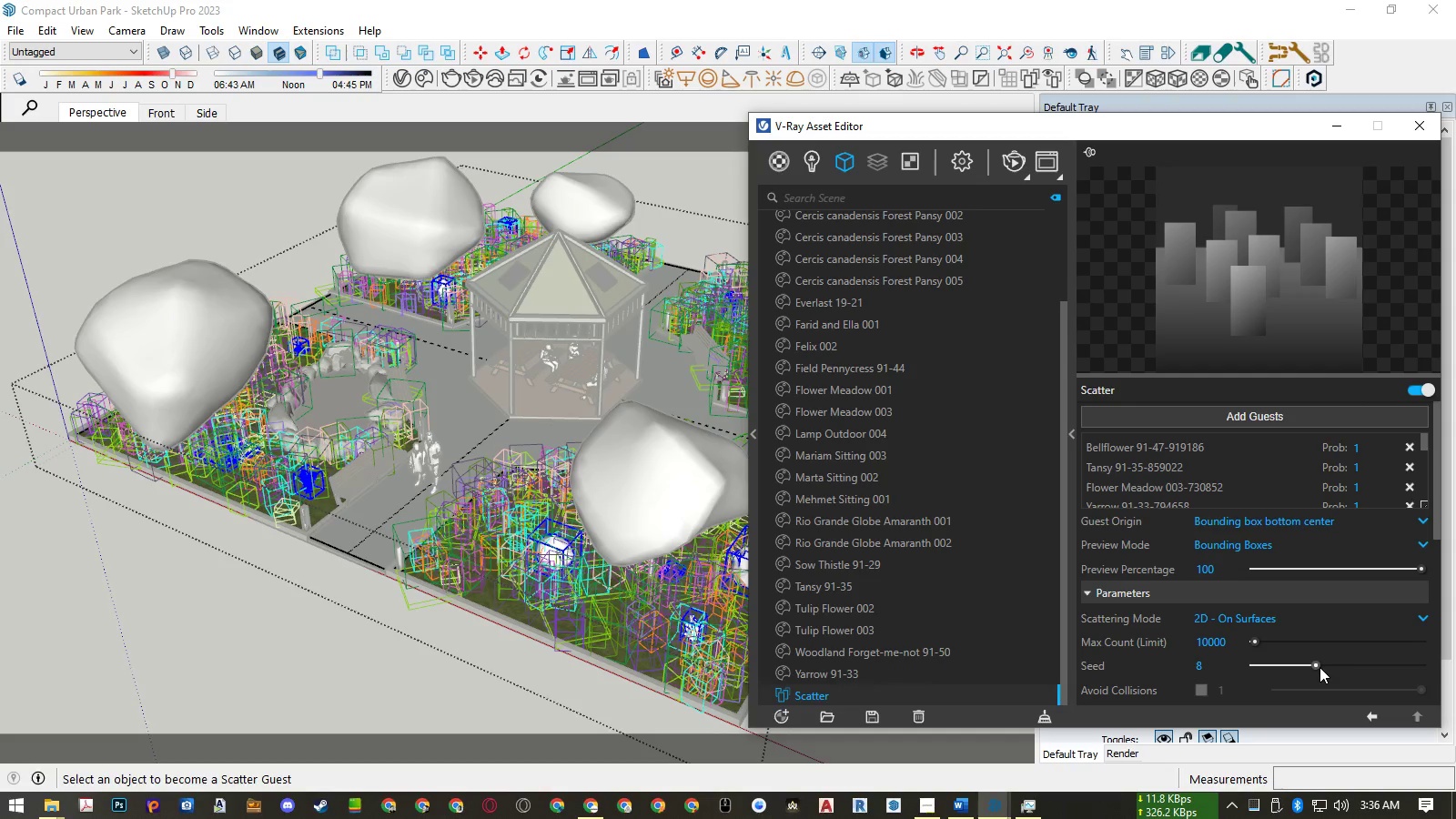 
wait(10.04)
 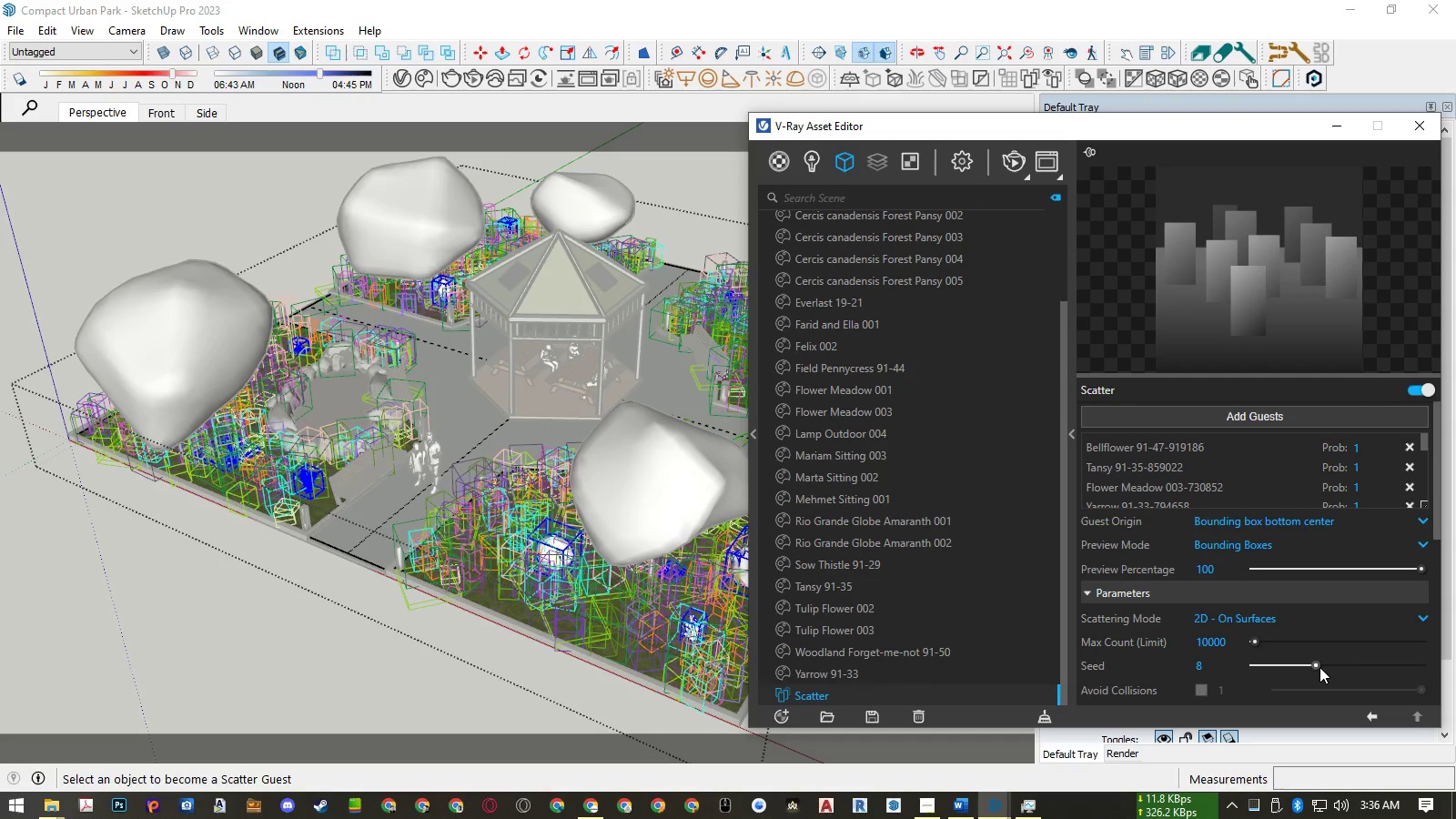 
left_click([1270, 662])
 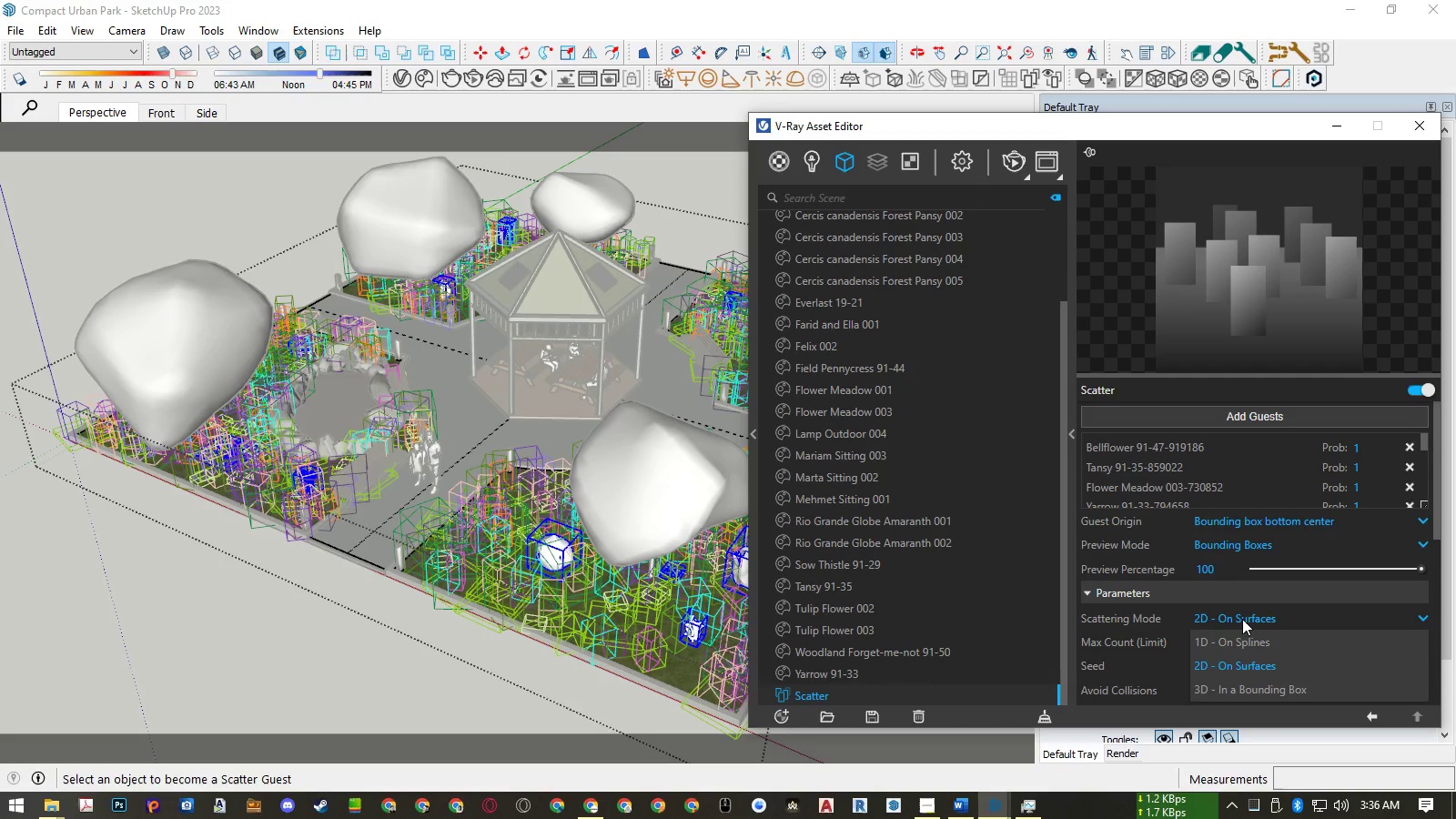 
wait(6.86)
 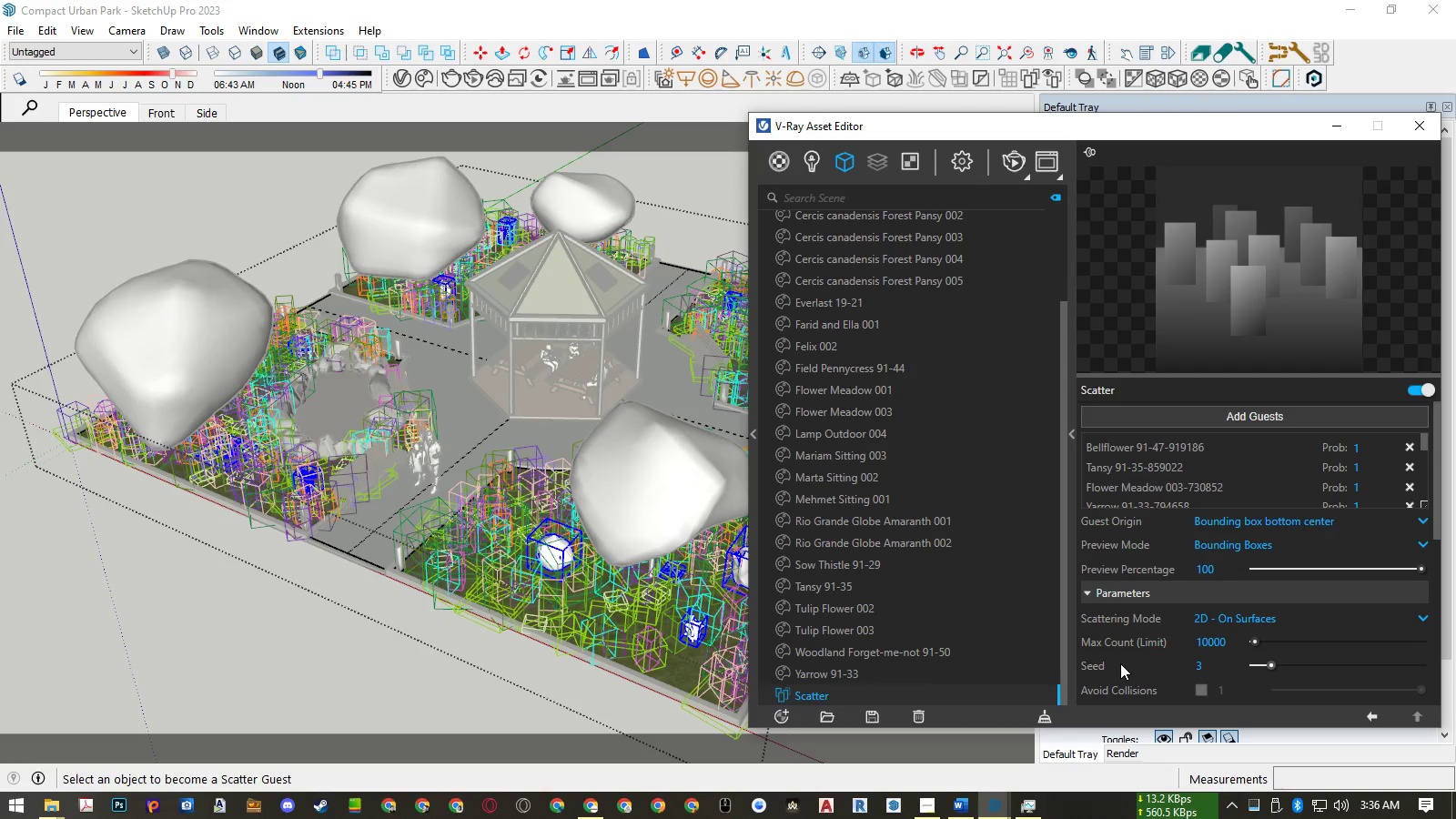 
left_click([1242, 619])
 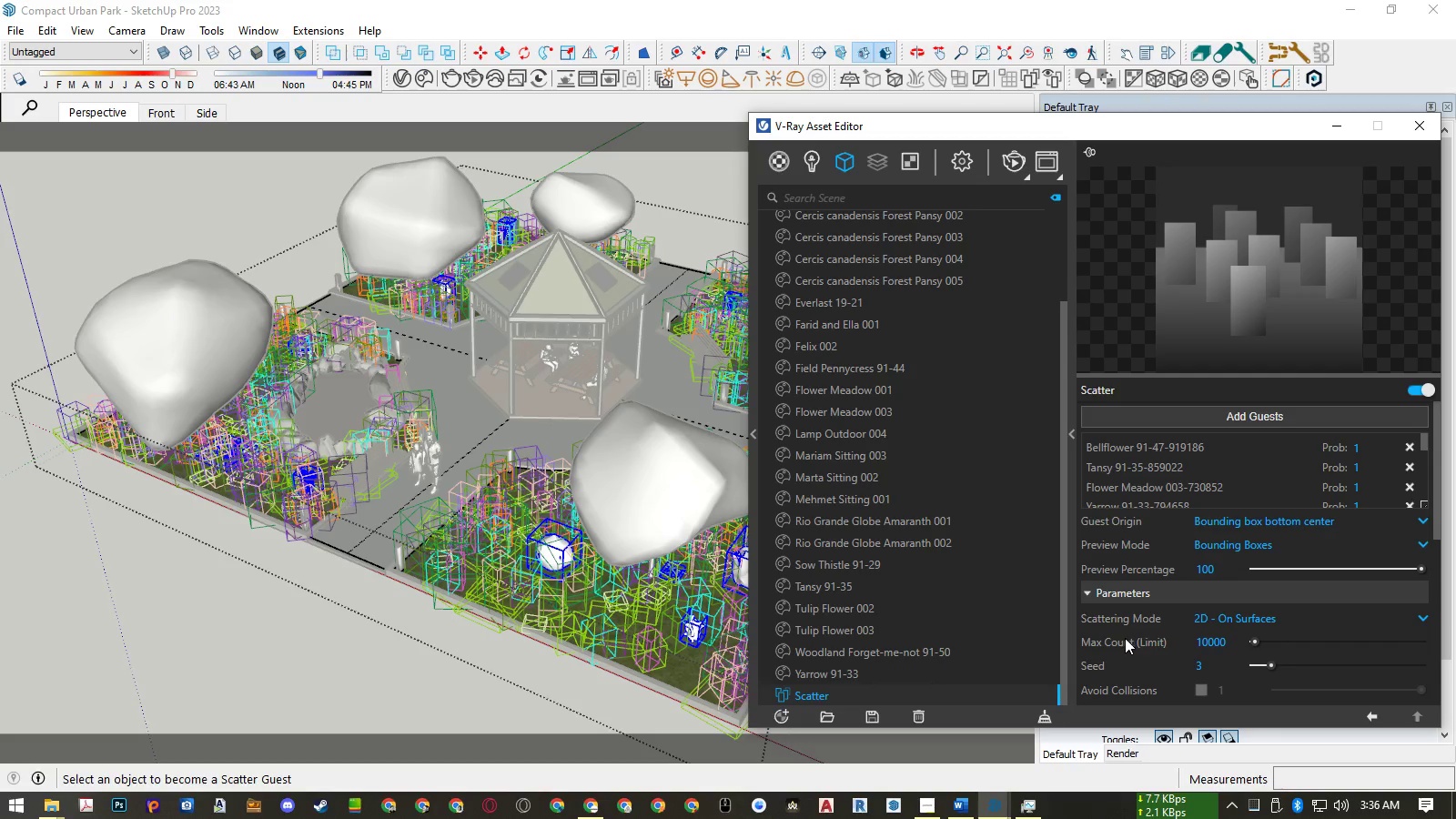 
scroll: coordinate [1125, 638], scroll_direction: down, amount: 1.0
 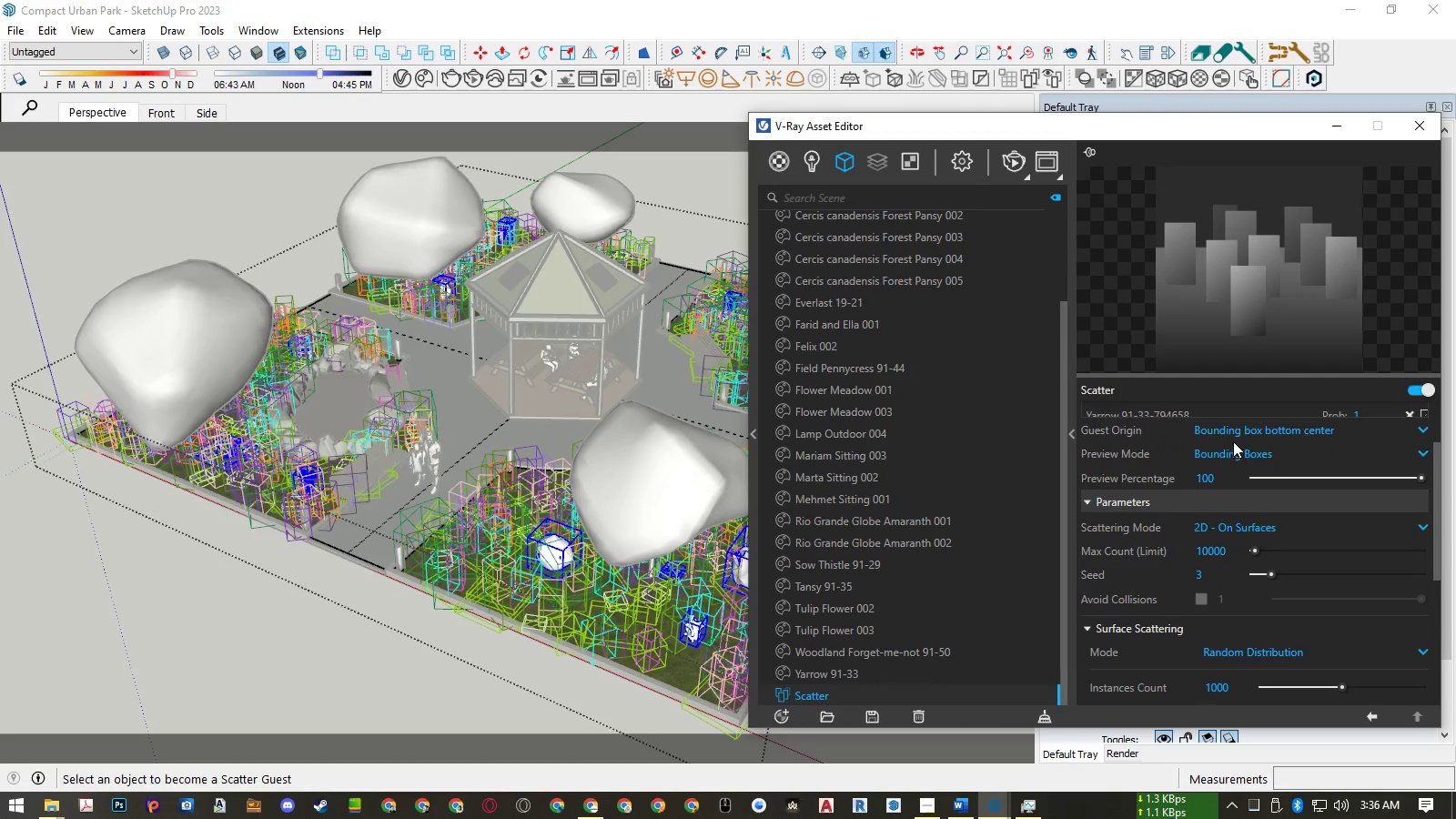 
left_click([1233, 450])
 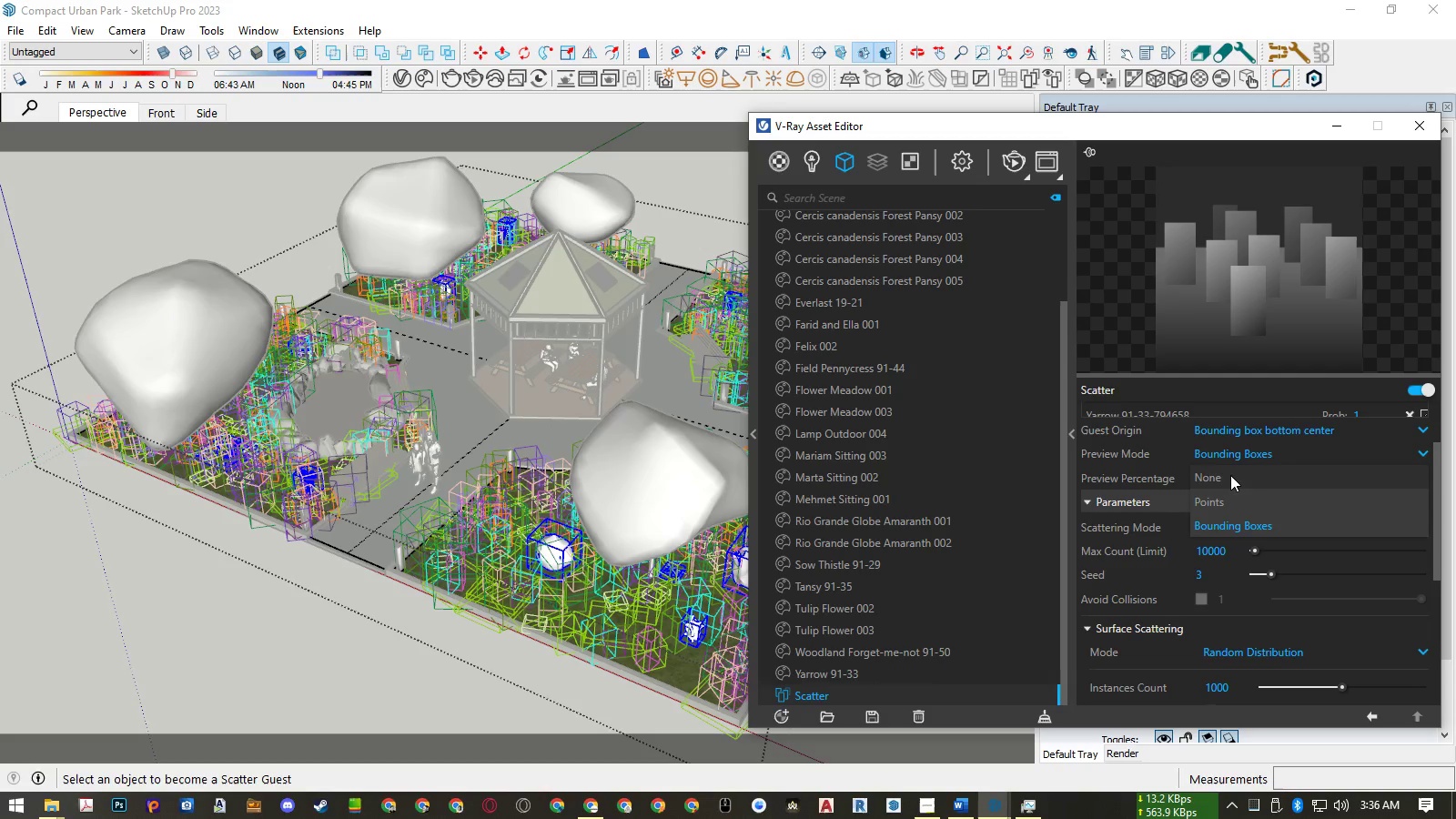 
left_click([1227, 500])
 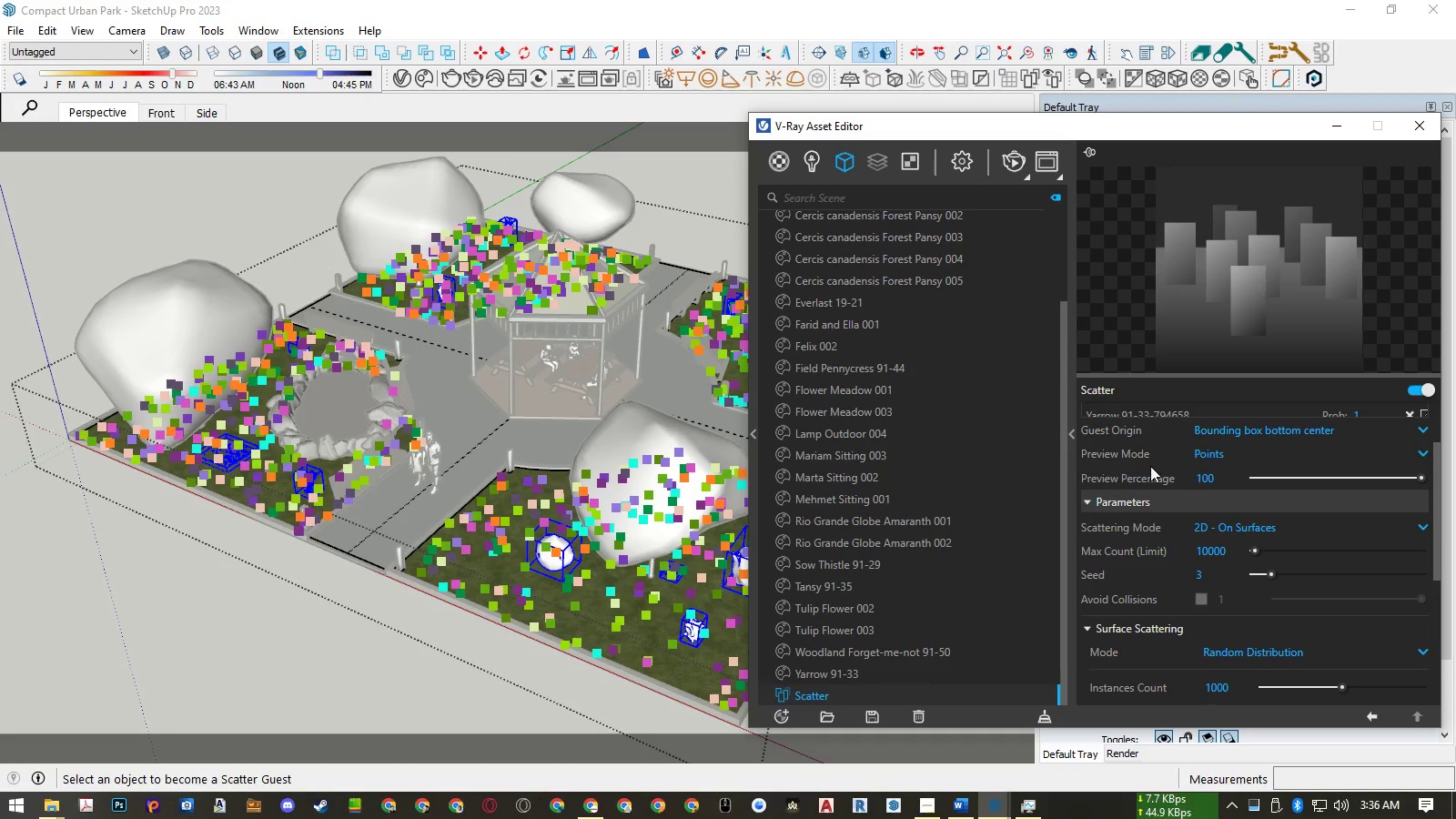 
left_click([1221, 433])
 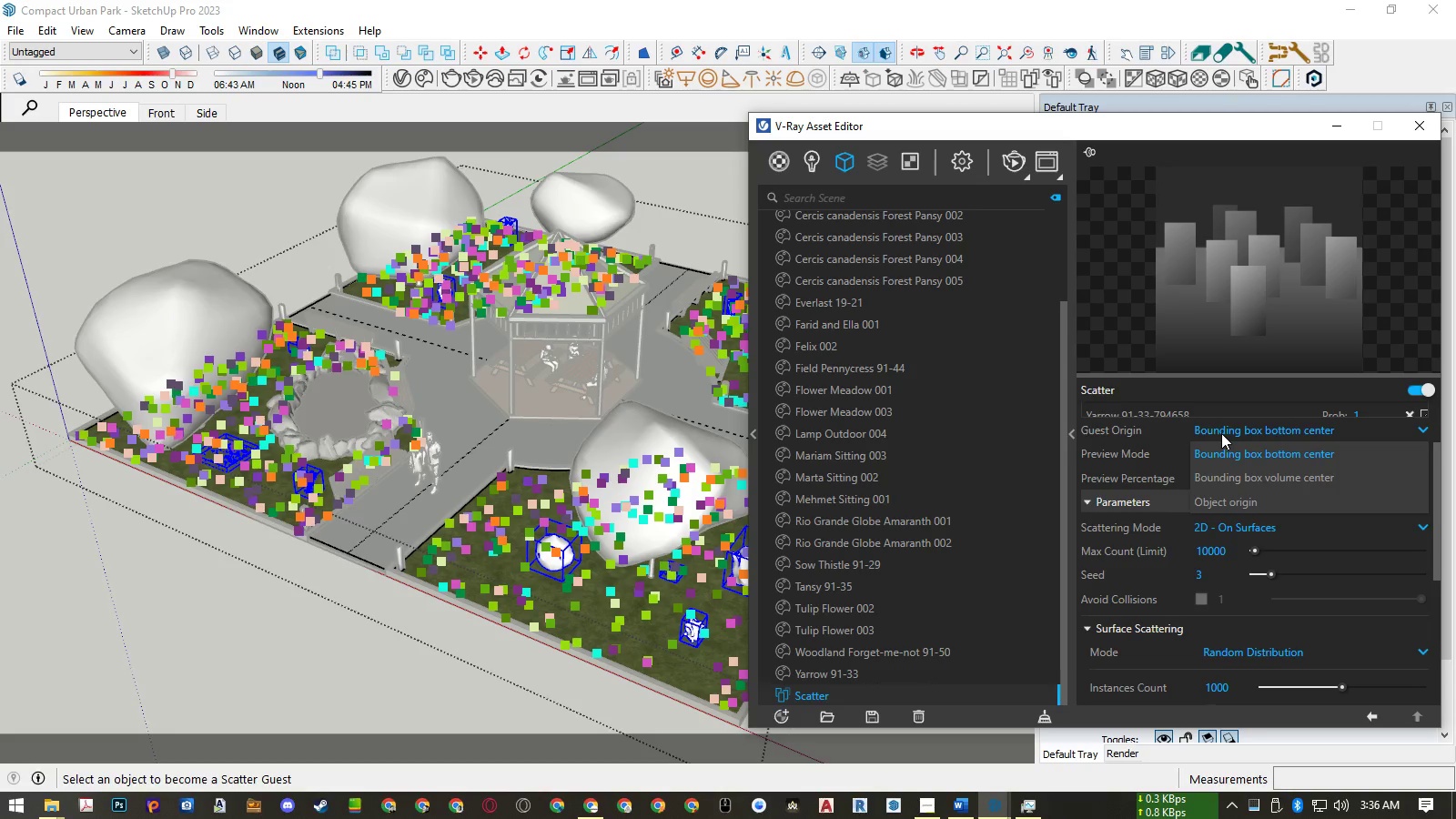 
left_click([1221, 433])
 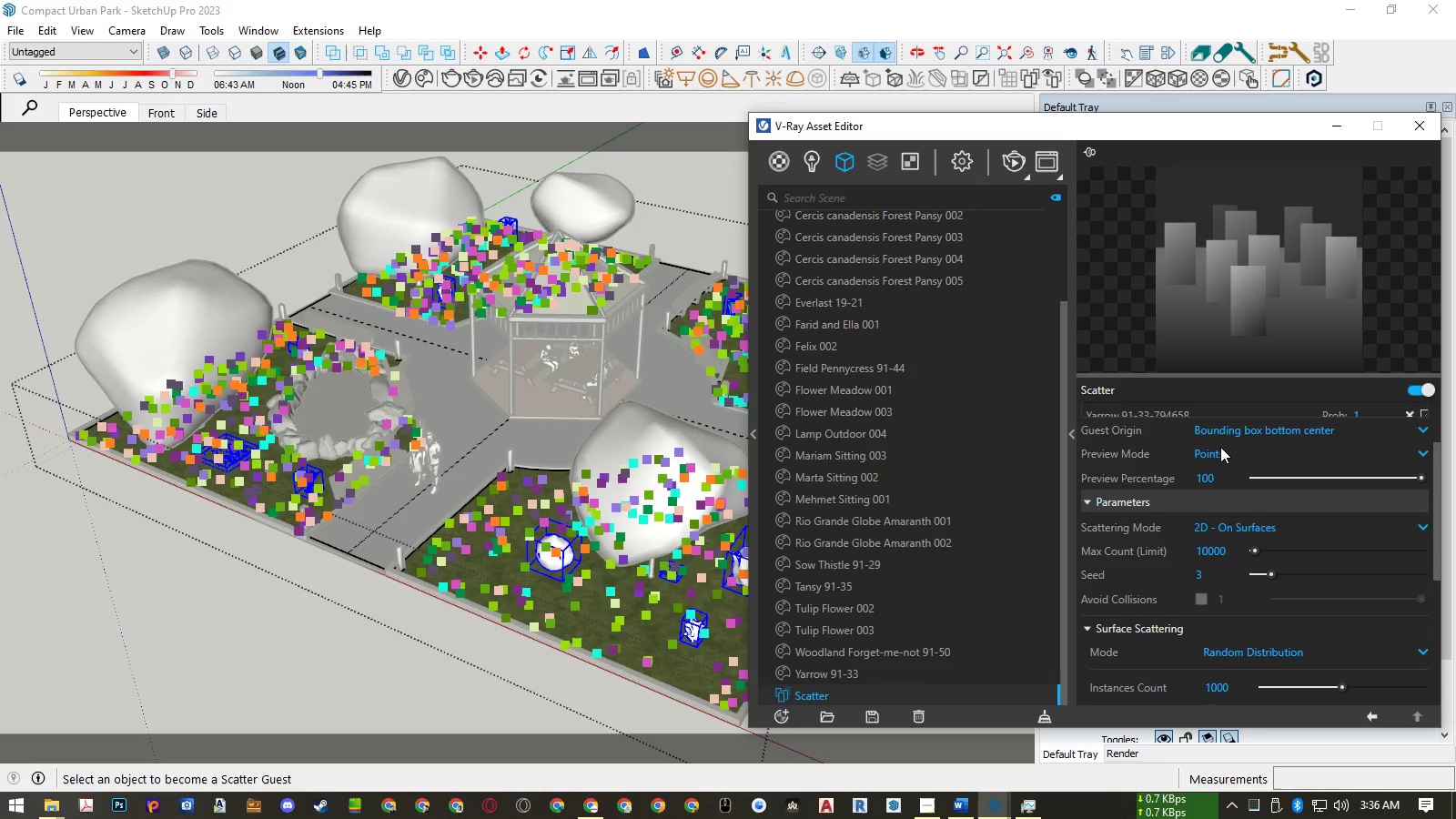 
scroll: coordinate [1224, 458], scroll_direction: up, amount: 2.0
 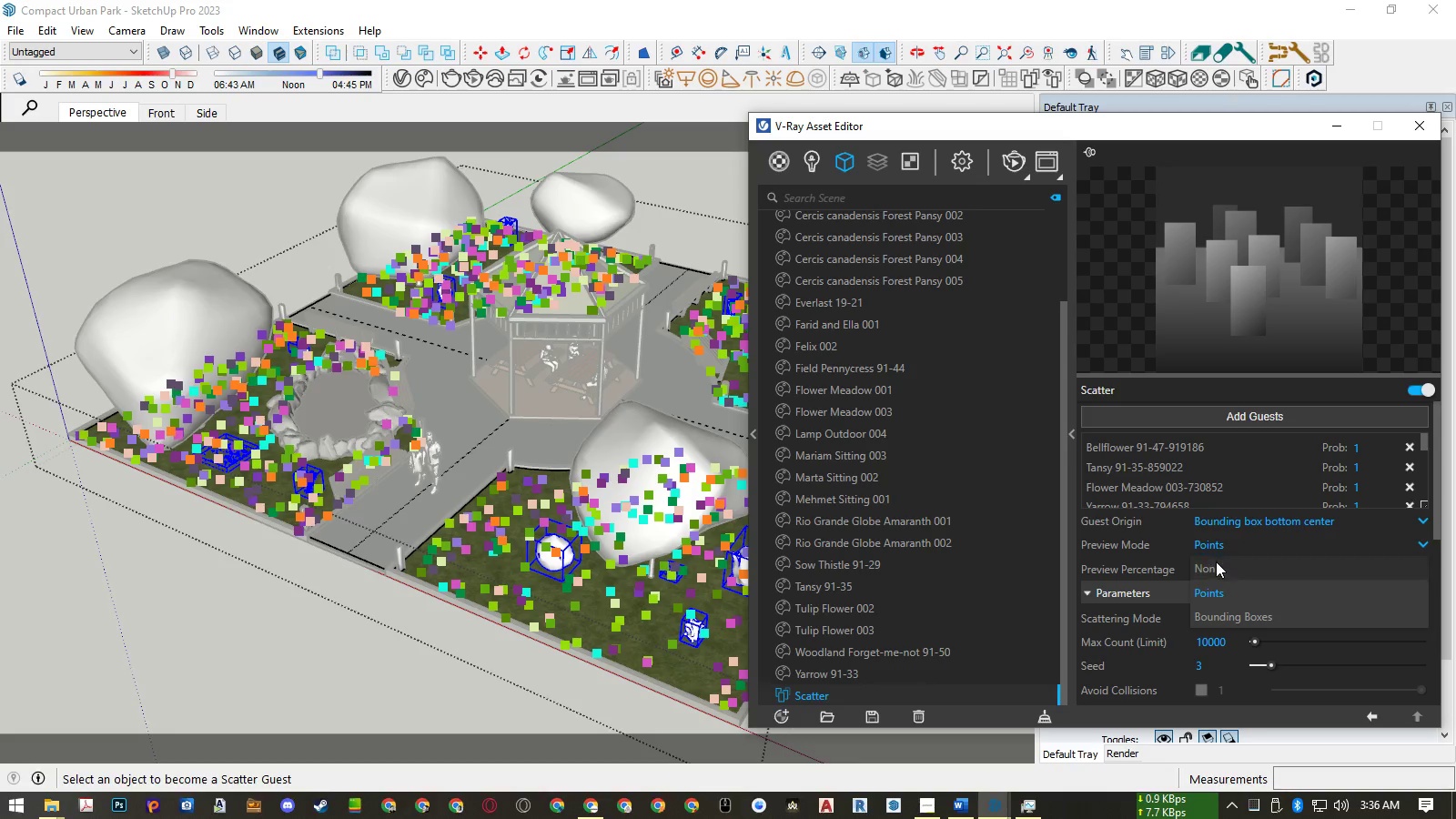 
left_click([1216, 565])
 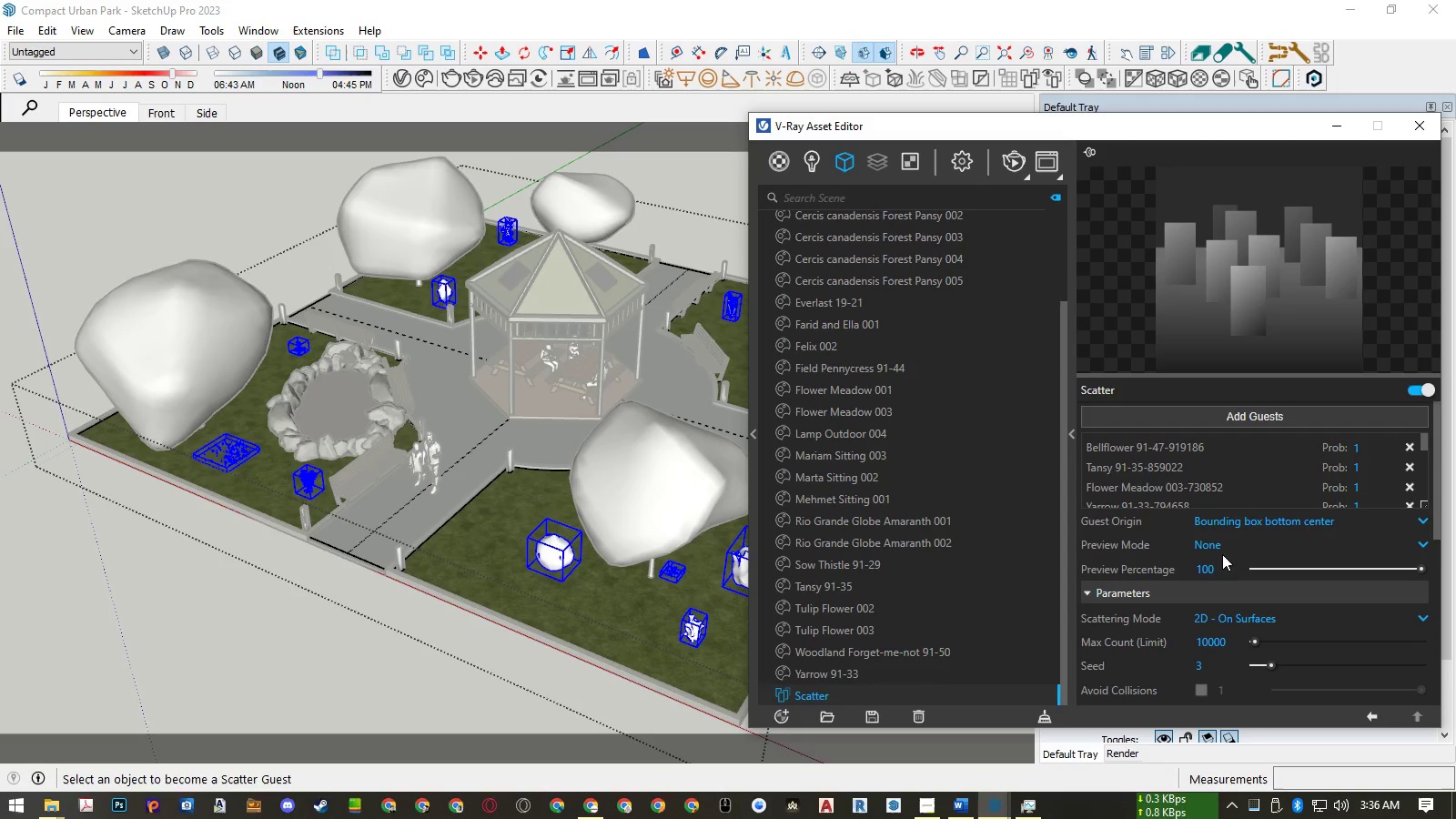 
left_click([1225, 543])
 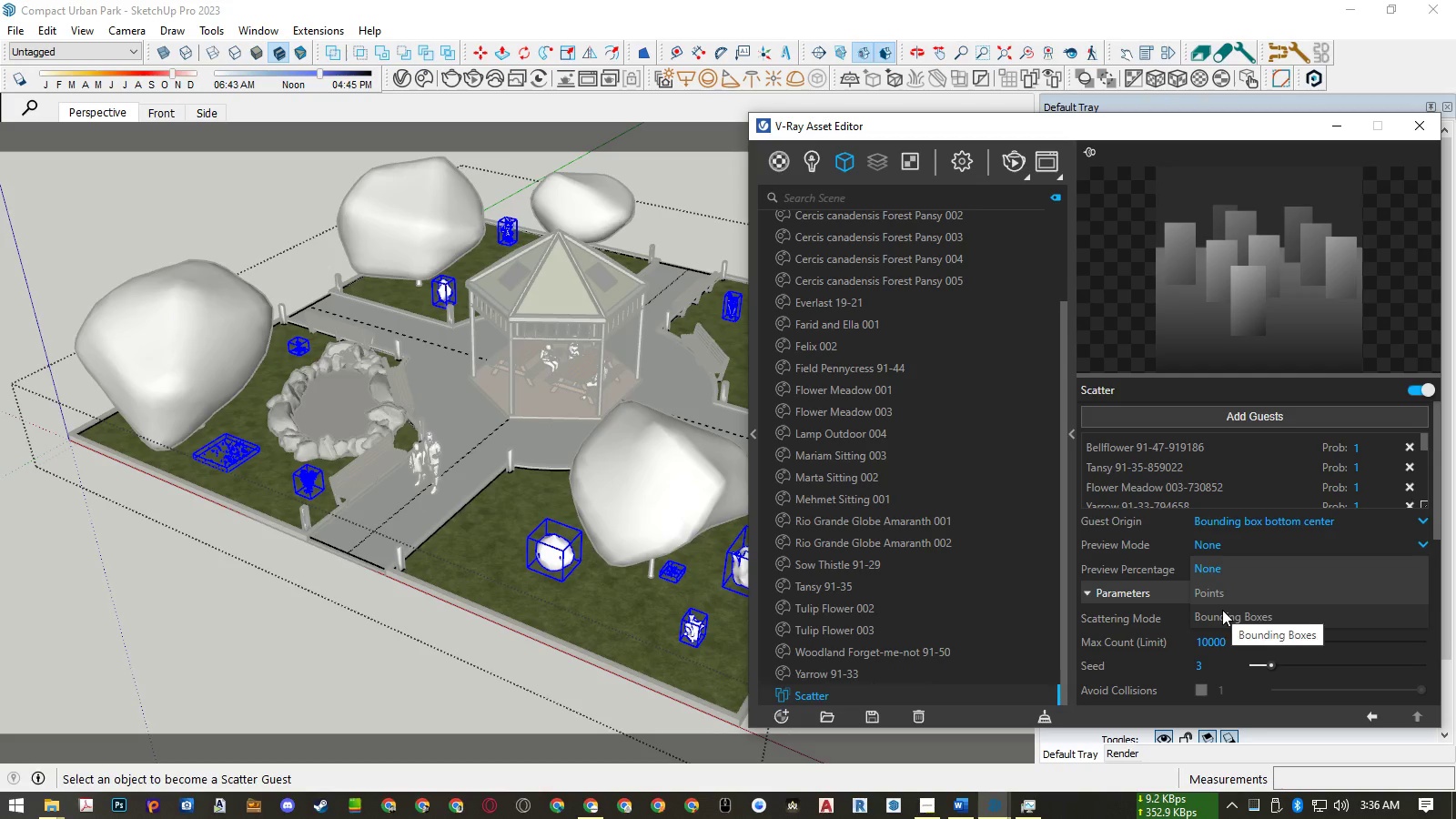 
left_click([1222, 610])
 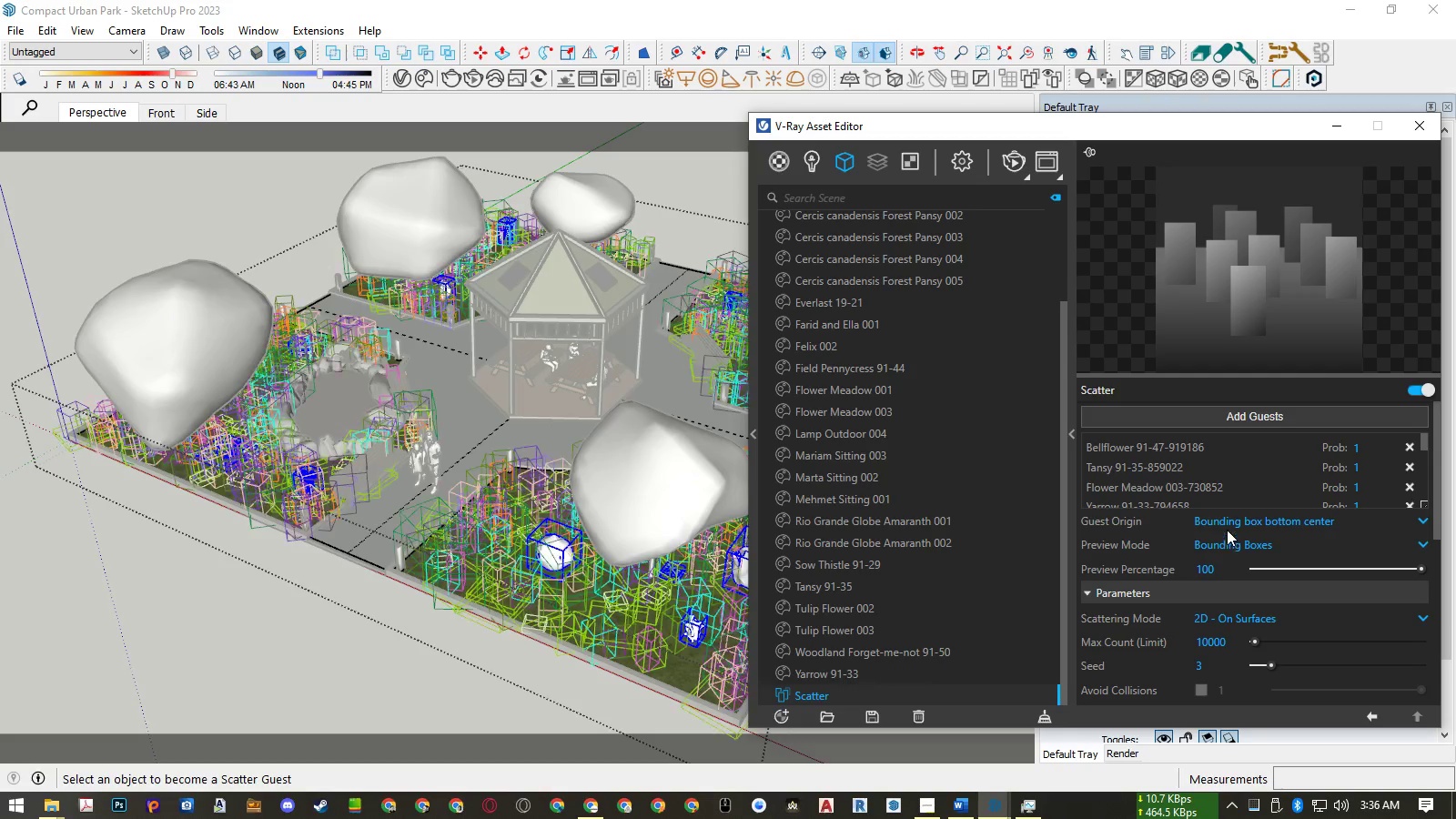 
left_click([1227, 524])
 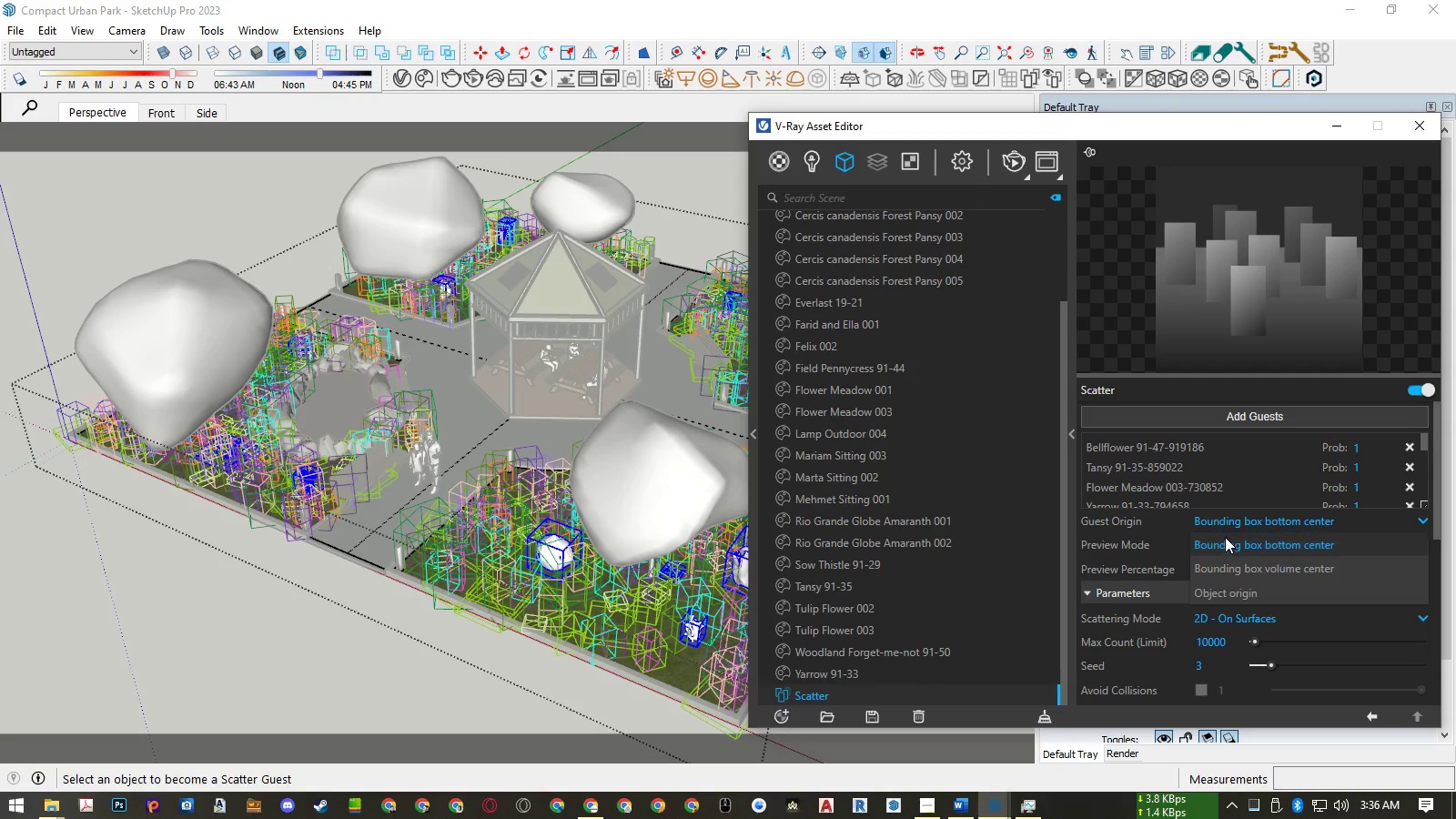 
left_click([1216, 585])
 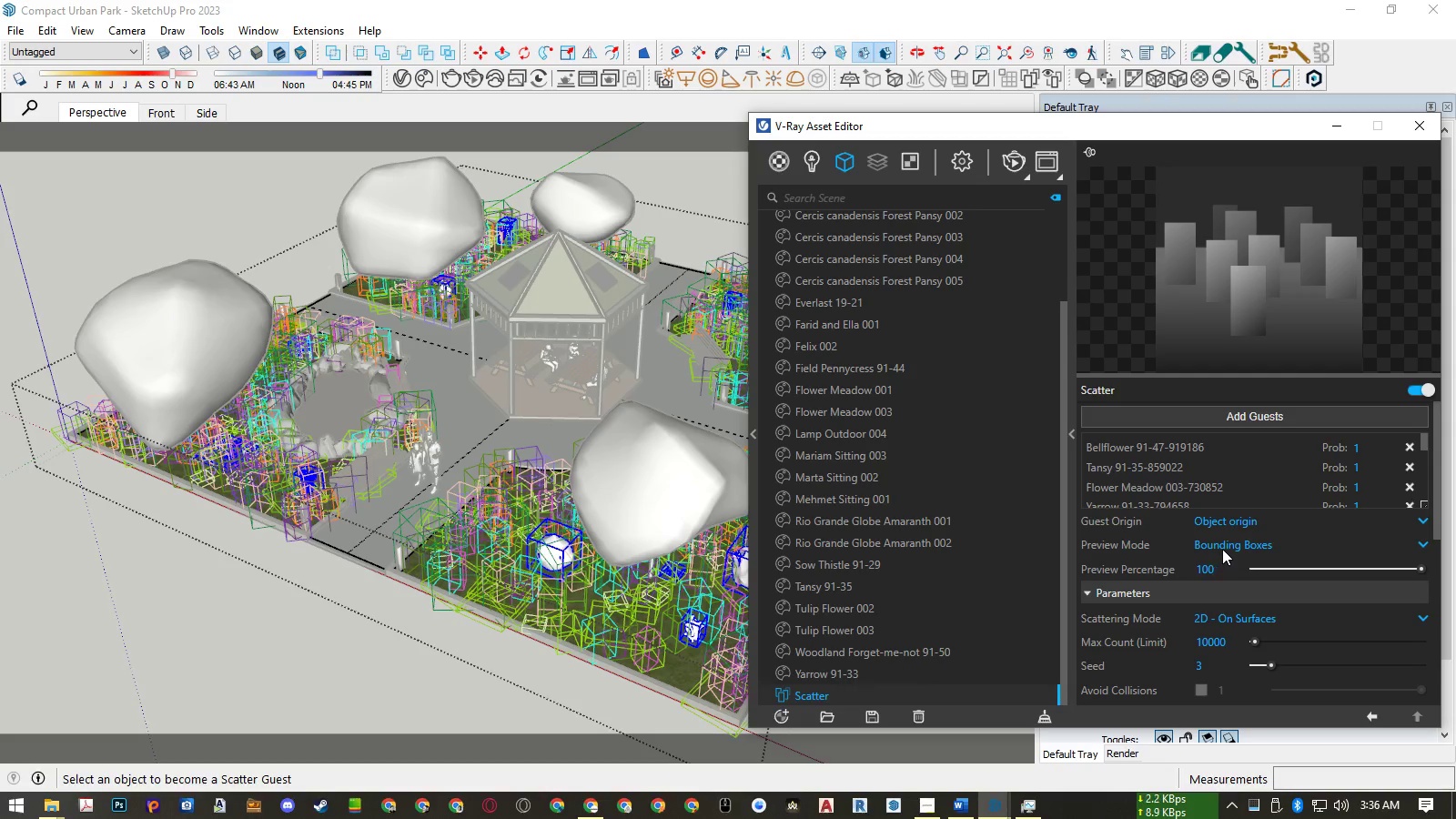 
left_click([1228, 524])
 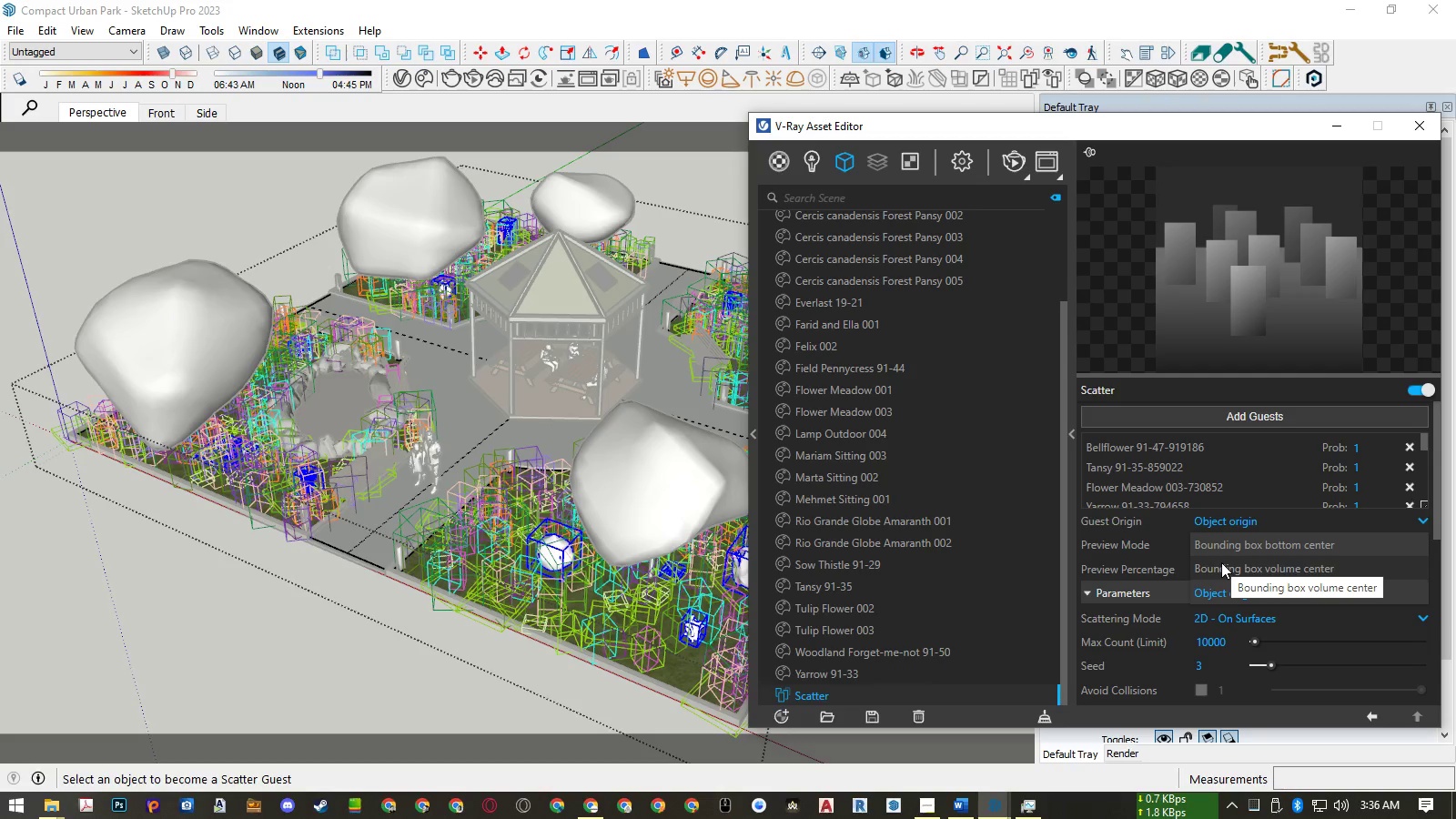 
left_click([1221, 562])
 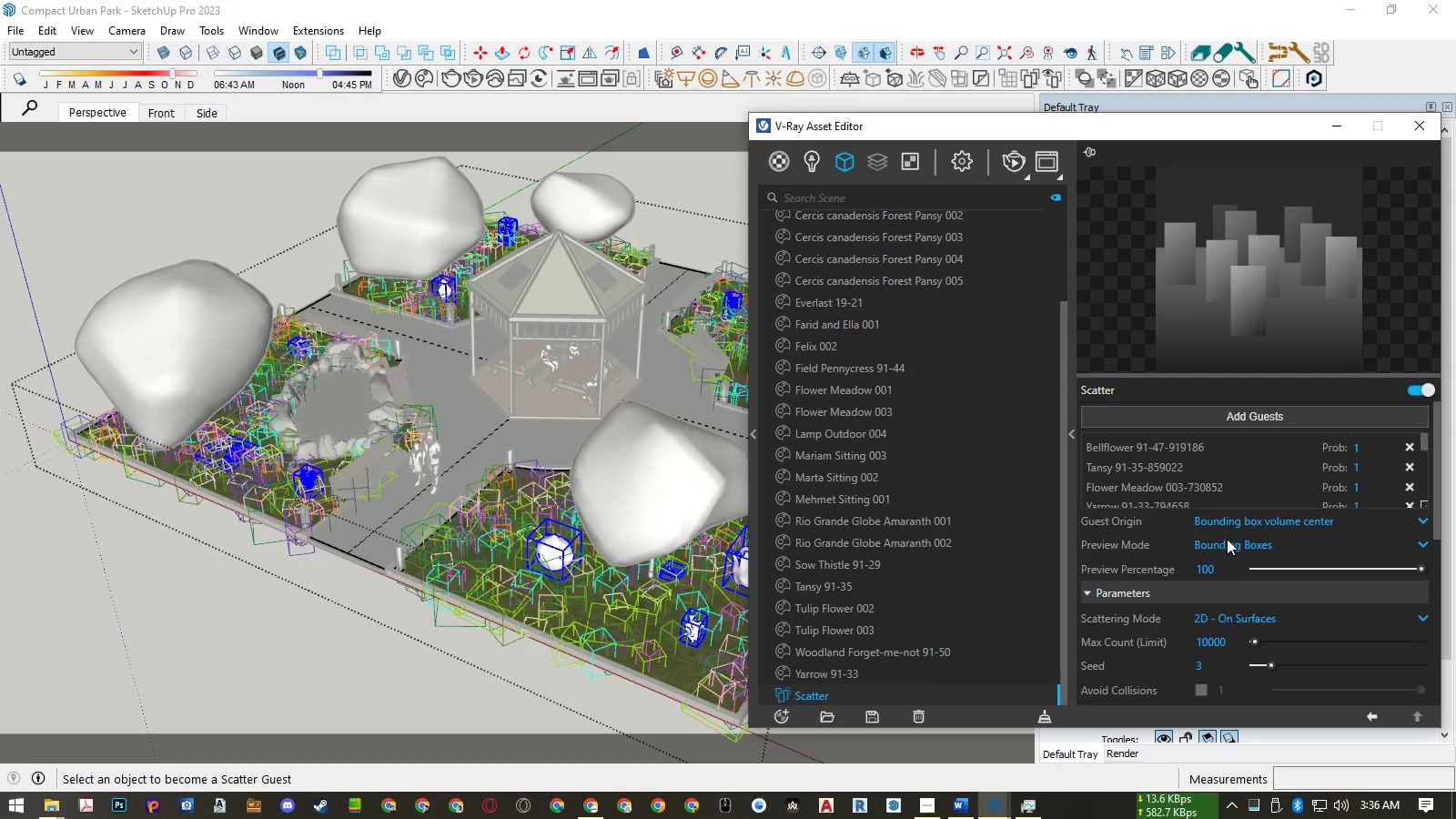 
left_click([1230, 521])
 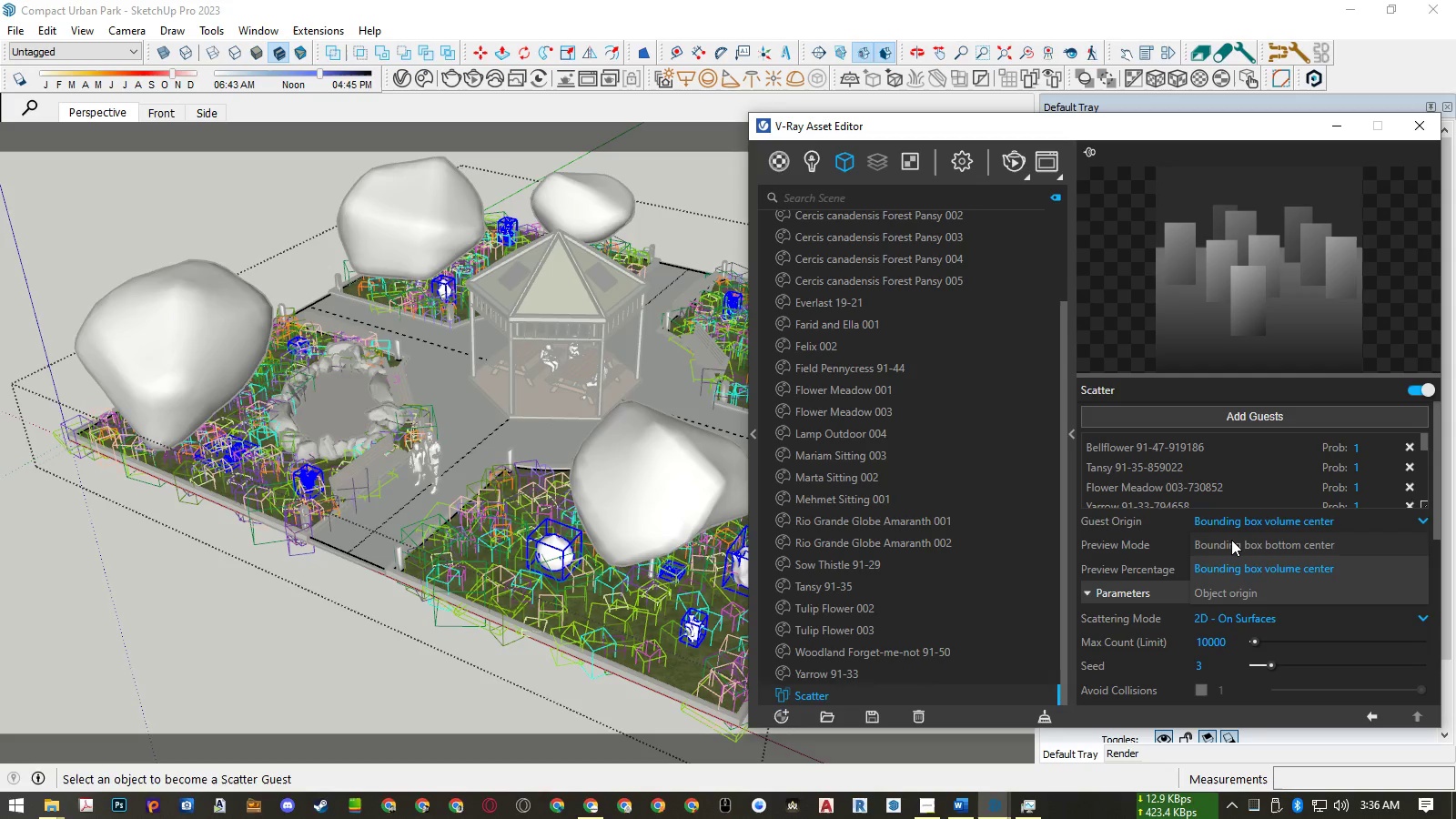 
left_click([1231, 540])
 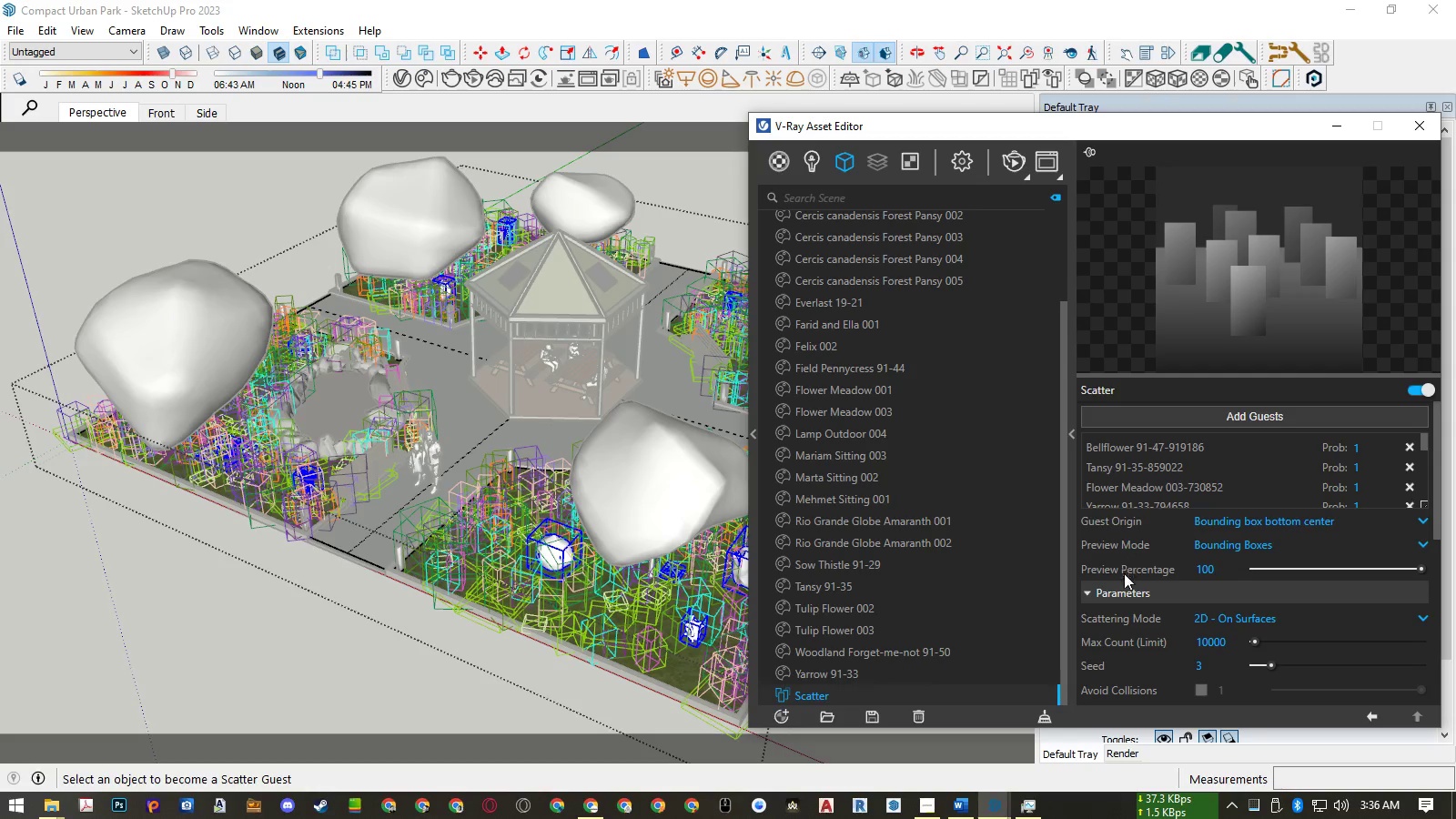 
scroll: coordinate [1127, 600], scroll_direction: down, amount: 2.0
 